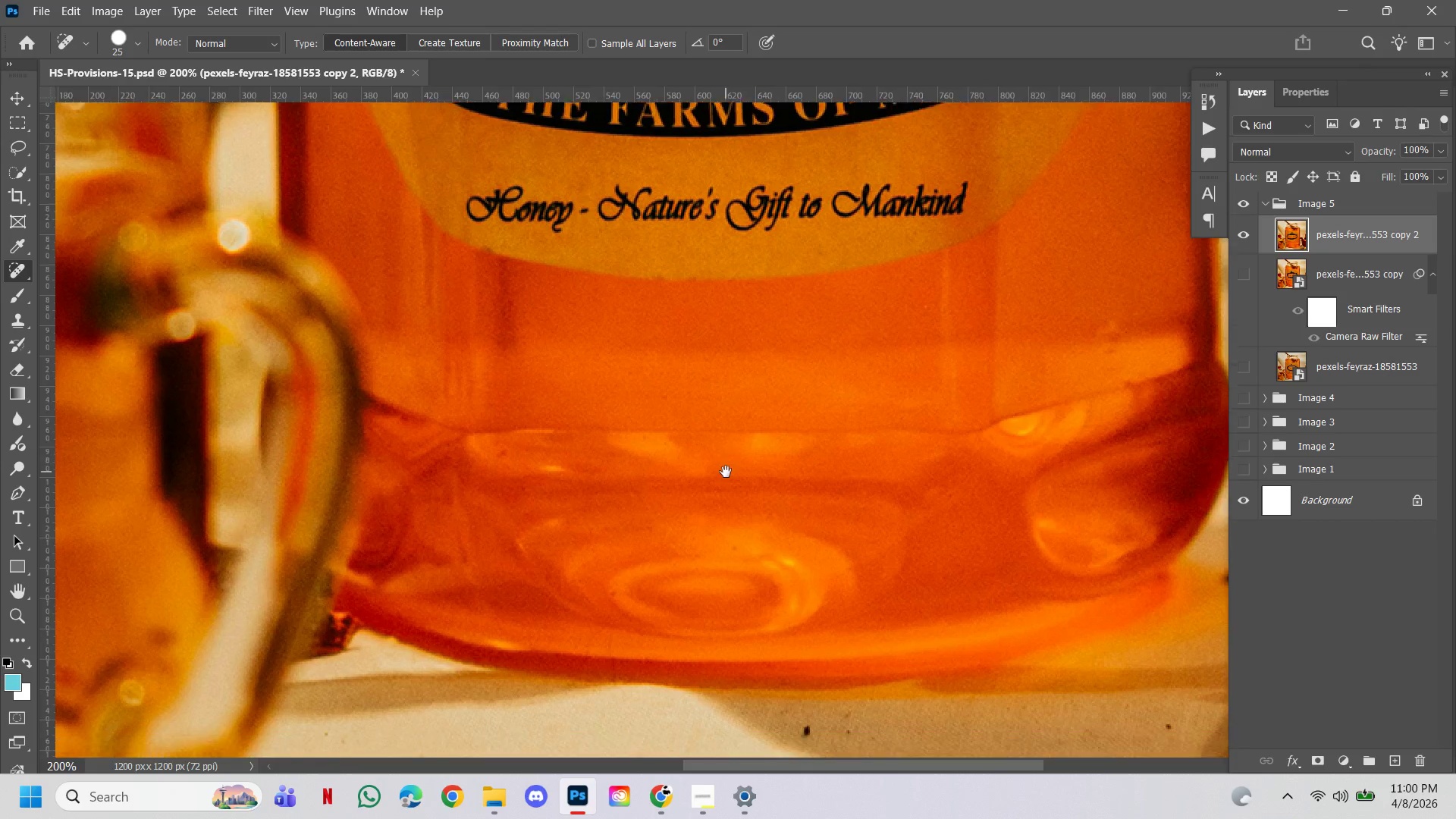 
double_click([726, 472])
 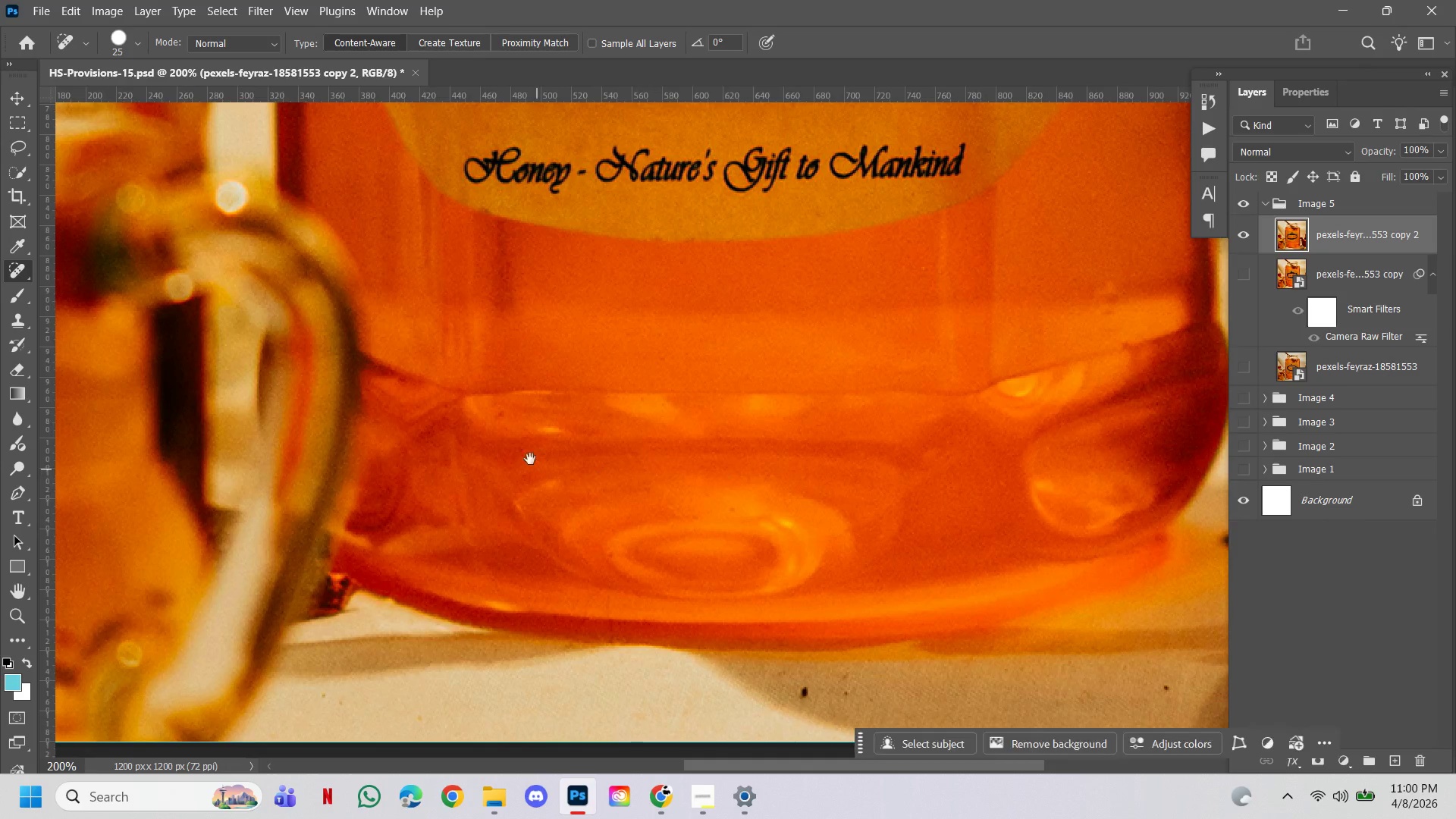 
key(Control+ControlLeft)
 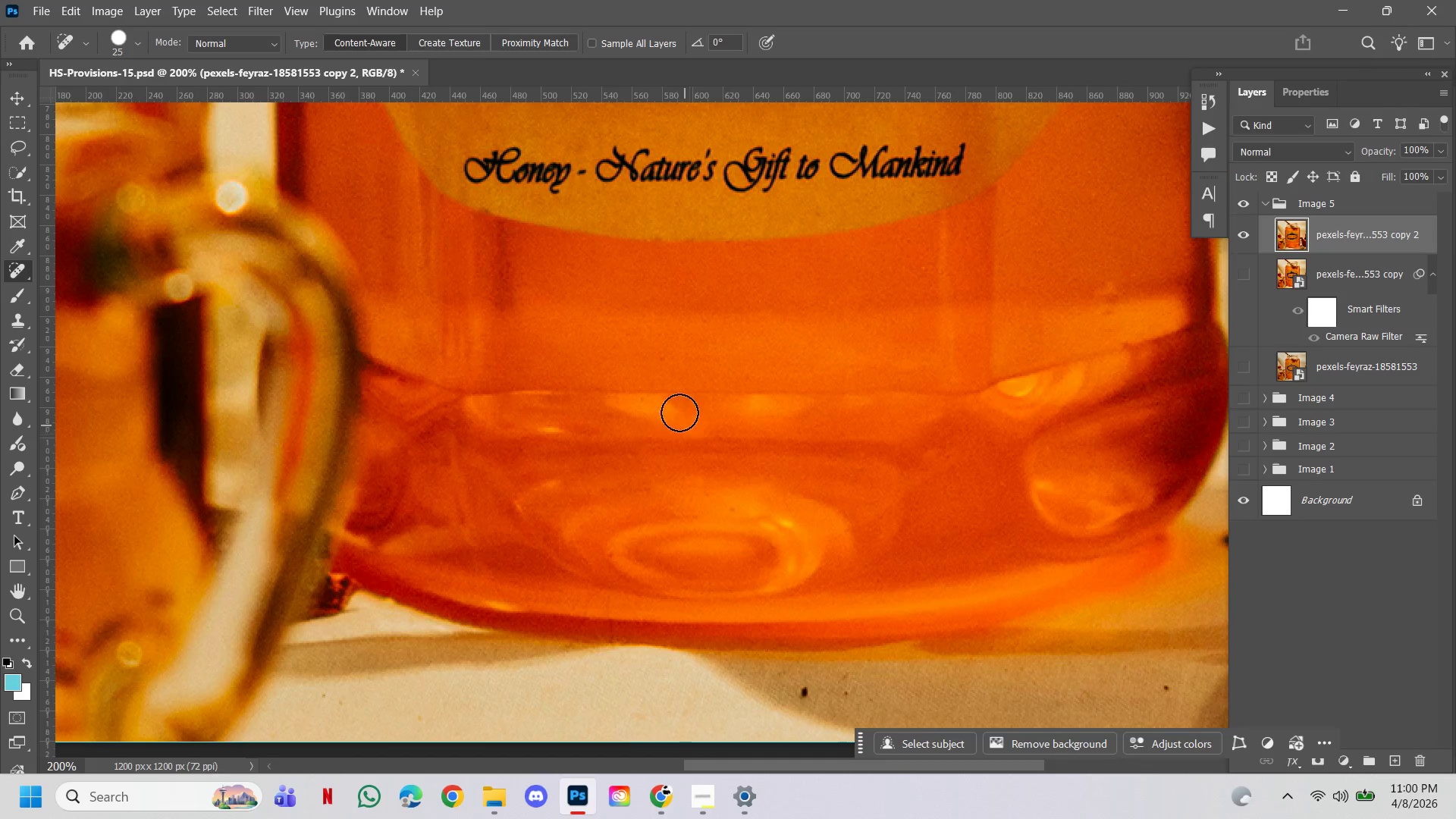 
left_click([664, 363])
 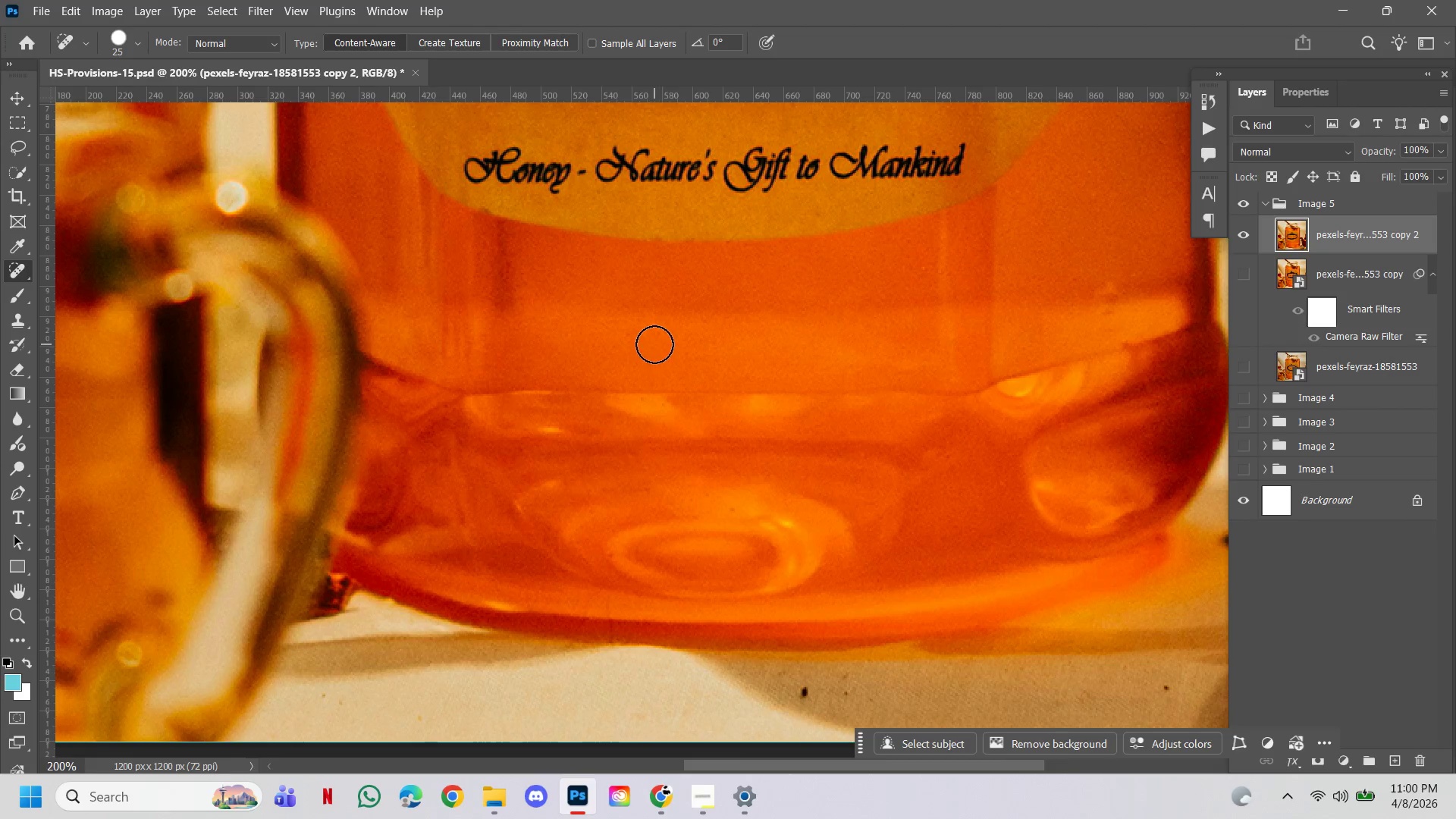 
double_click([654, 340])
 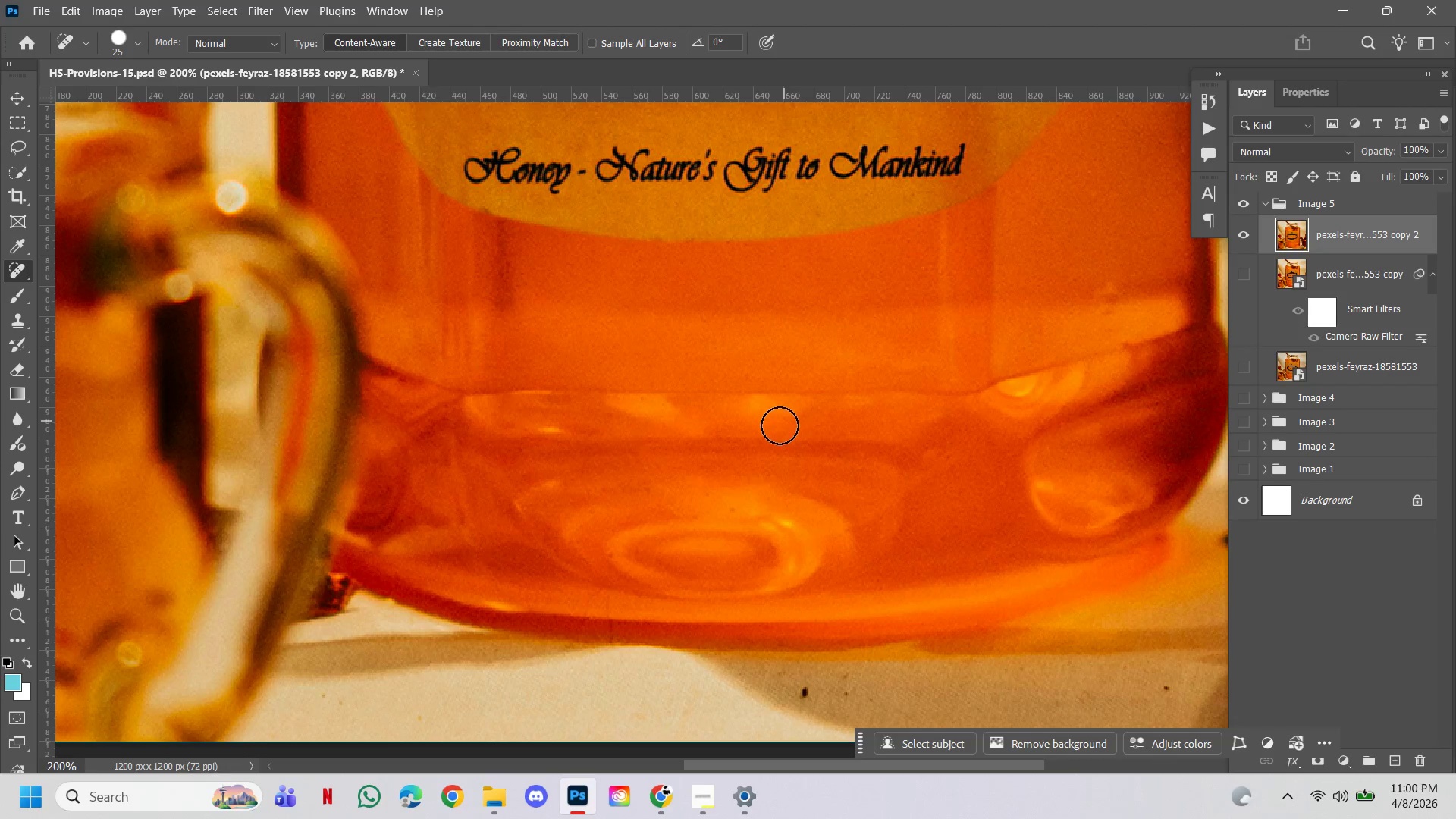 
left_click([731, 507])
 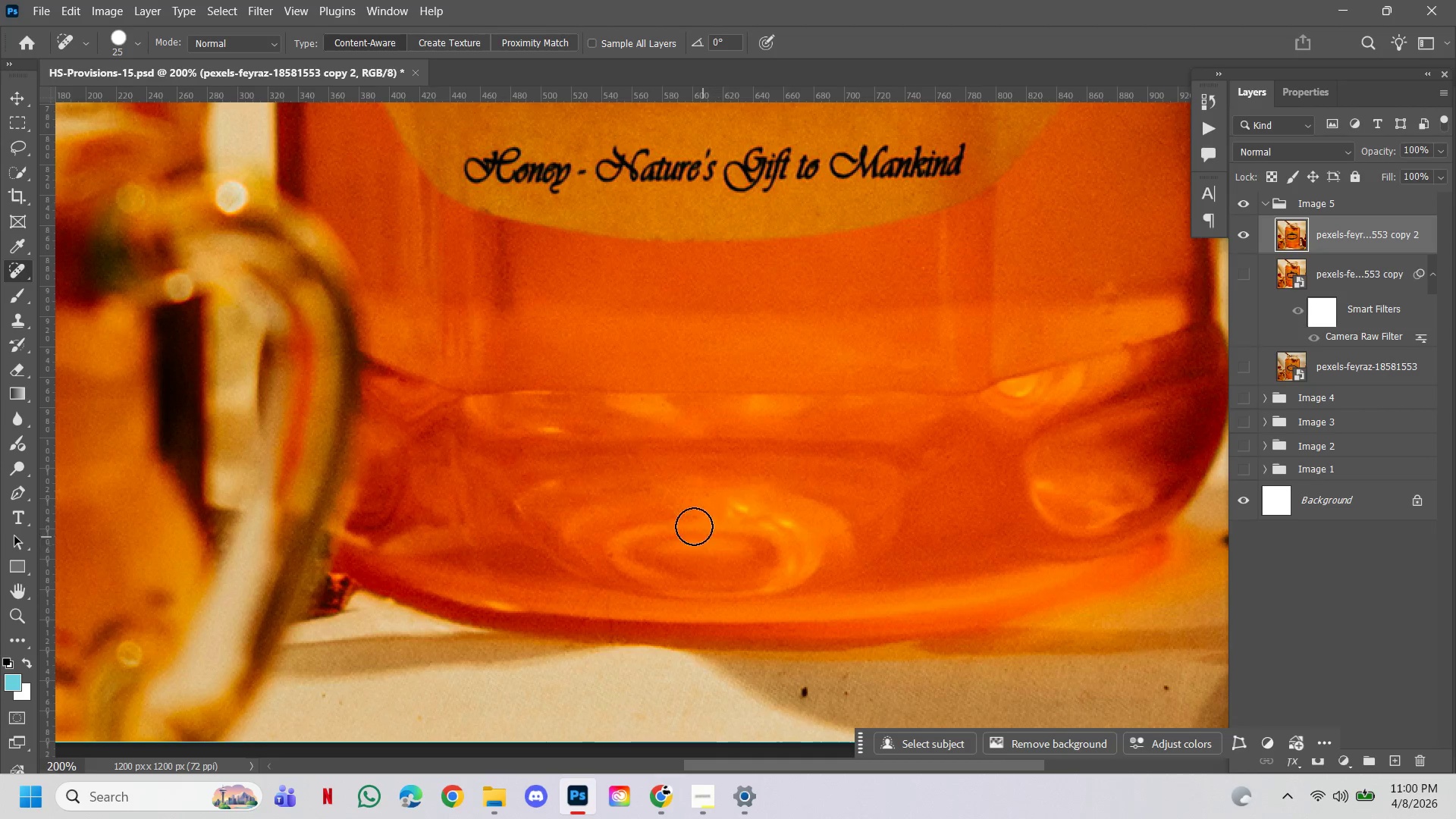 
left_click([687, 510])
 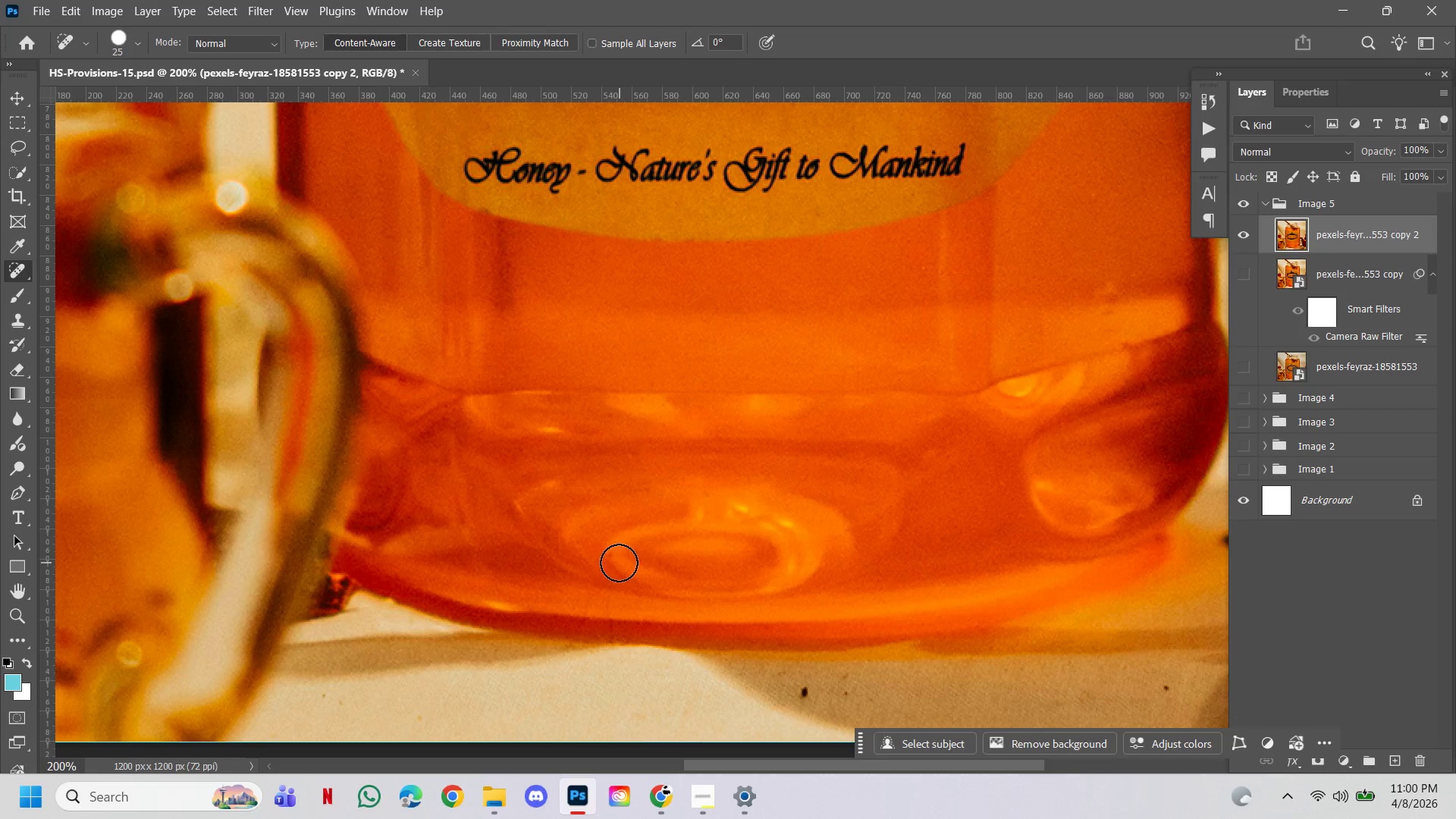 
left_click([619, 563])
 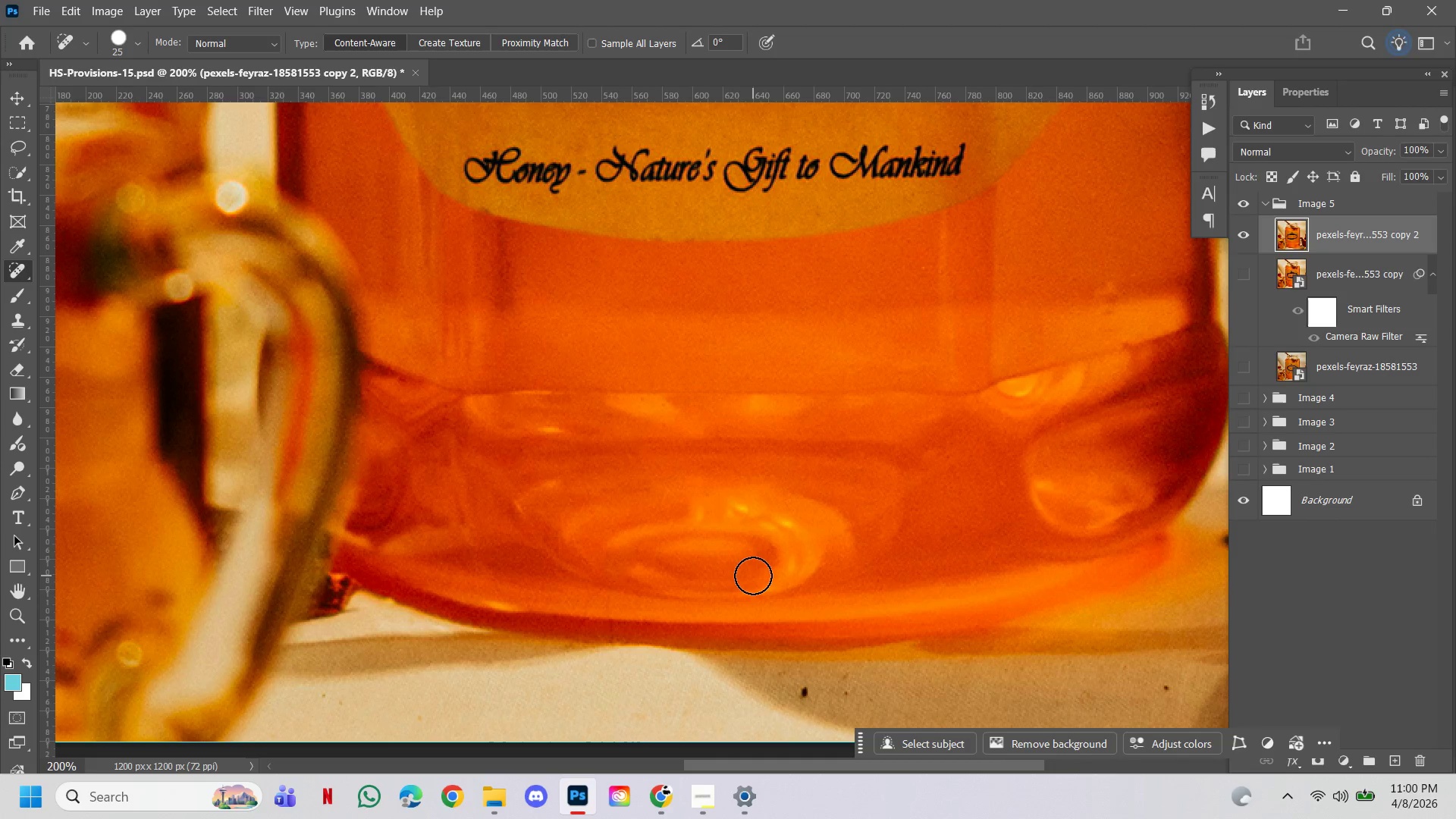 
key(Space)
 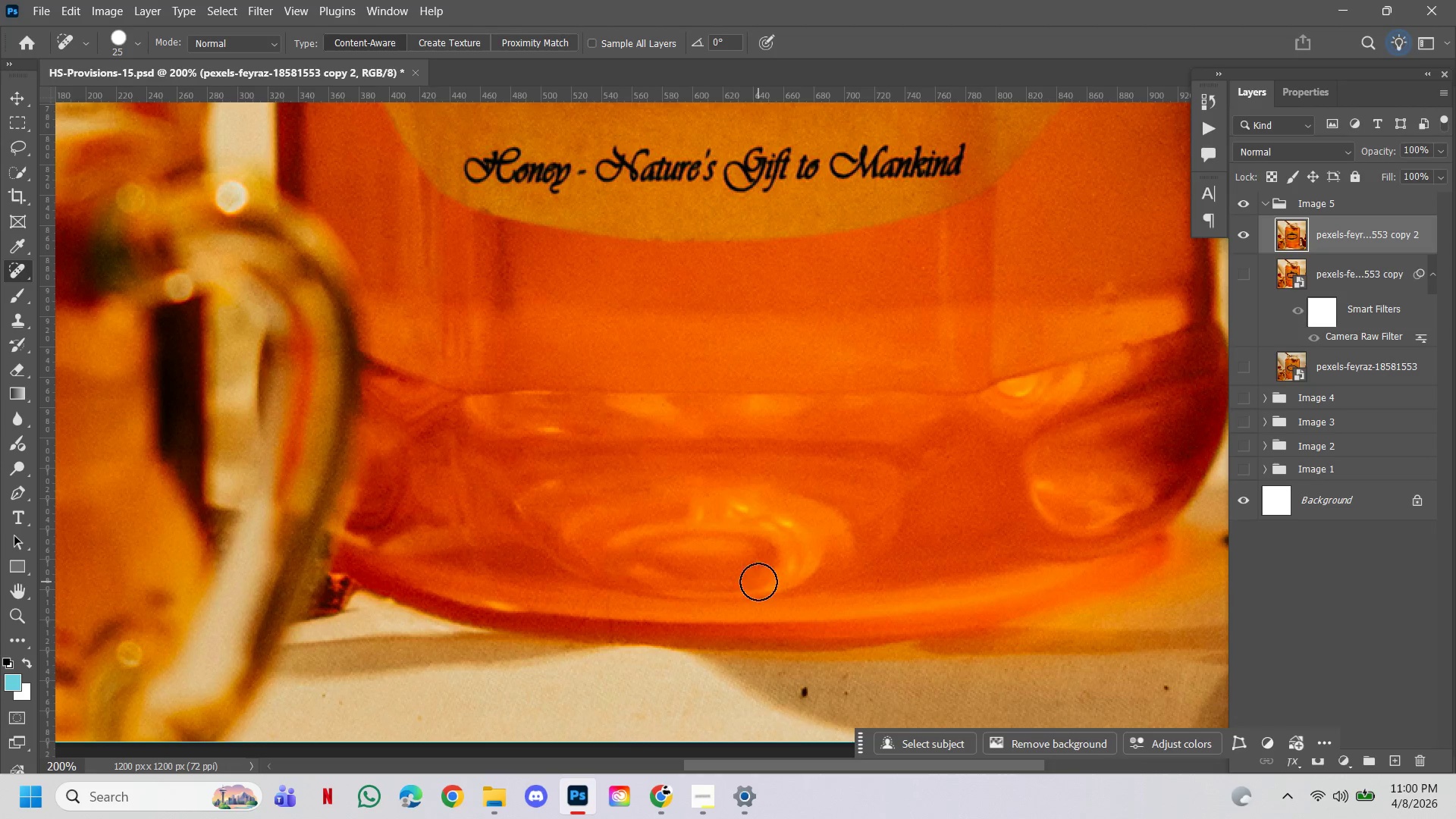 
key(Control+Z)
 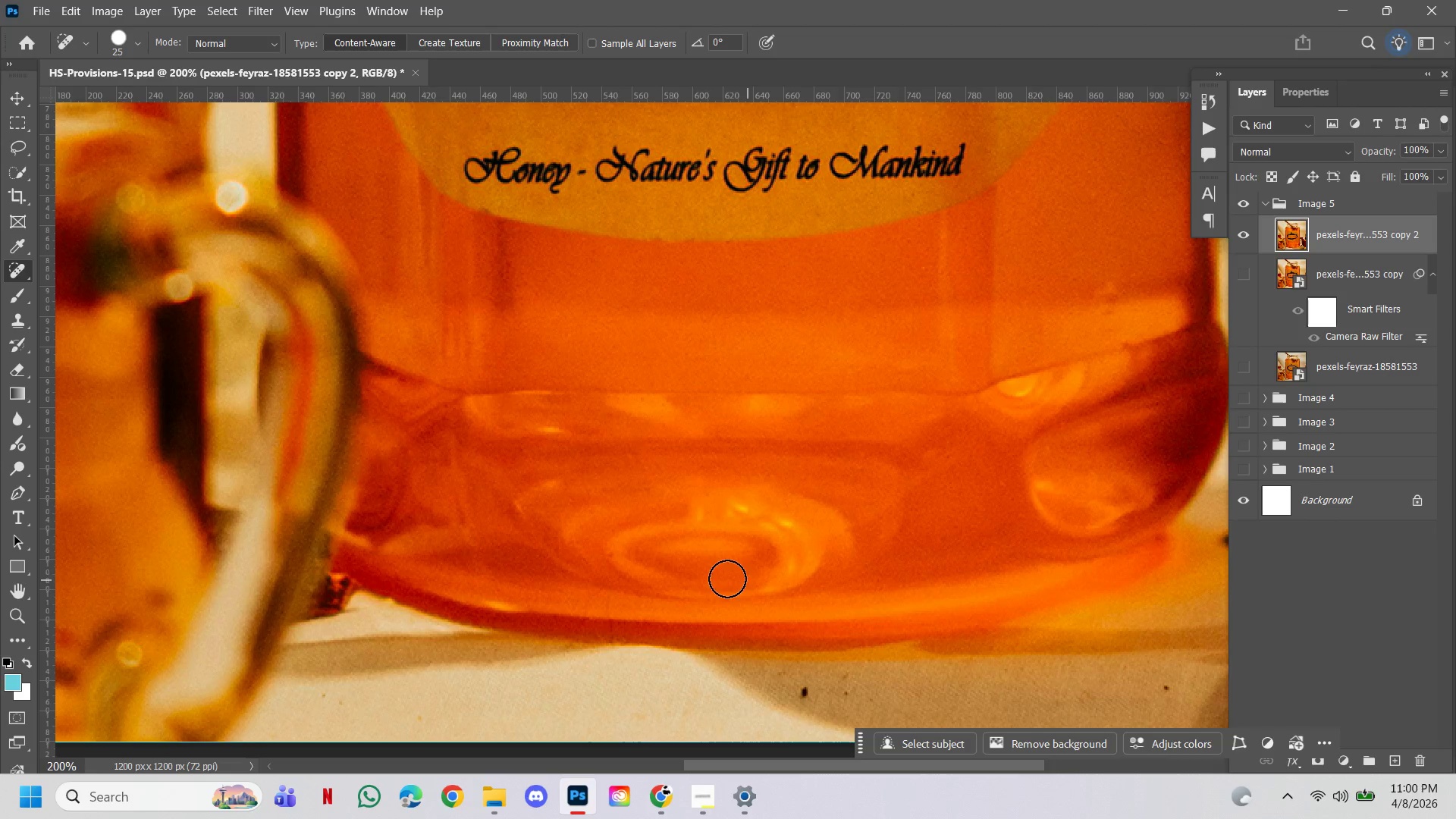 
hold_key(key=ControlLeft, duration=0.45)
 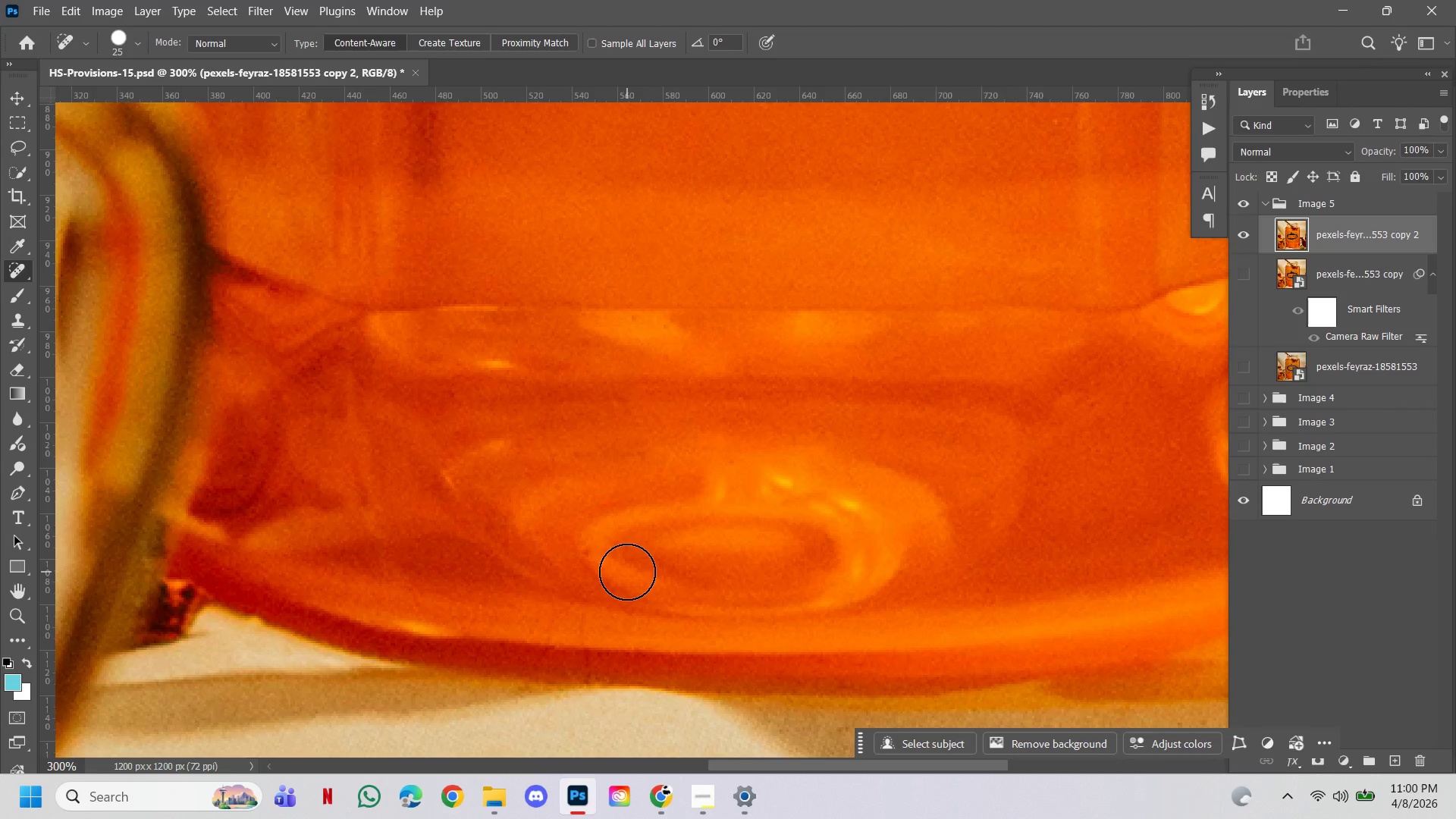 
hold_key(key=Space, duration=0.45)
 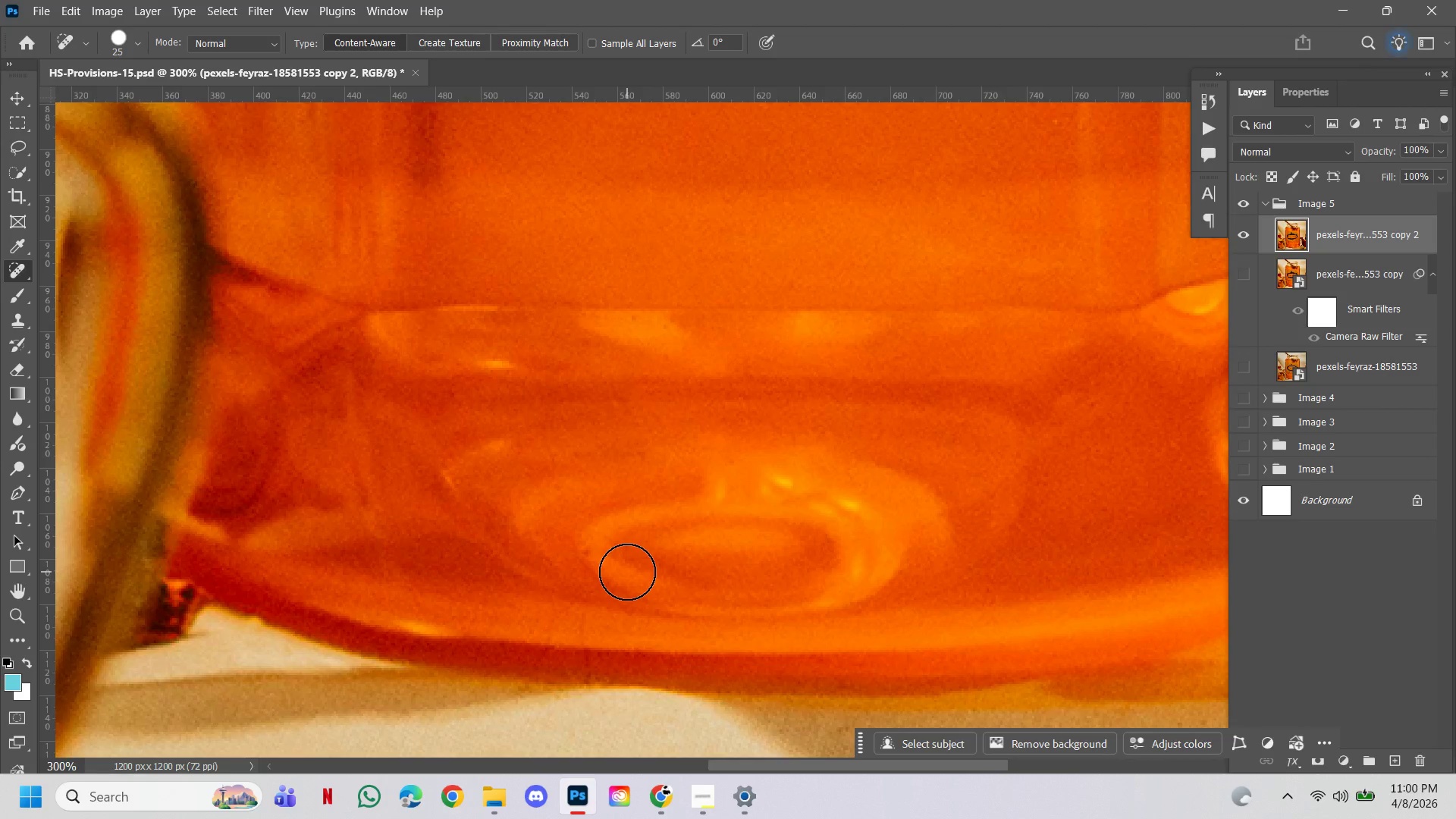 
left_click([660, 560])
 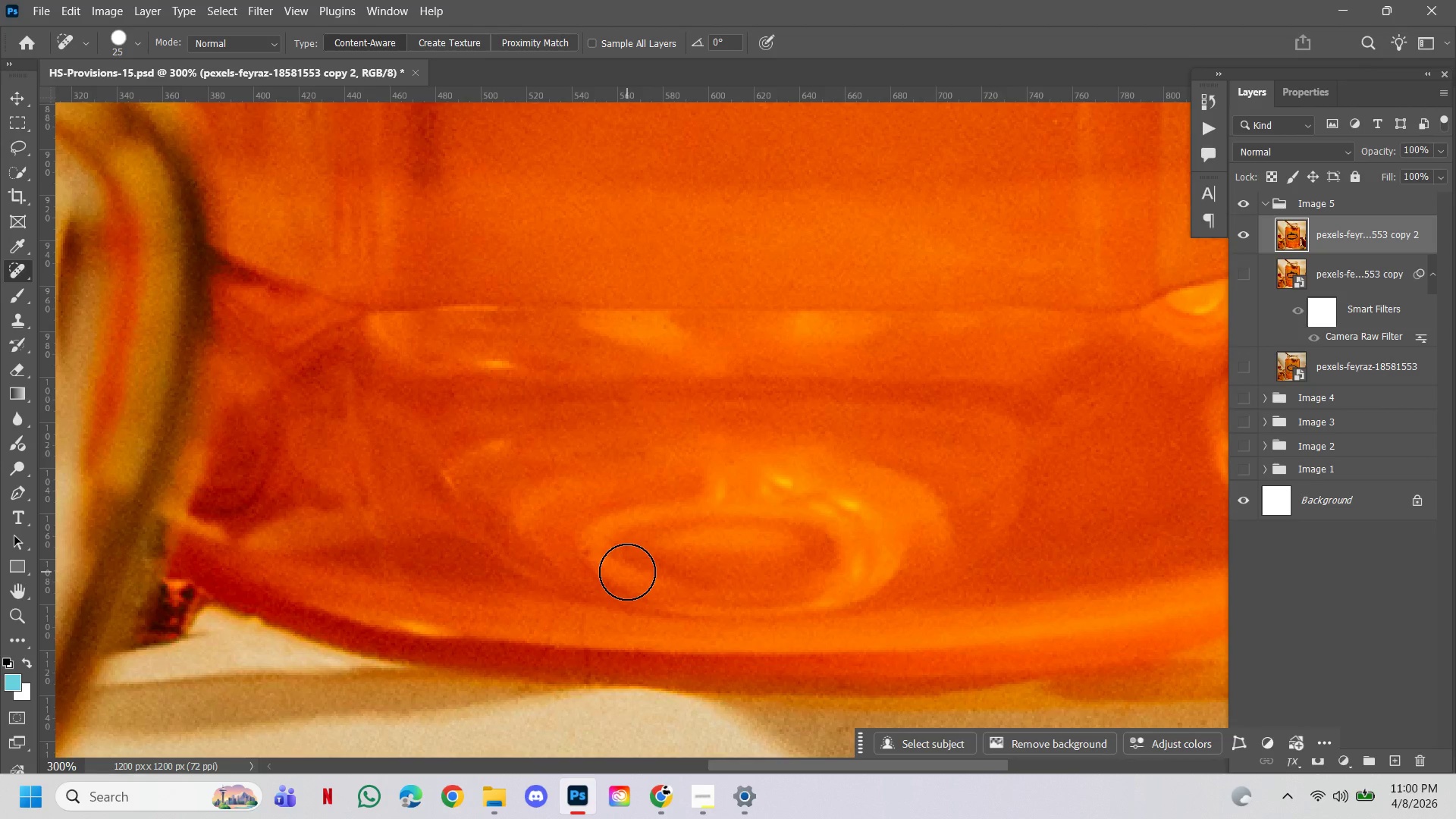 
key(BracketLeft)
 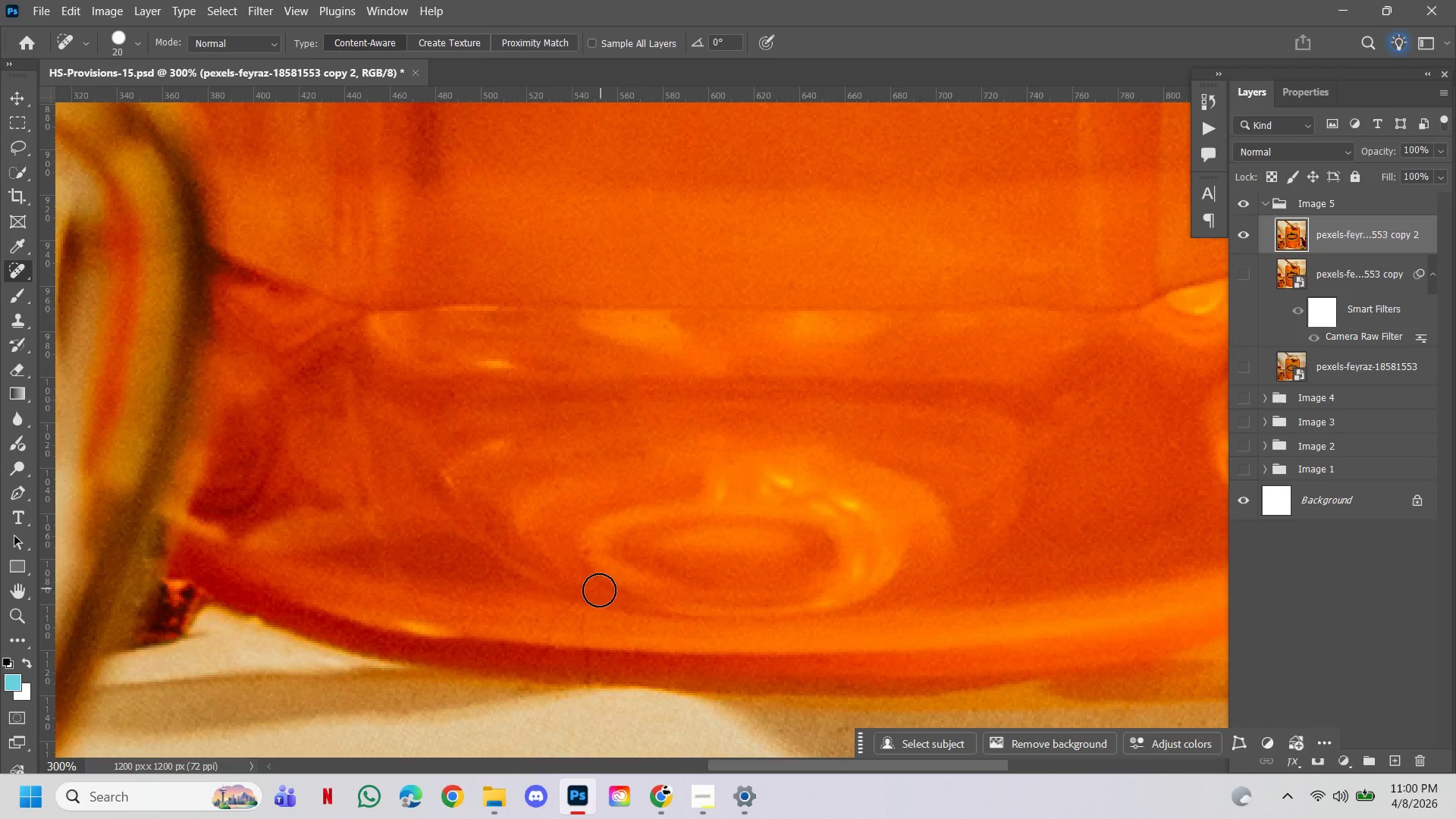 
key(BracketLeft)
 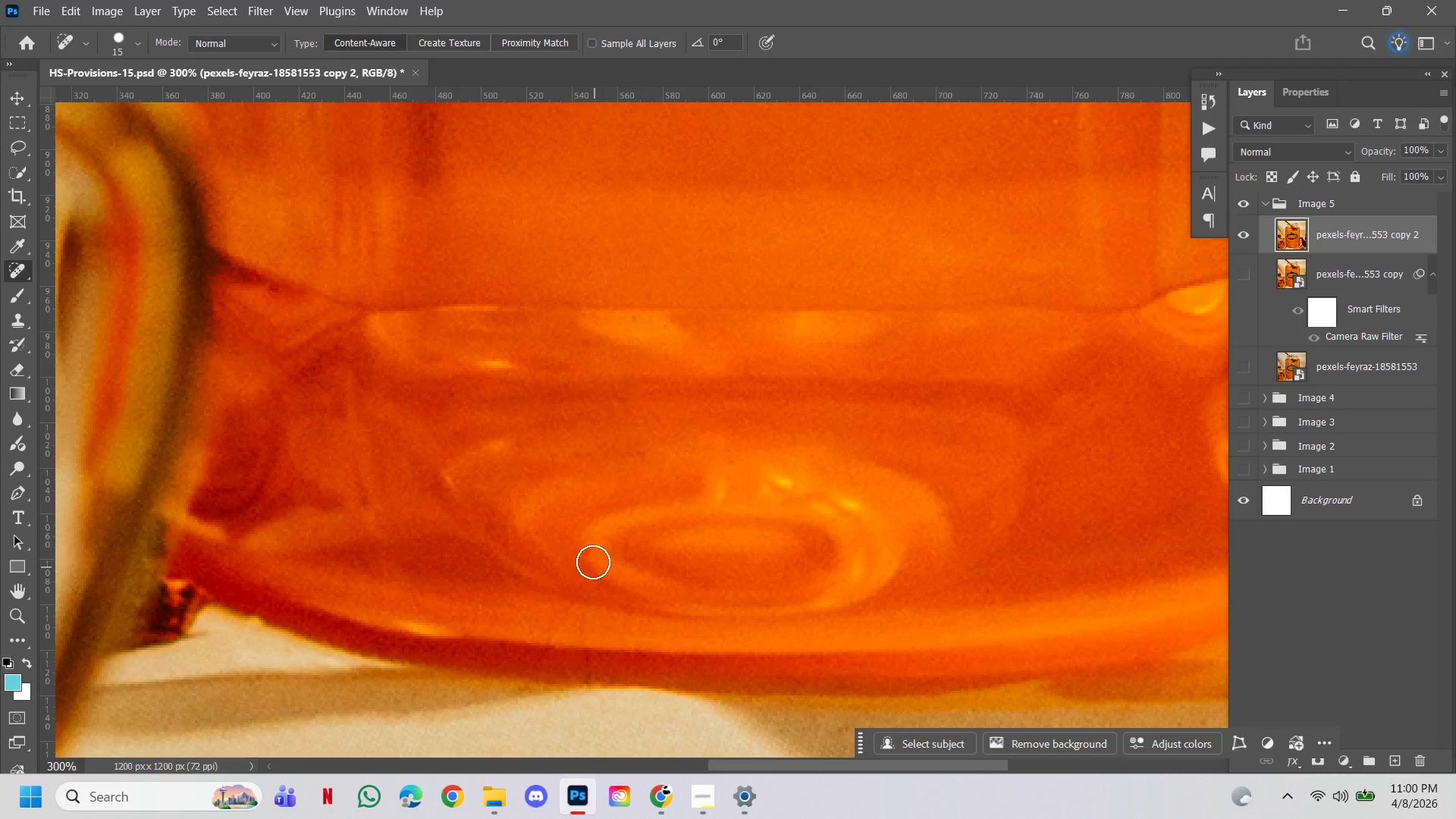 
key(BracketLeft)
 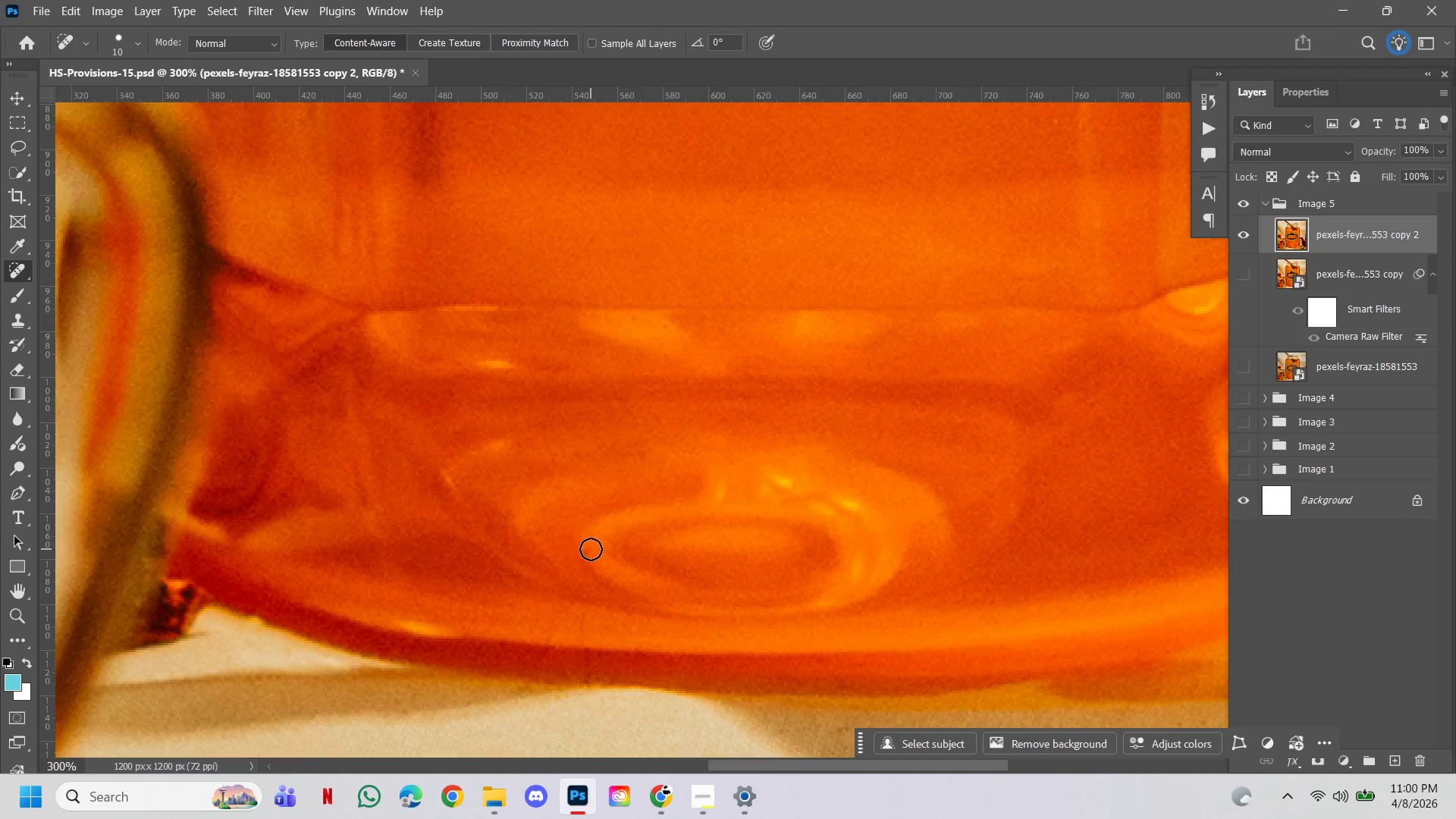 
left_click([591, 549])
 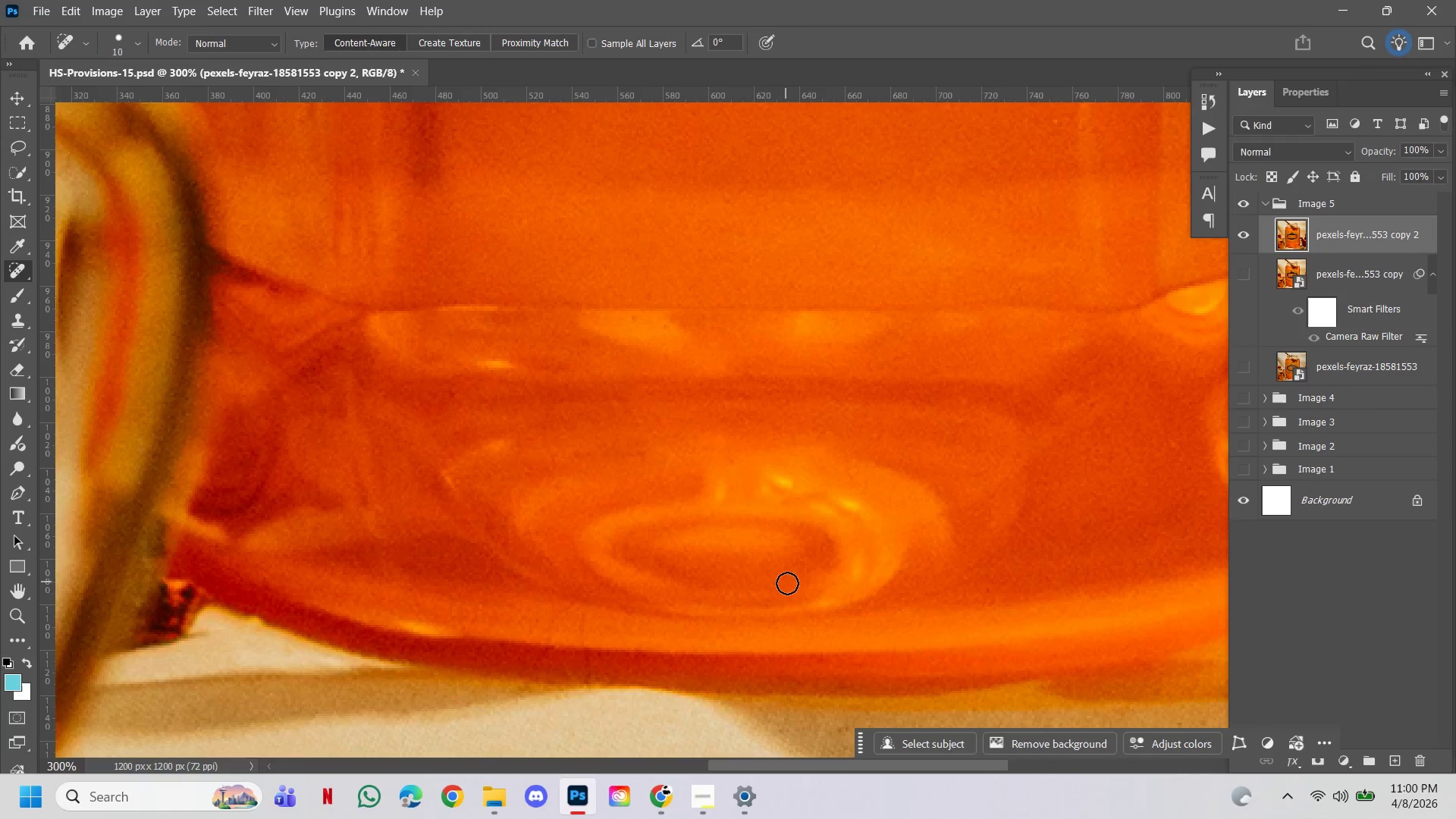 
hold_key(key=Space, duration=0.94)
 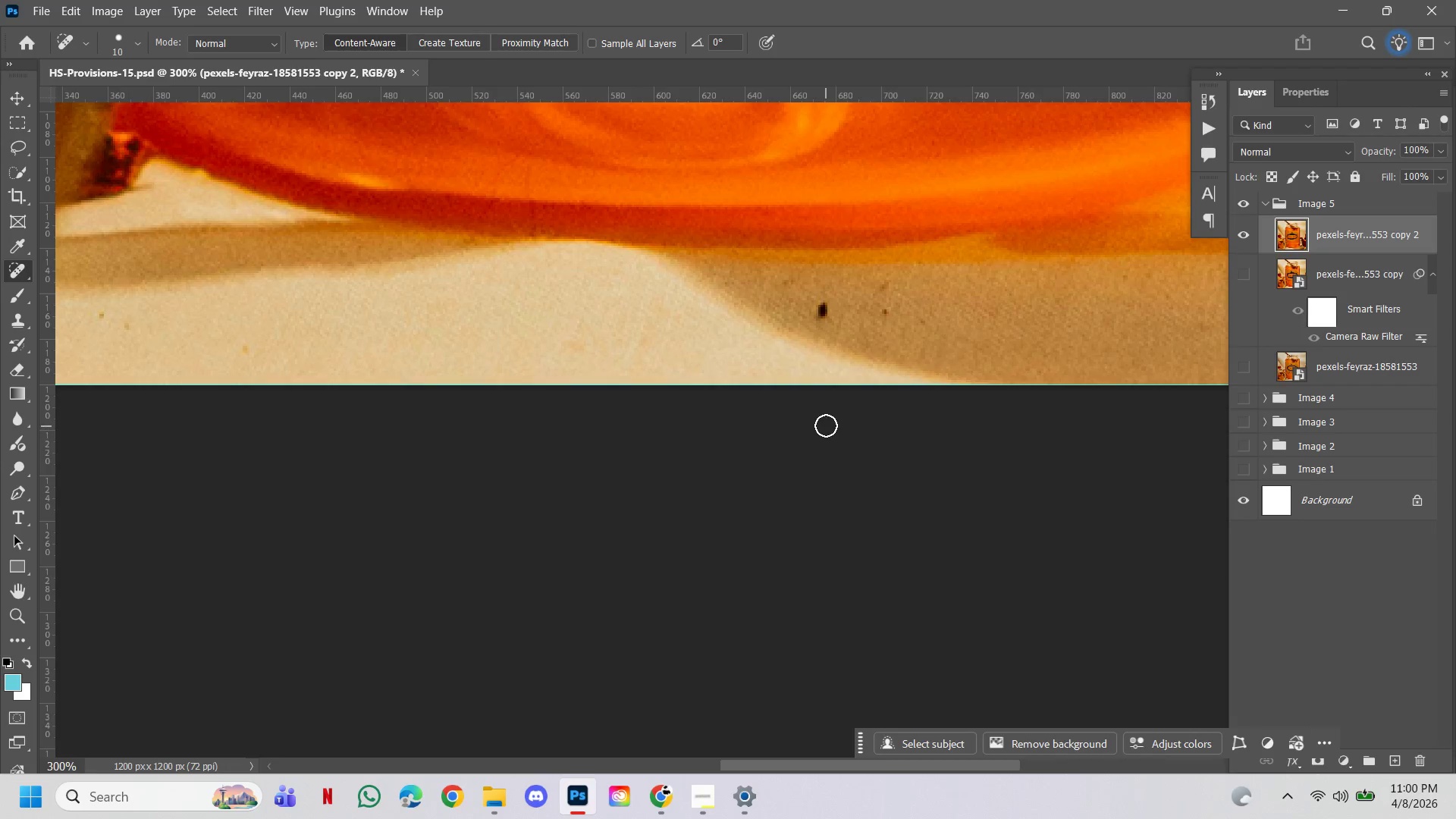 
left_click_drag(start_coordinate=[801, 604], to_coordinate=[771, 458])
 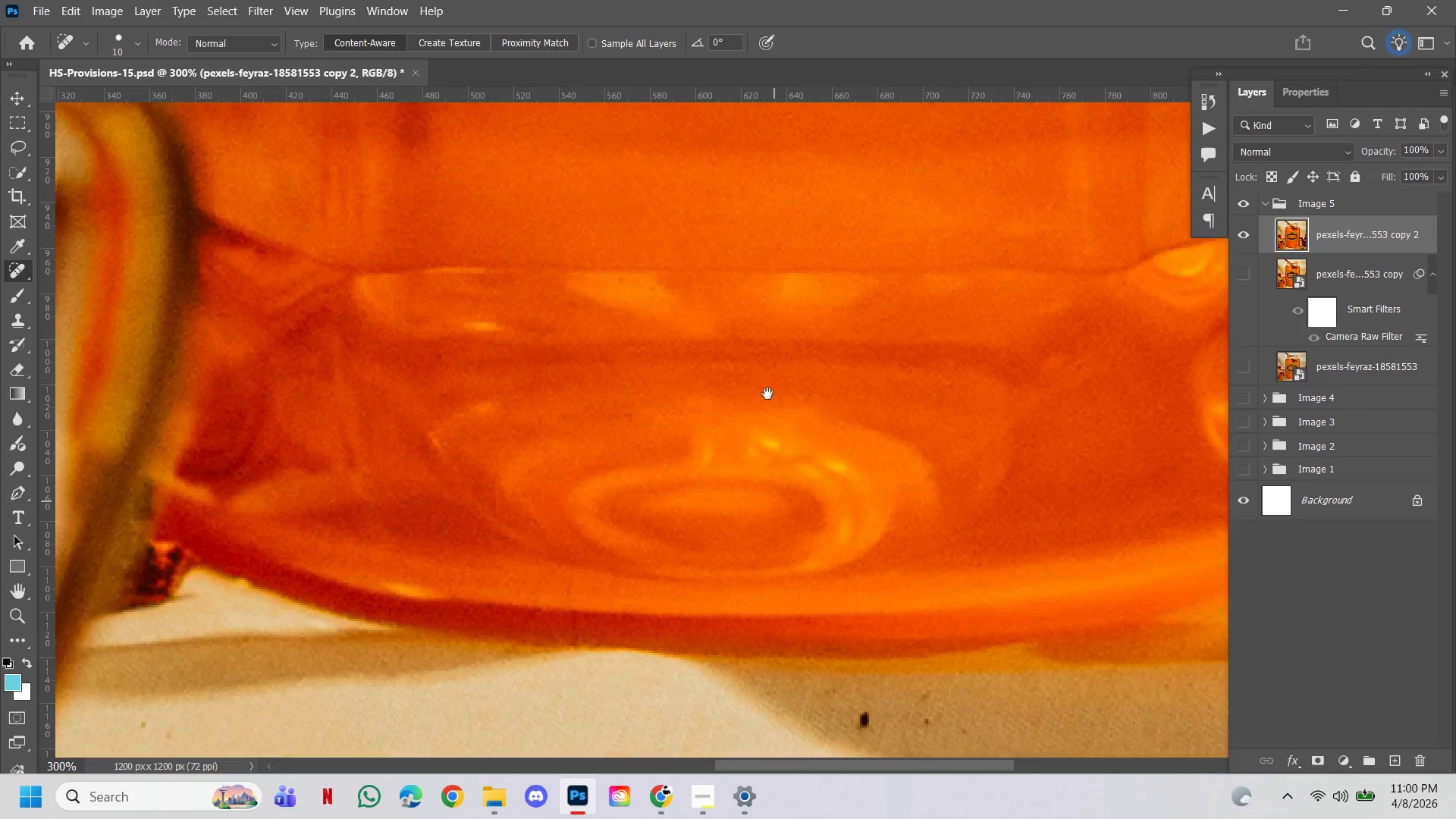 
left_click_drag(start_coordinate=[770, 435], to_coordinate=[770, 398])
 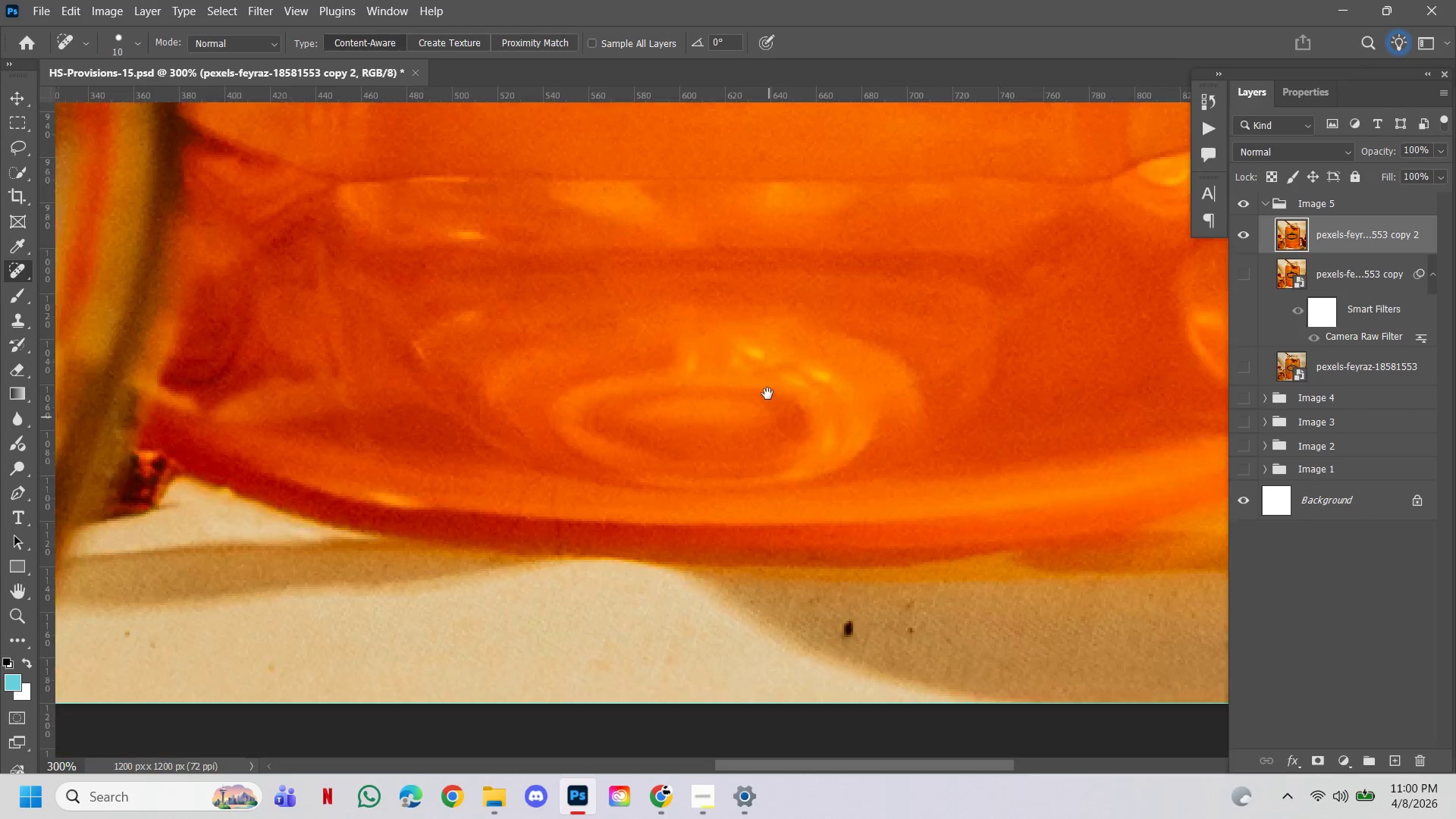 
triple_click([767, 394])
 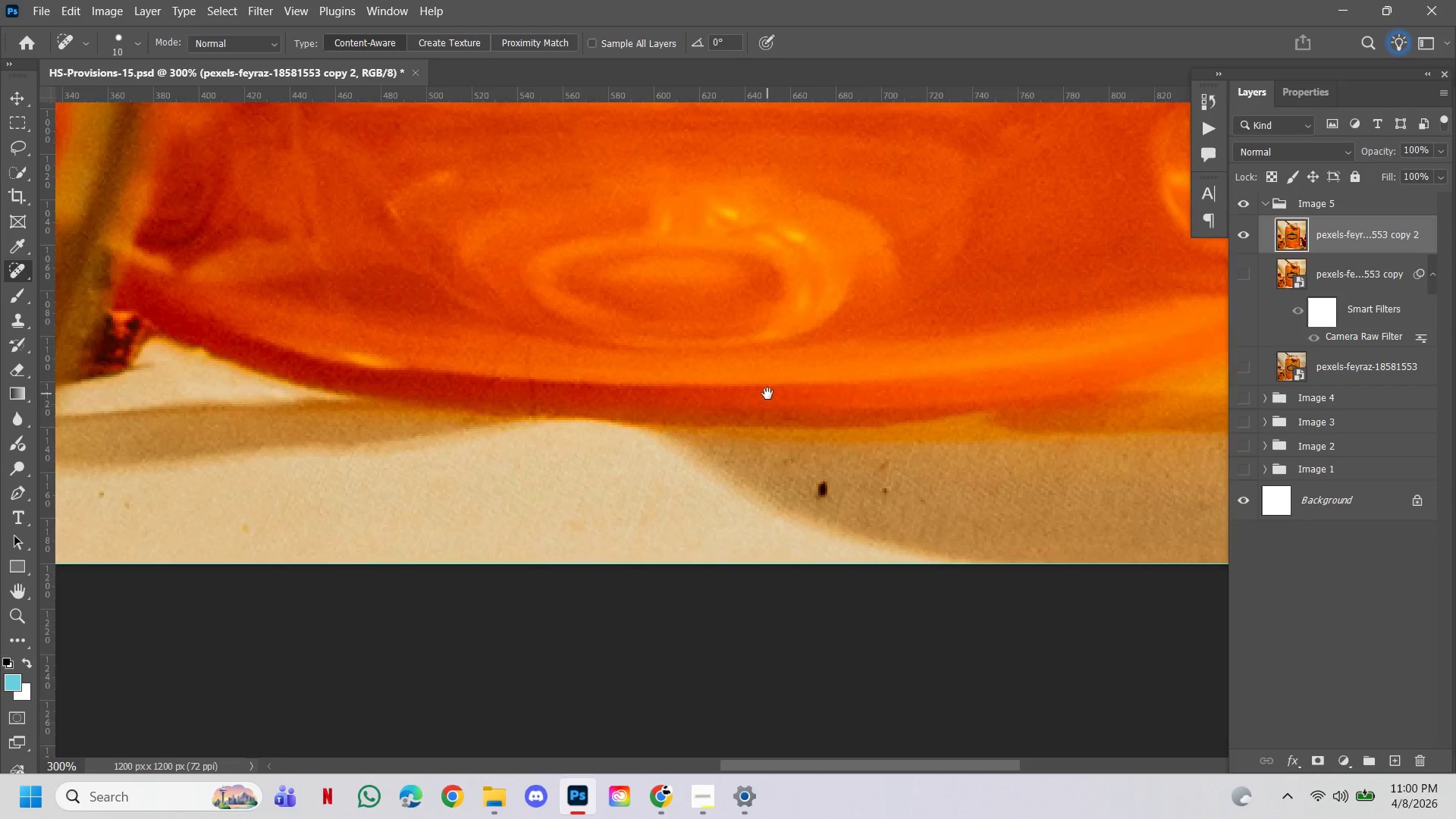 
triple_click([767, 394])
 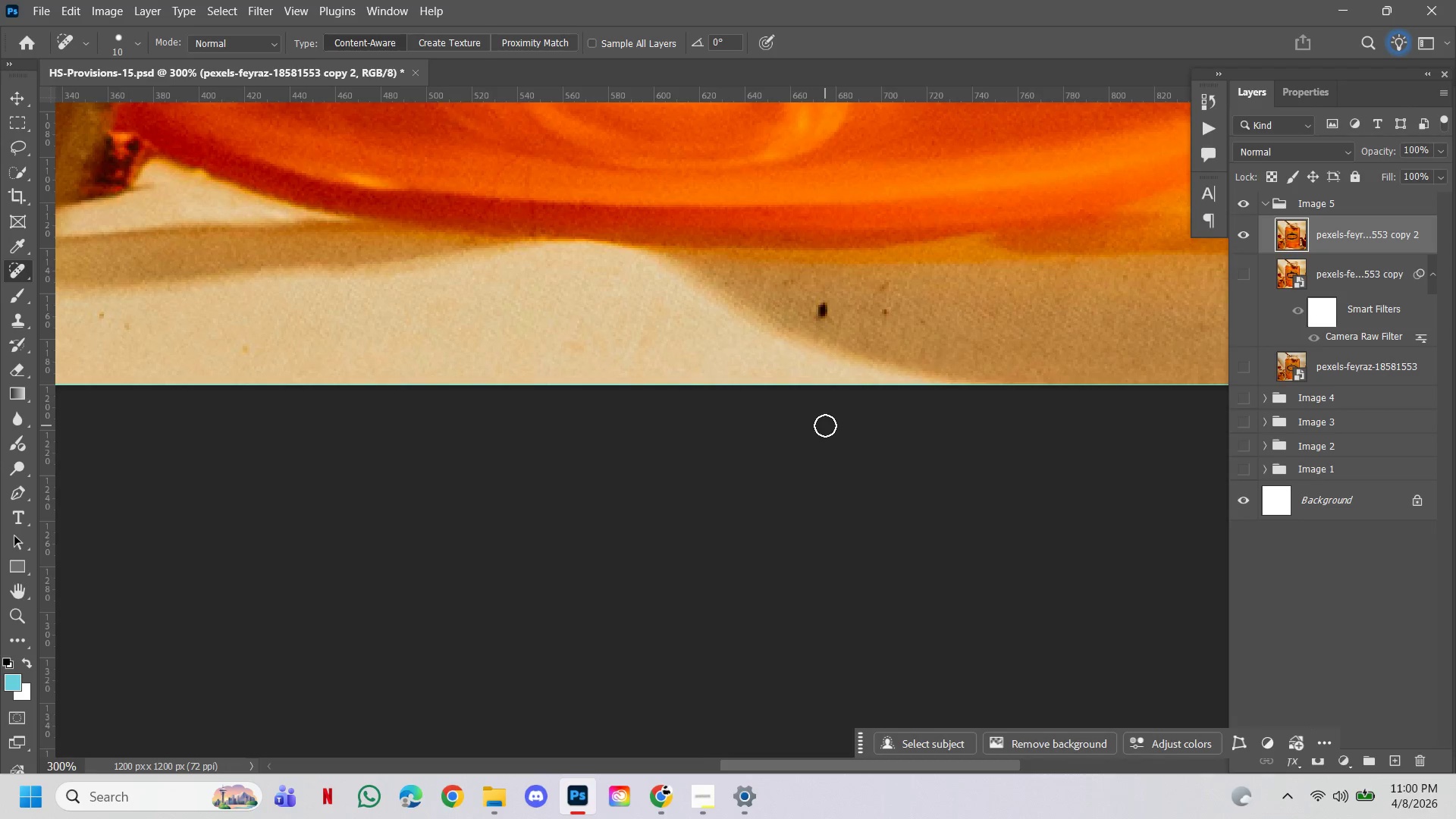 
key(BracketRight)
 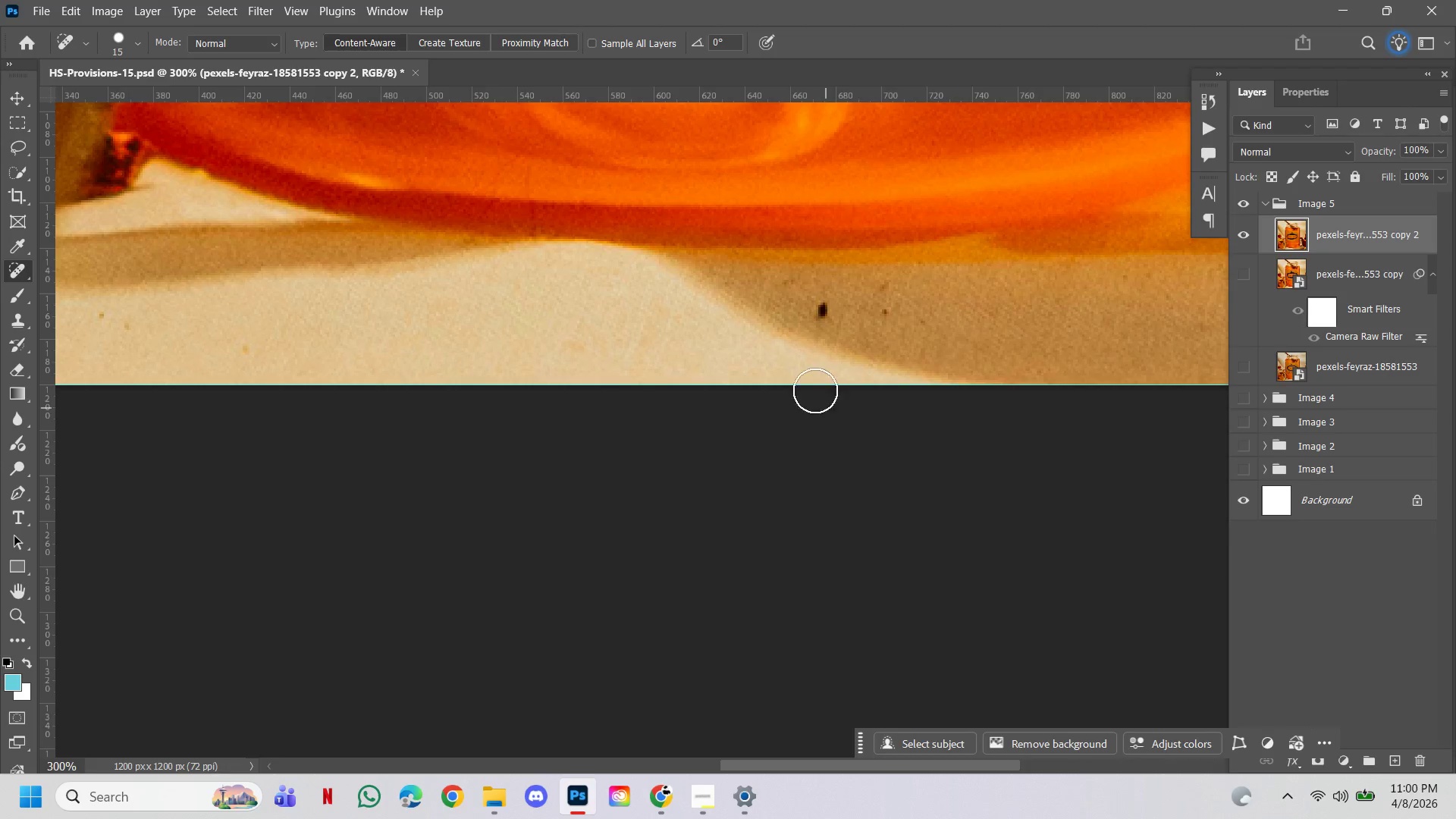 
key(BracketRight)
 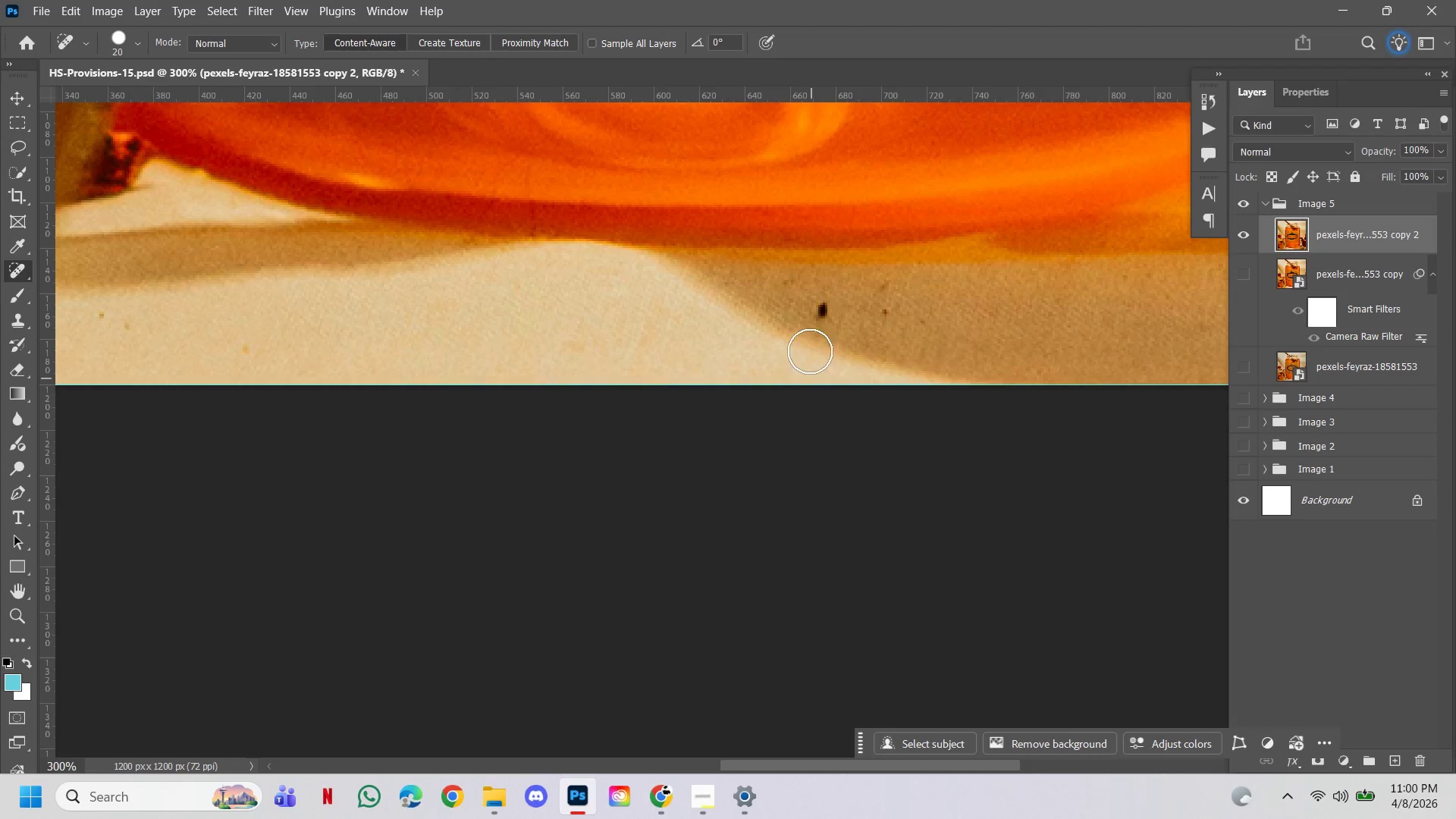 
key(BracketRight)
 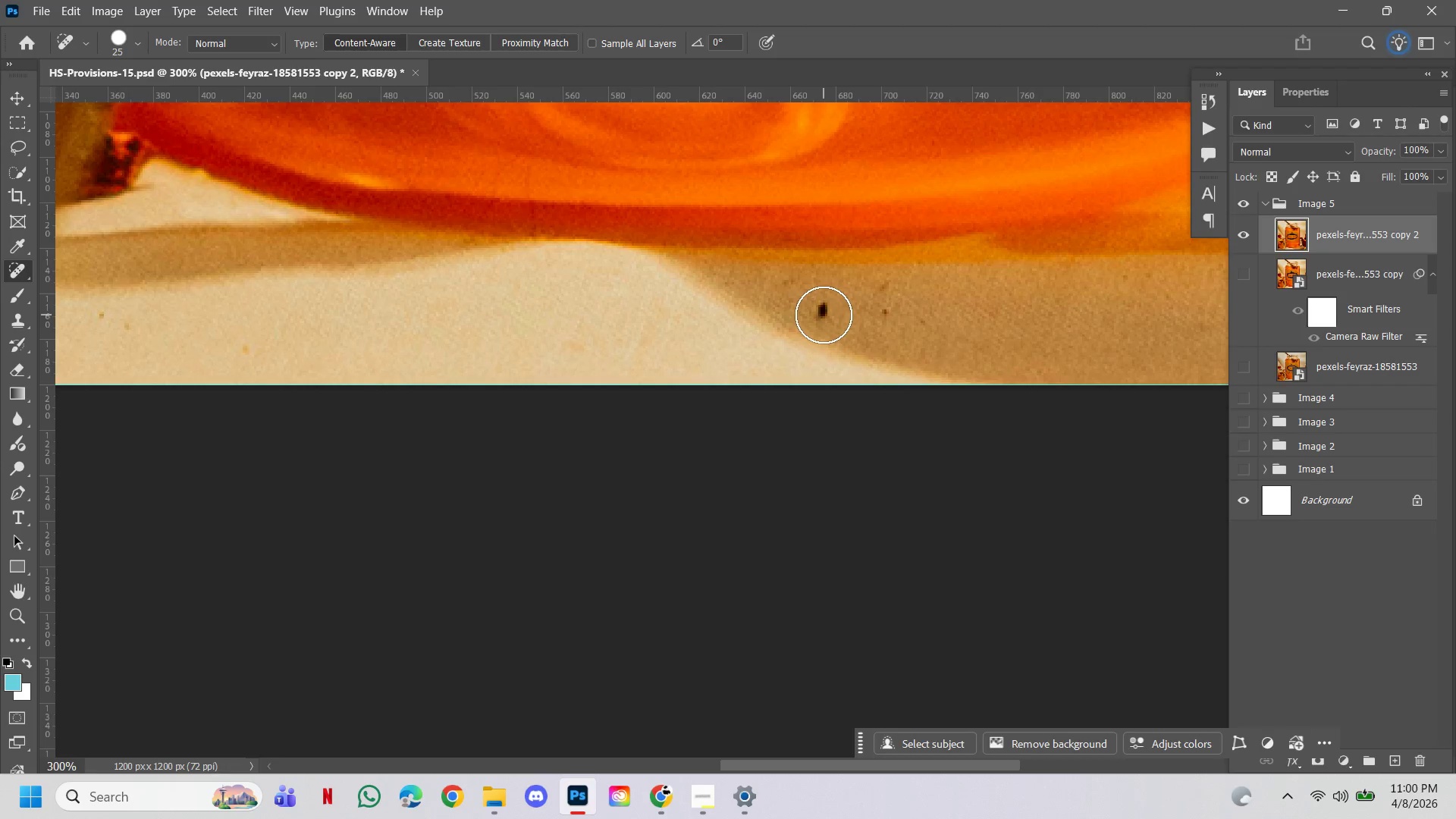 
left_click([824, 315])
 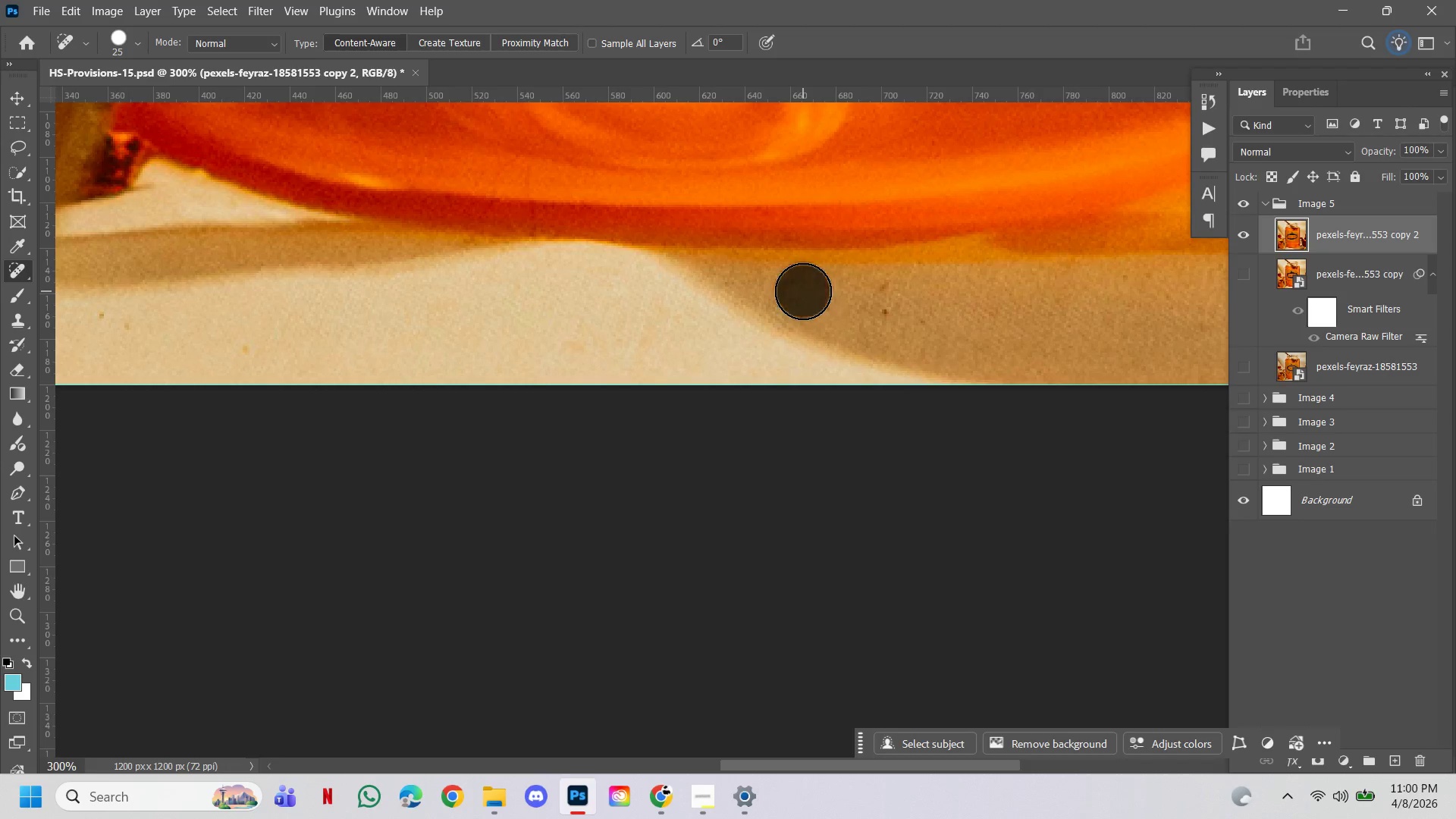 
double_click([823, 300])
 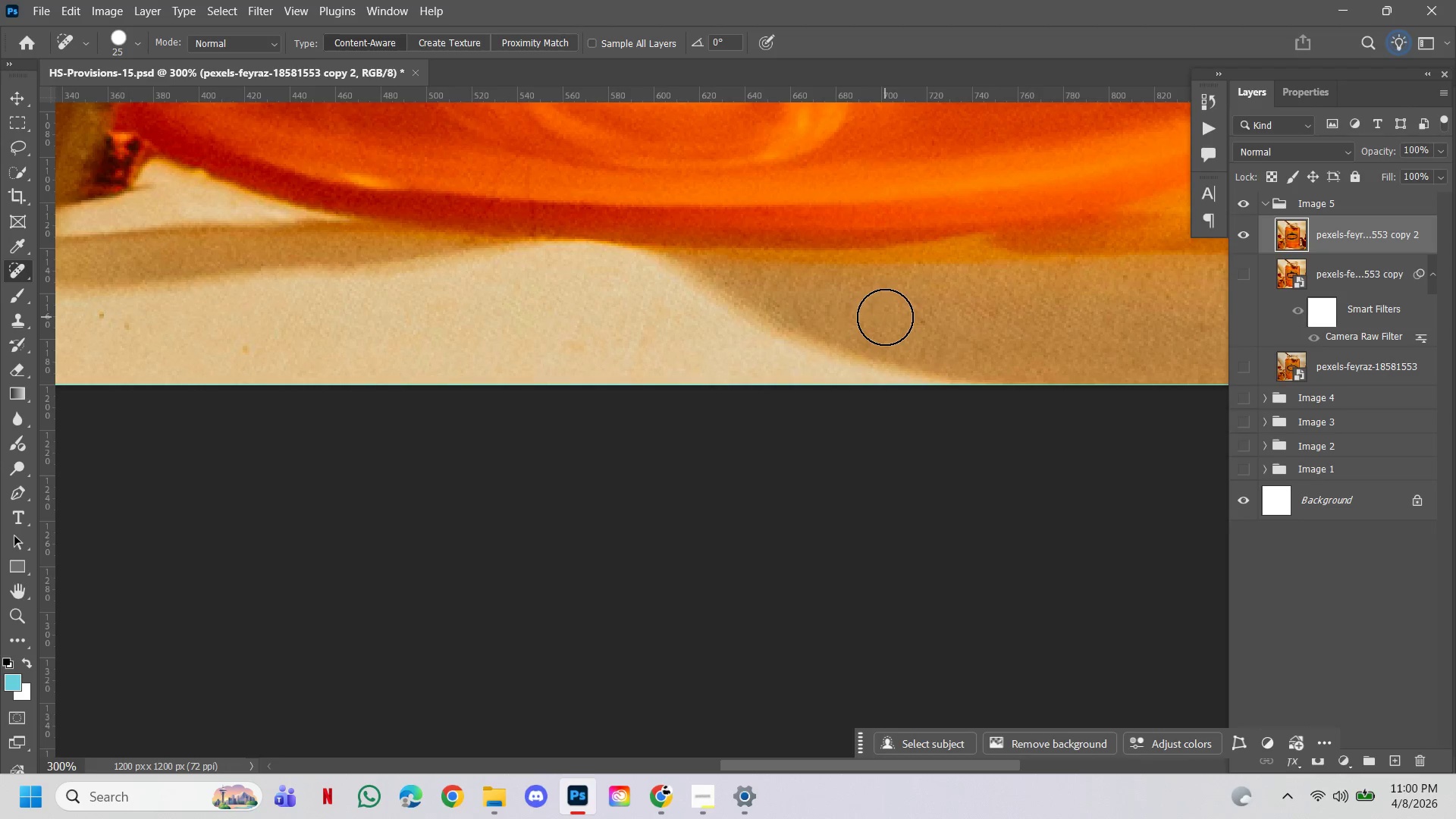 
left_click([910, 318])
 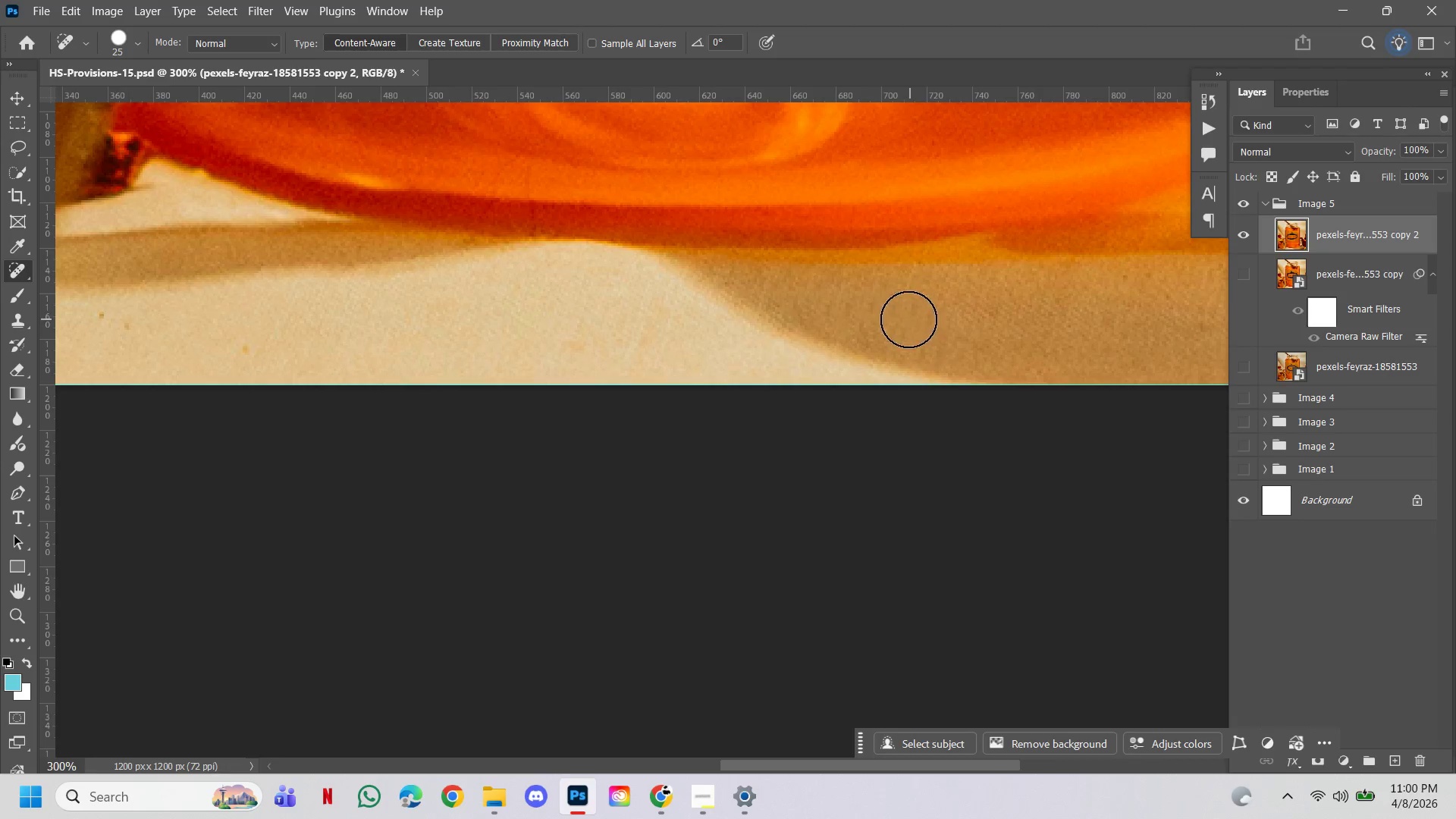 
hold_key(key=ControlLeft, duration=2.27)
 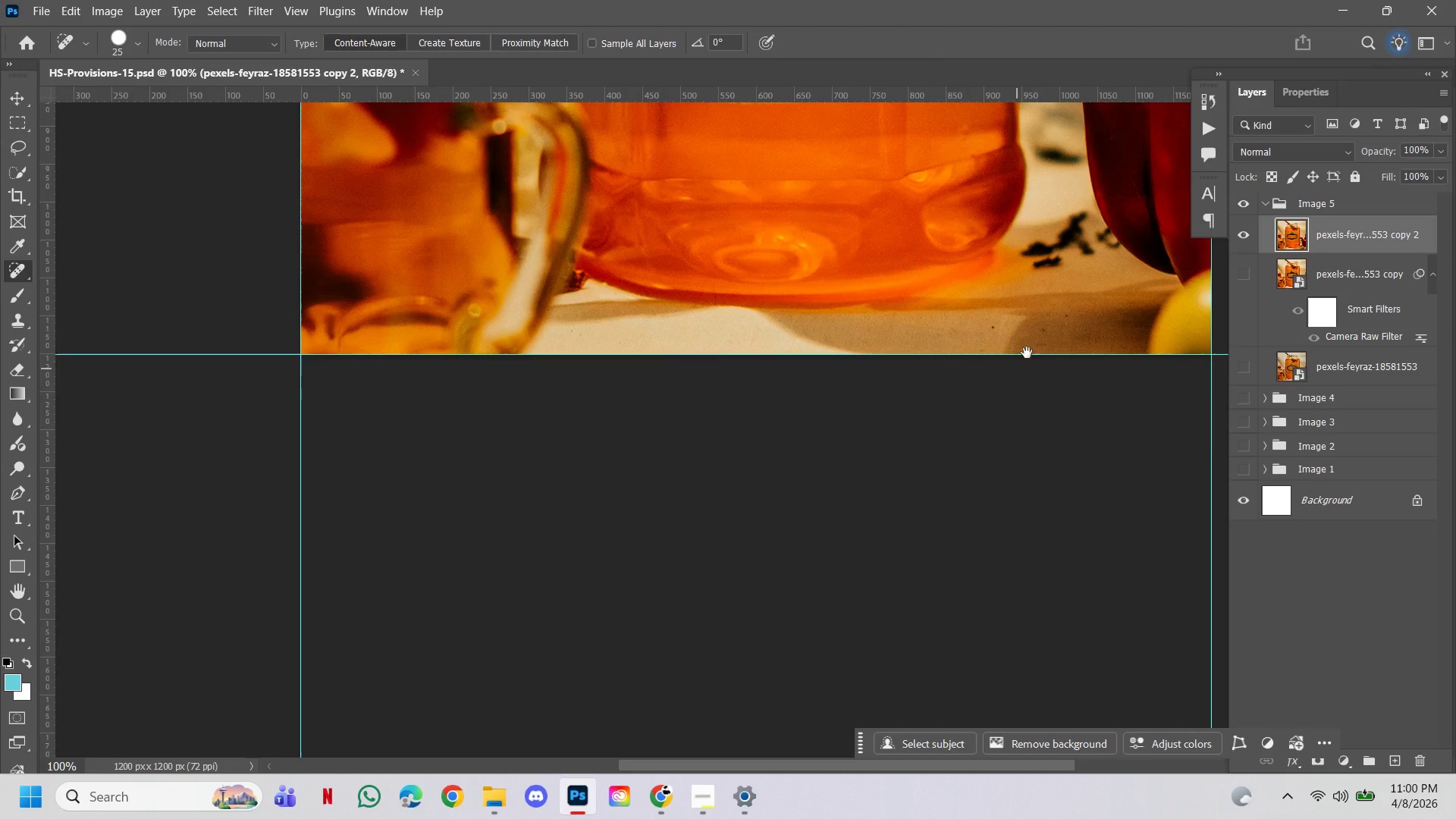 
hold_key(key=Space, duration=0.83)
 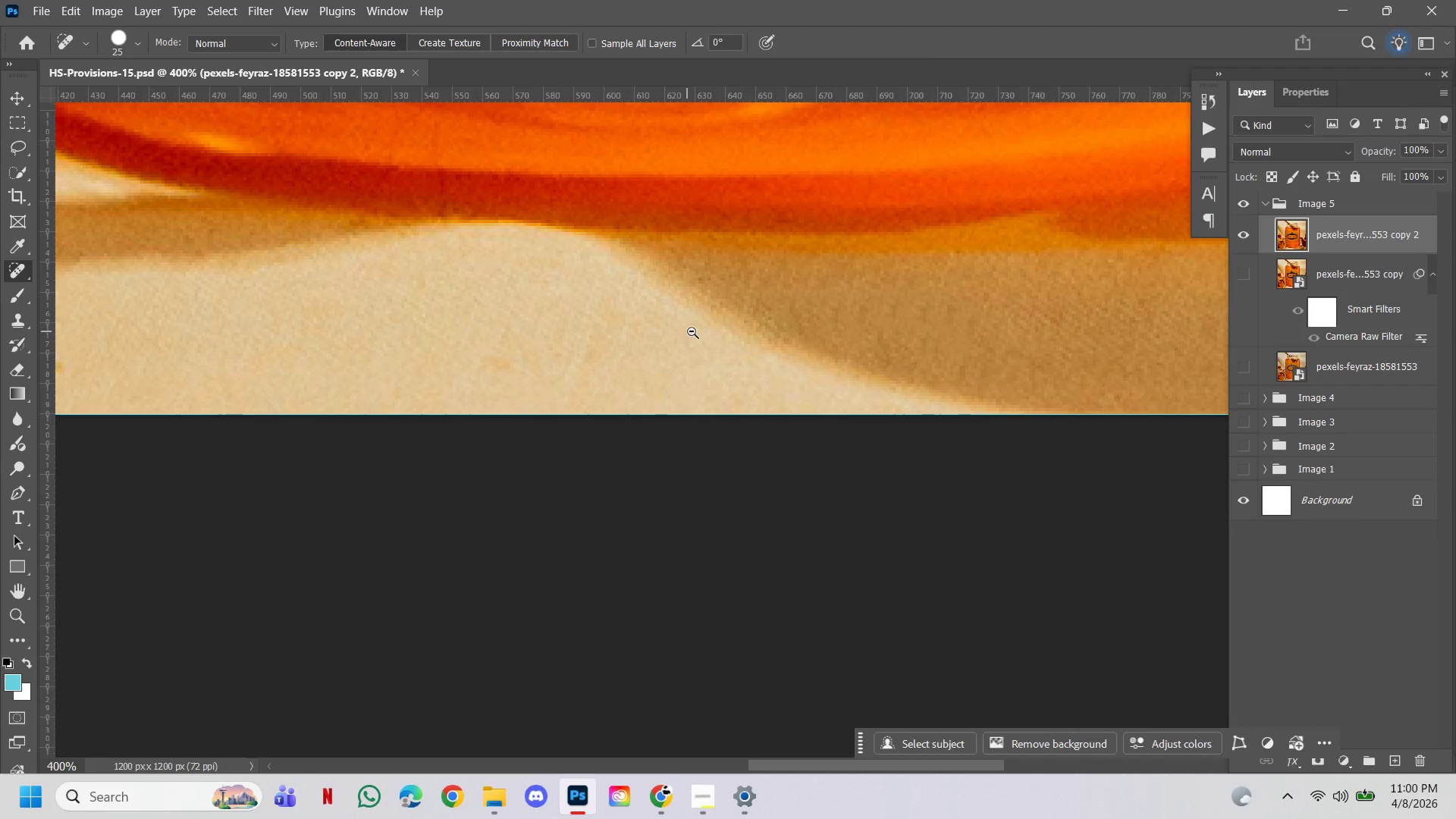 
double_click([805, 297])
 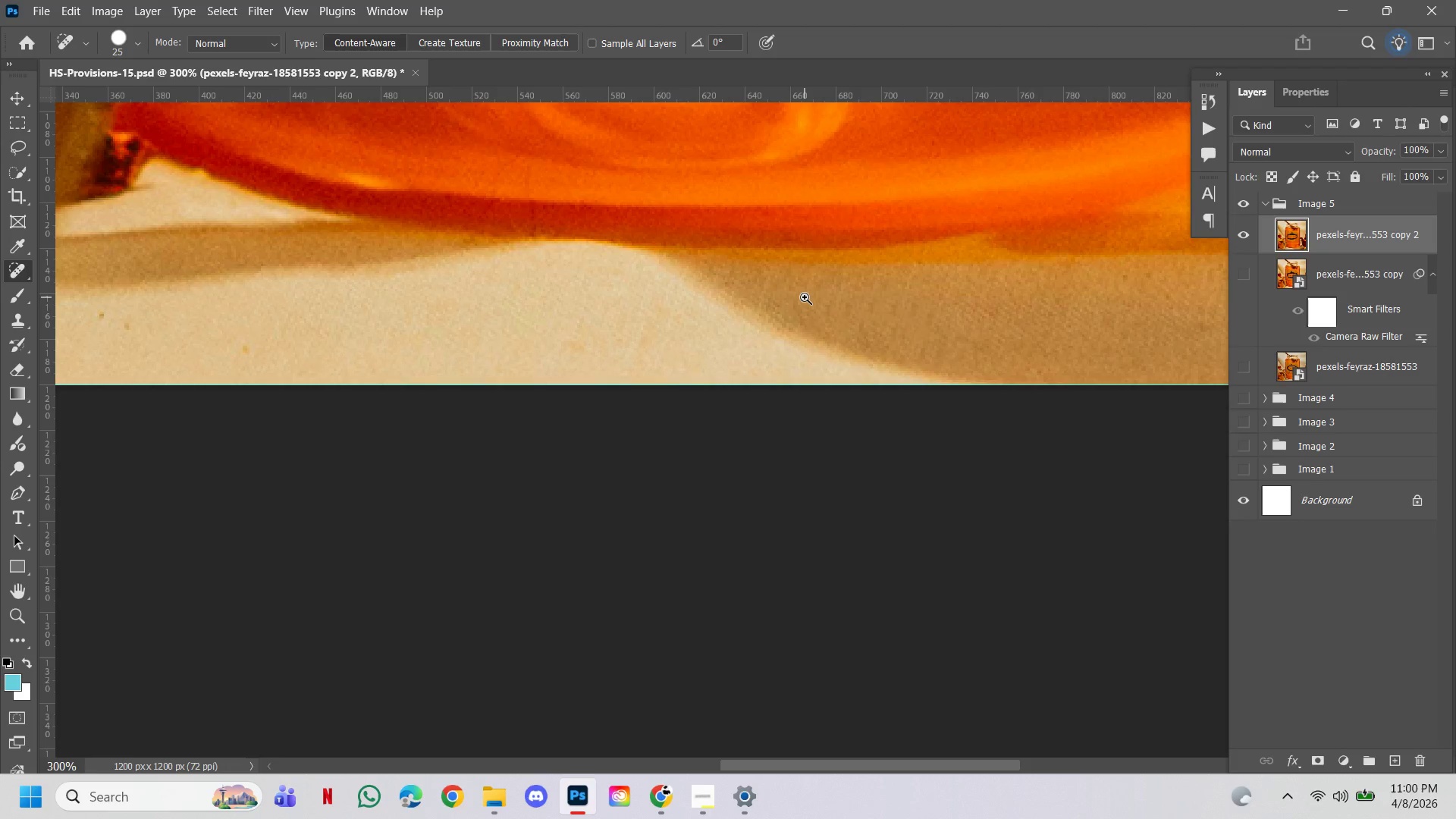 
hold_key(key=AltLeft, duration=0.69)
 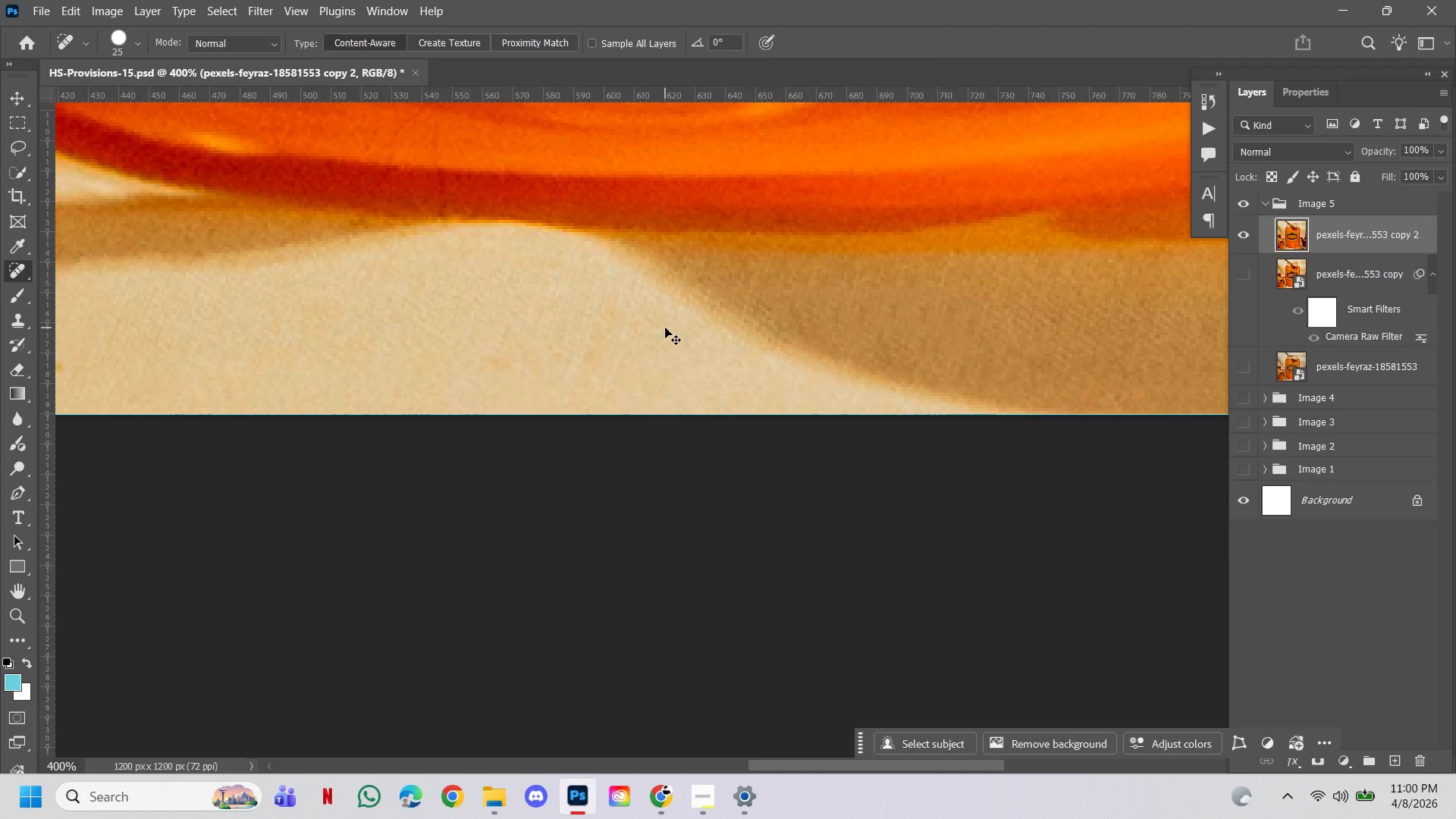 
hold_key(key=Space, duration=2.5)
 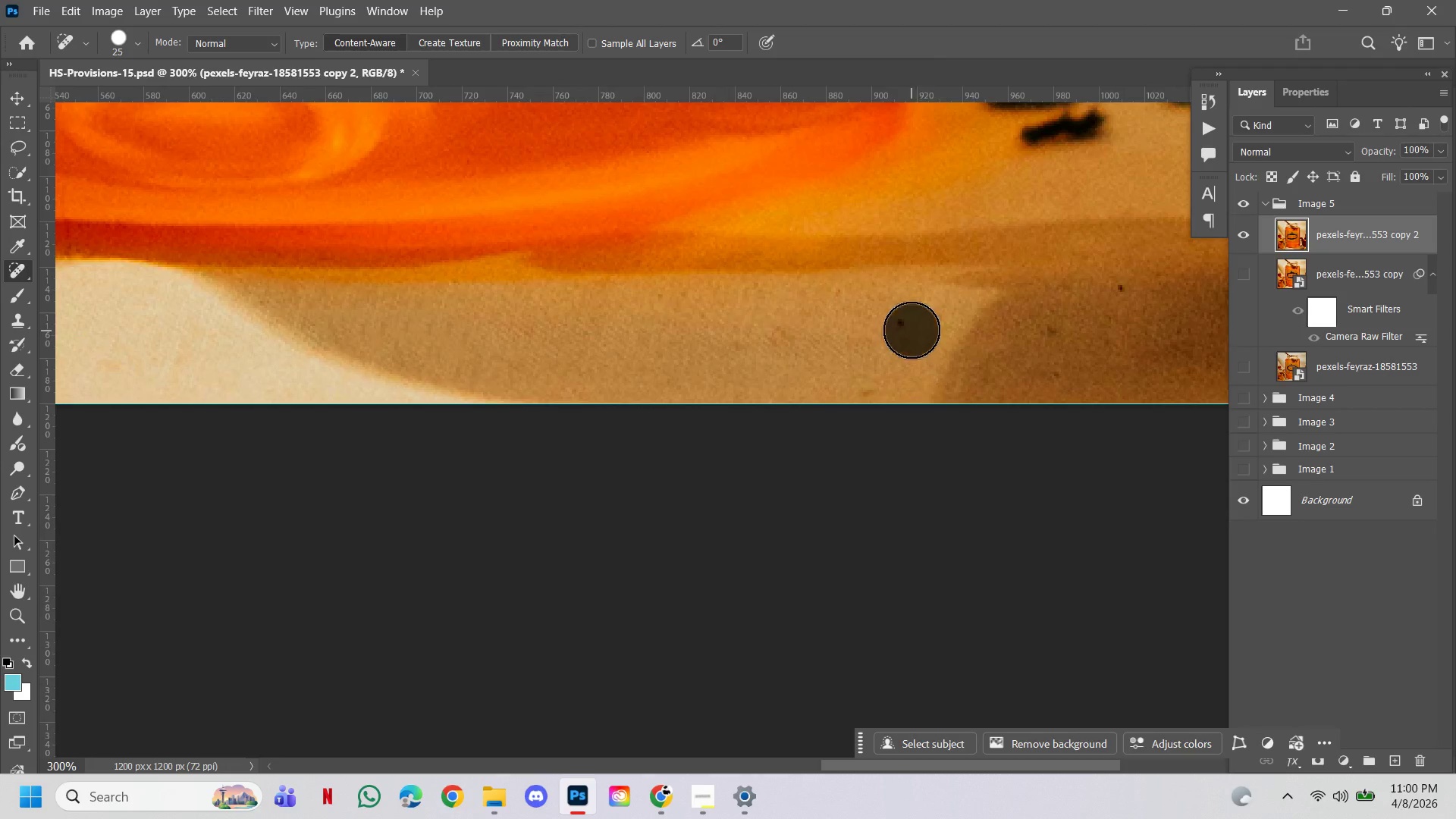 
hold_key(key=AltLeft, duration=0.95)
double_click([692, 331])
 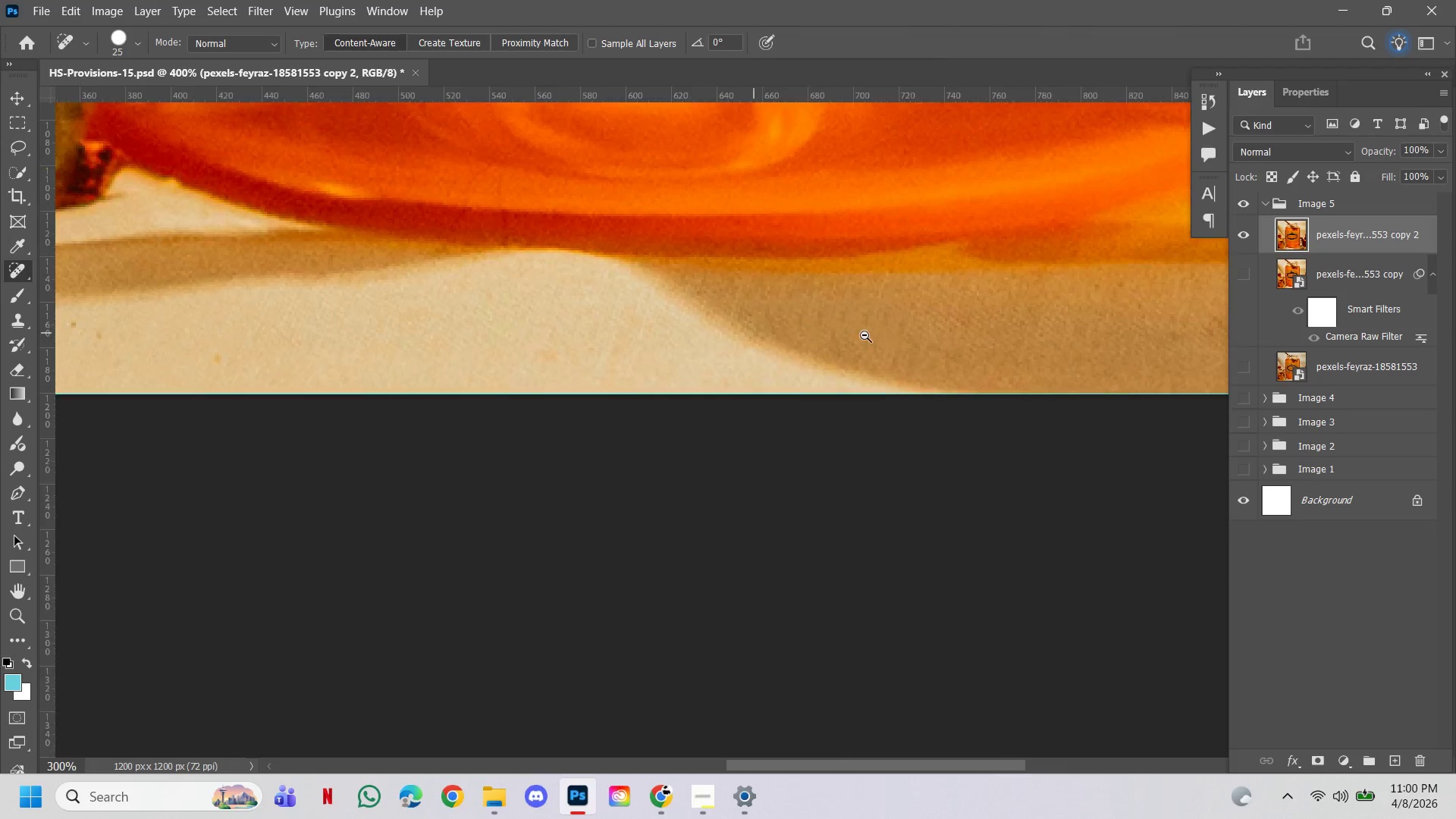 
triple_click([864, 335])
 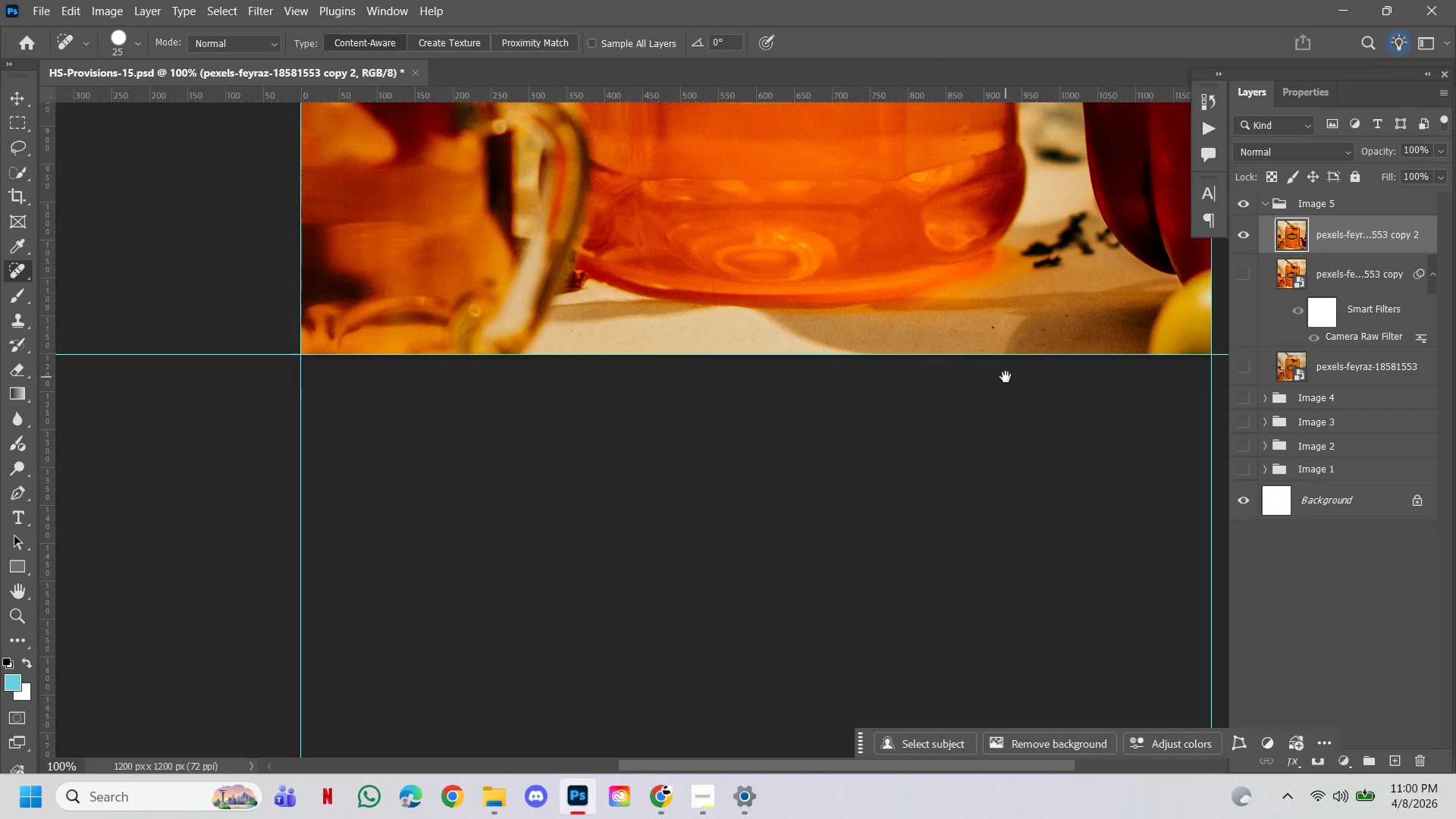 
hold_key(key=ControlLeft, duration=0.92)
double_click([1040, 329])
 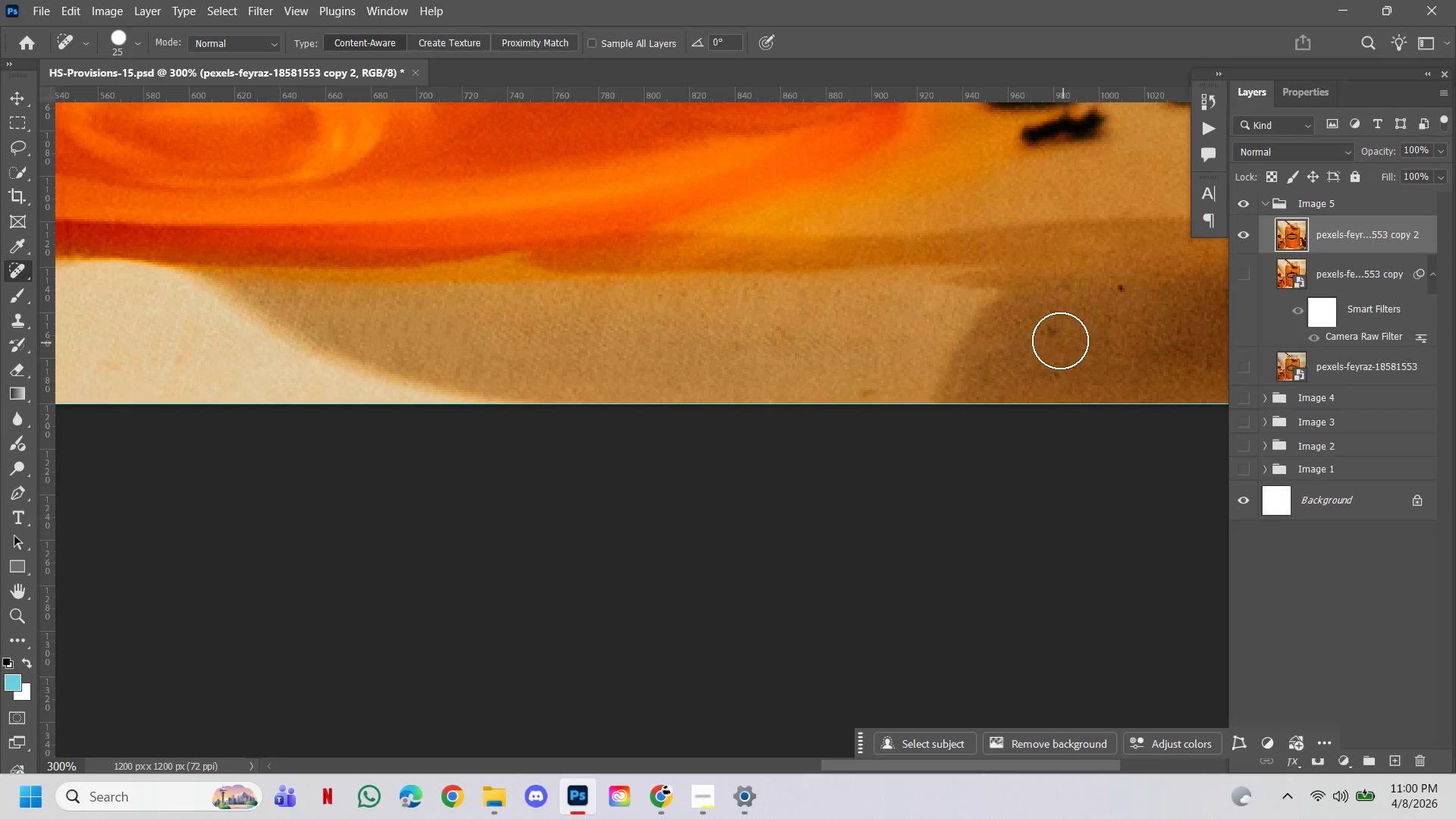 
double_click([1065, 362])
 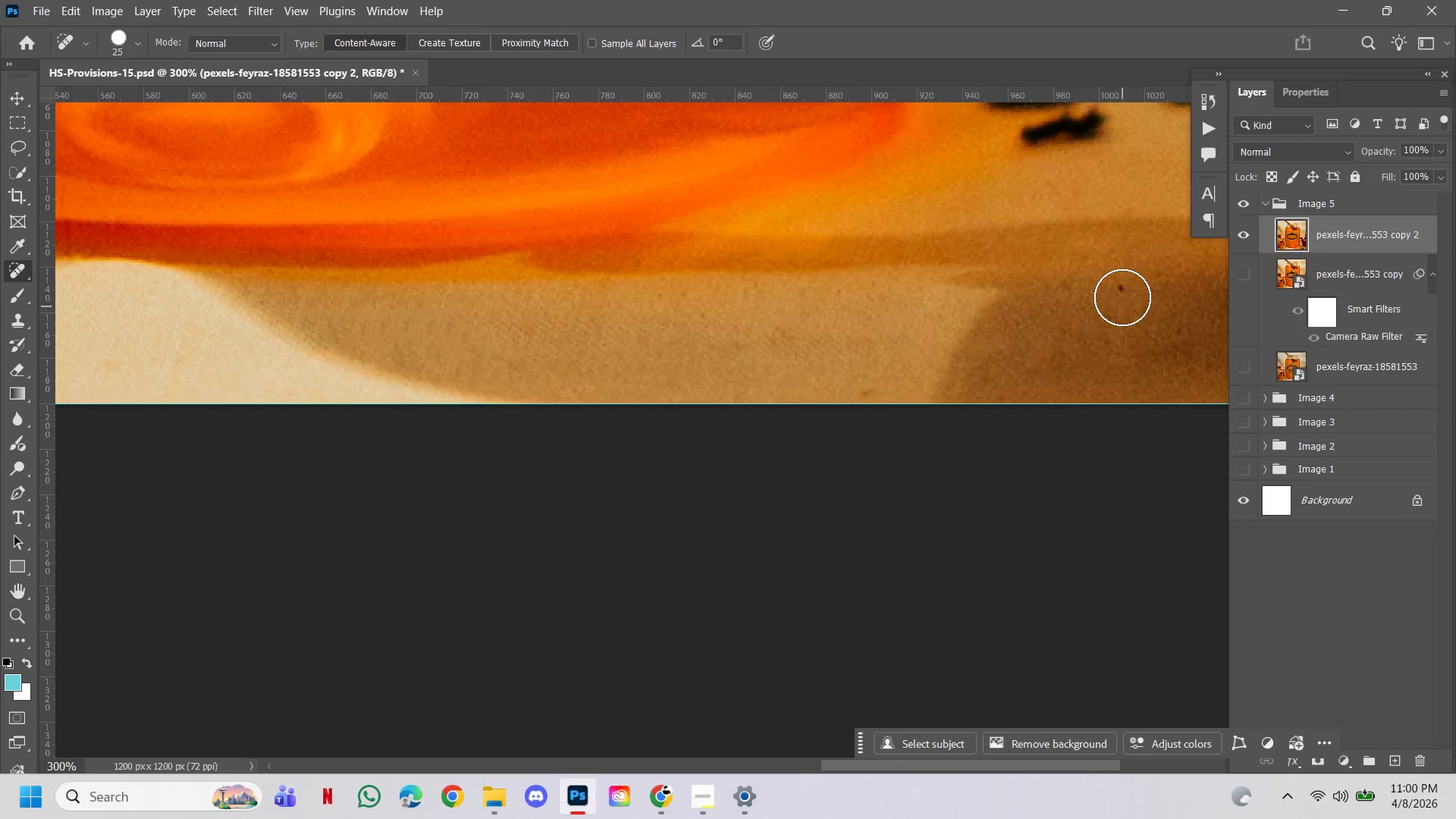 
left_click([1122, 297])
 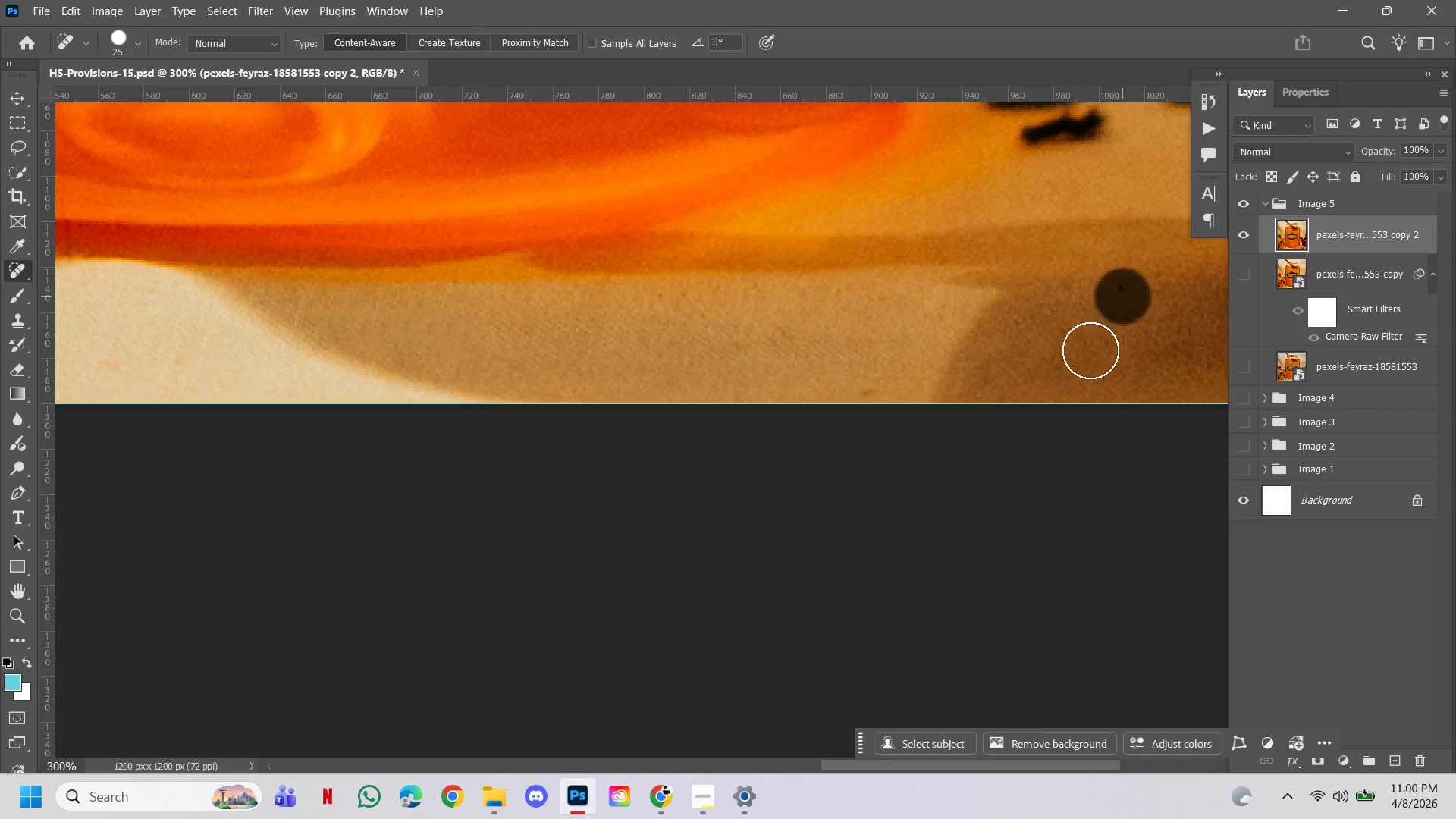 
hold_key(key=ControlLeft, duration=1.2)
 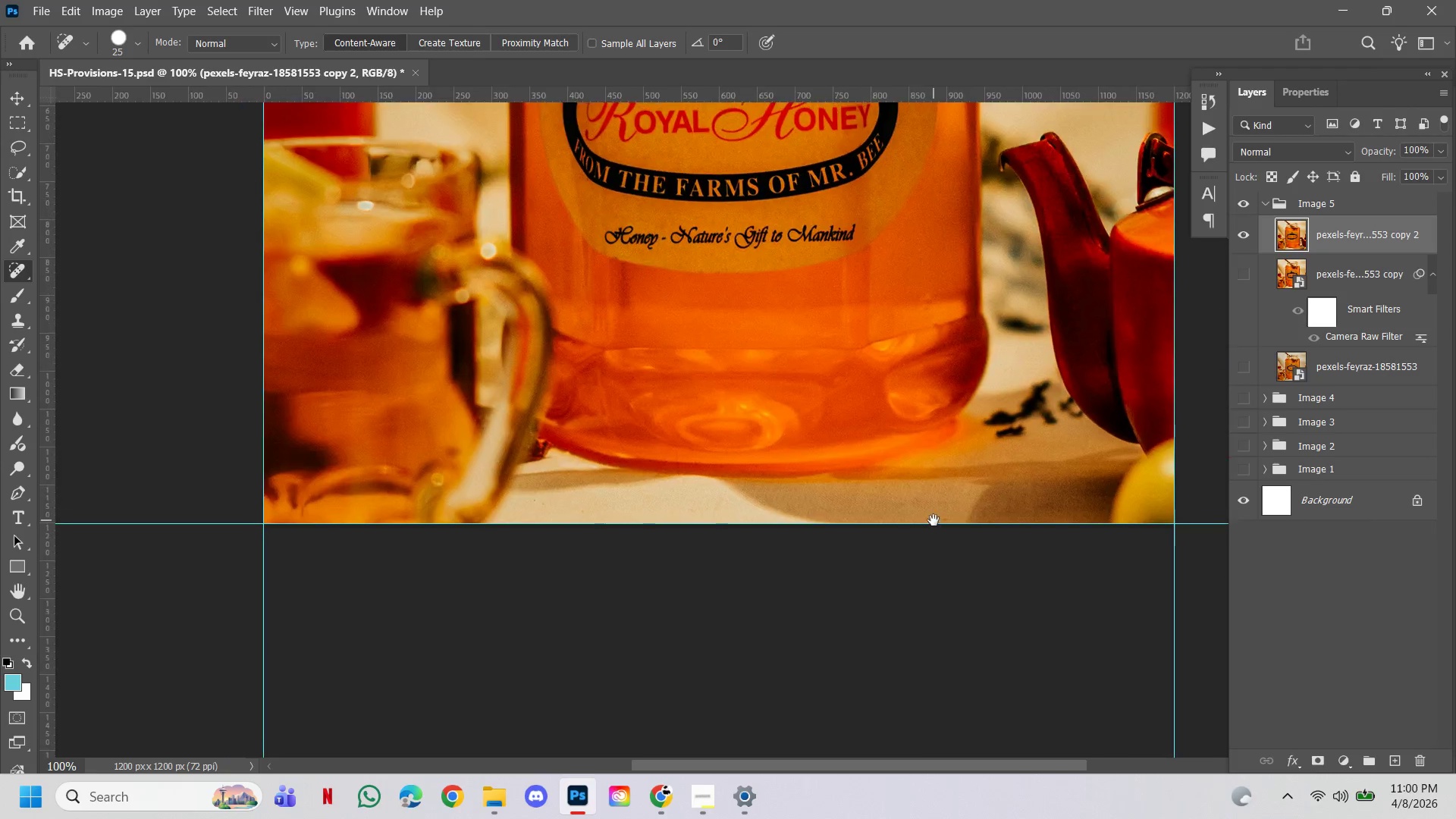 
hold_key(key=AltLeft, duration=1.14)
 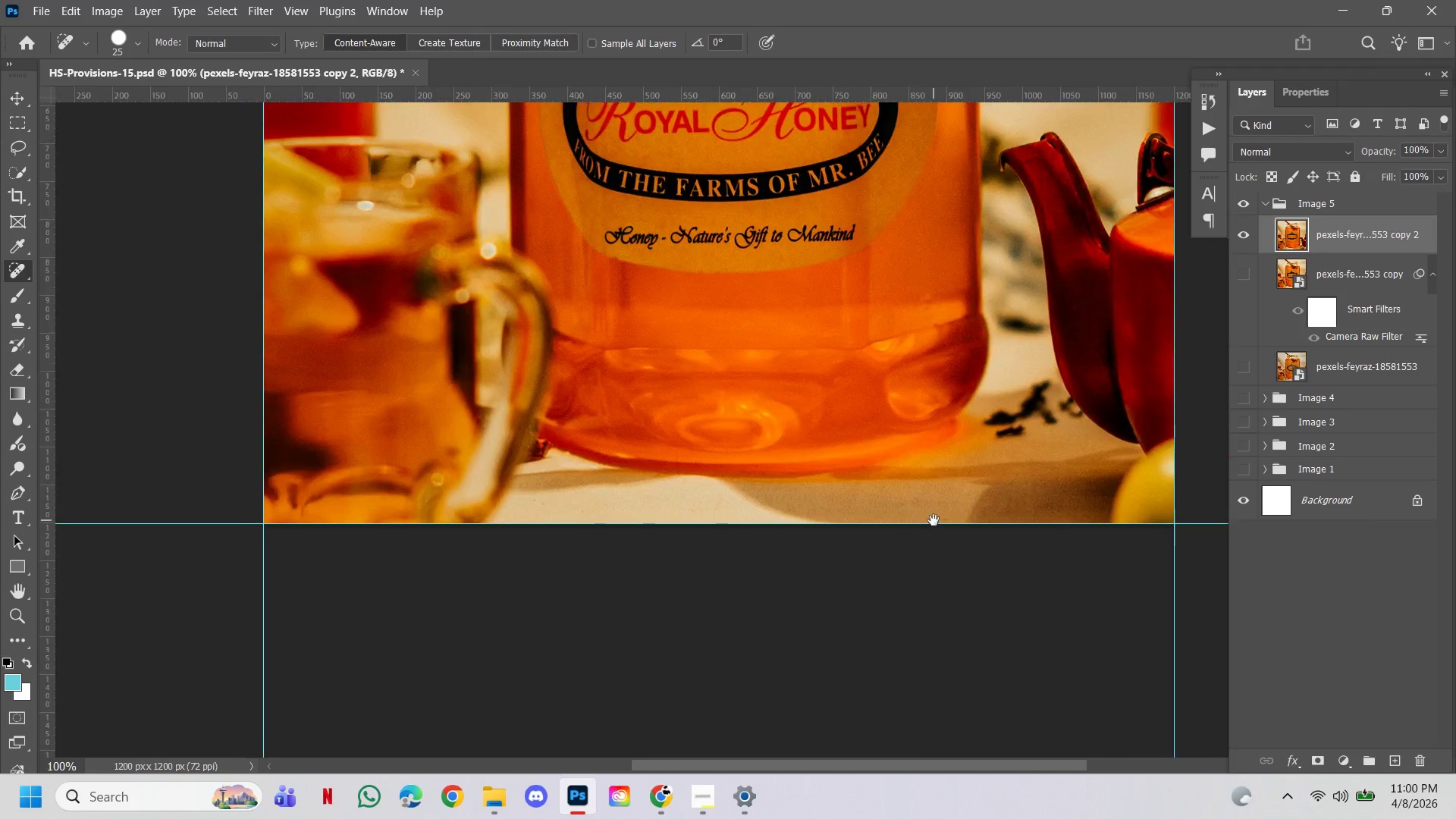 
hold_key(key=Space, duration=1.52)
 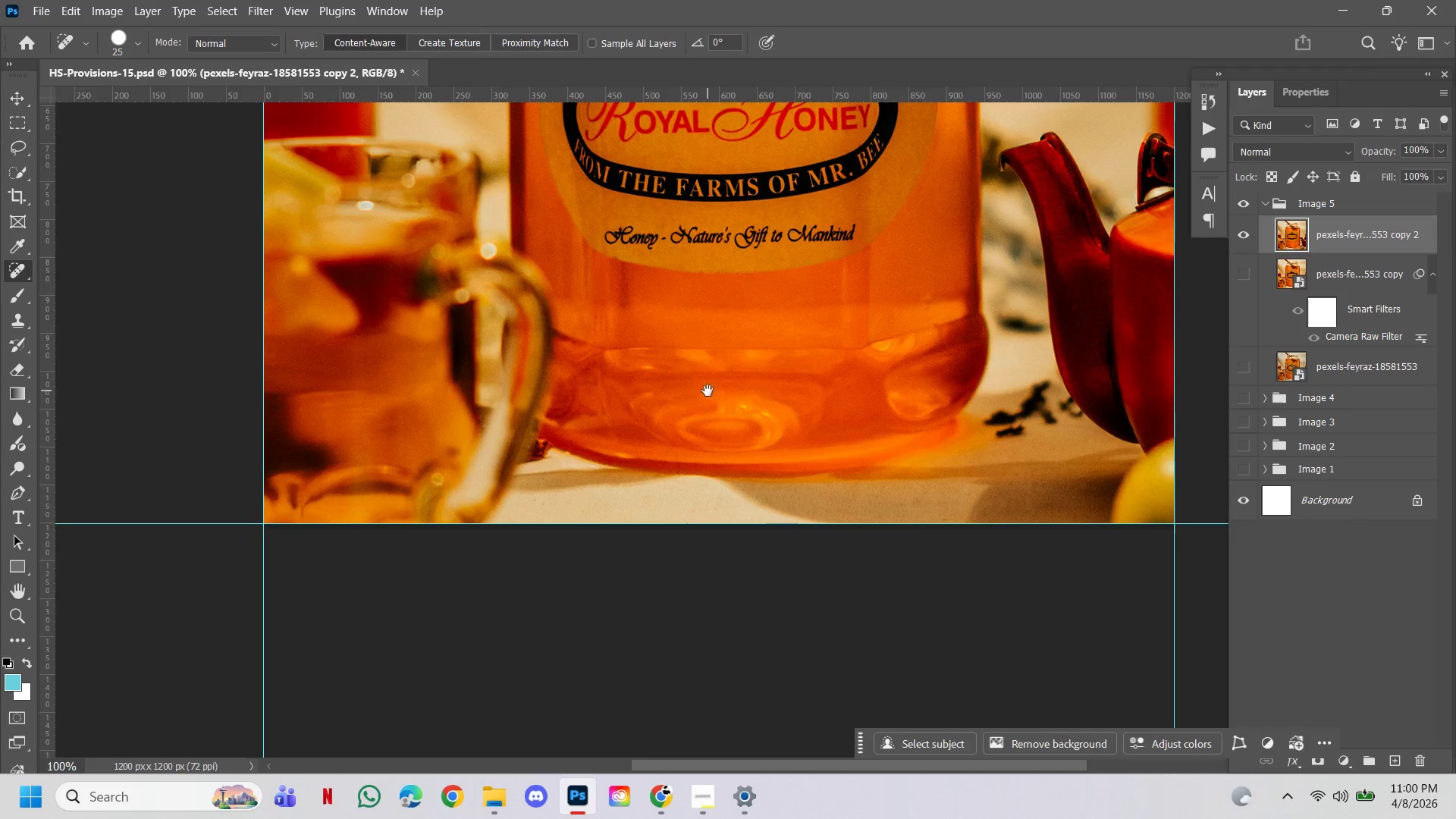 
double_click([1006, 337])
 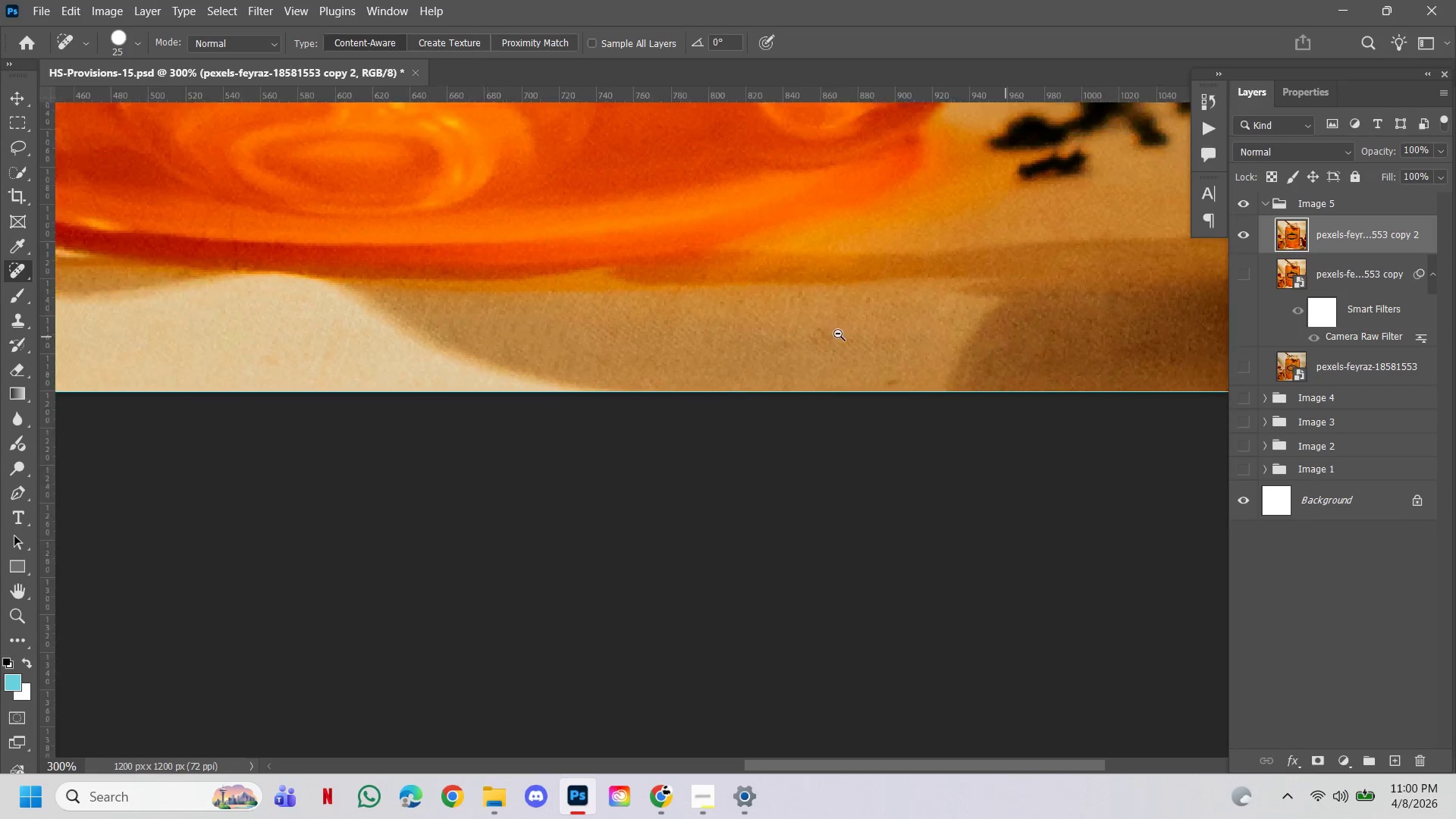 
triple_click([796, 340])
 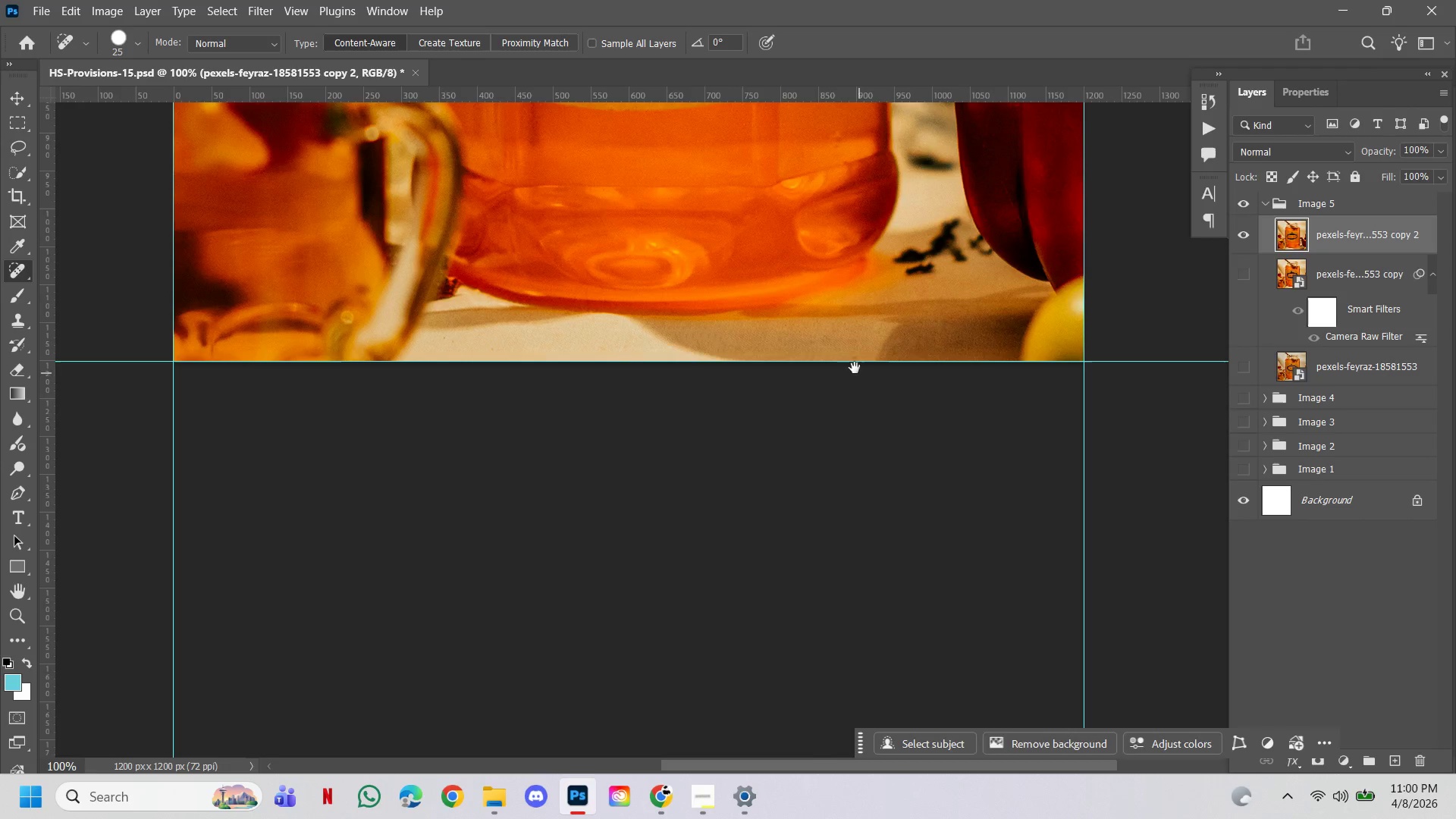 
left_click_drag(start_coordinate=[843, 358], to_coordinate=[934, 520])
 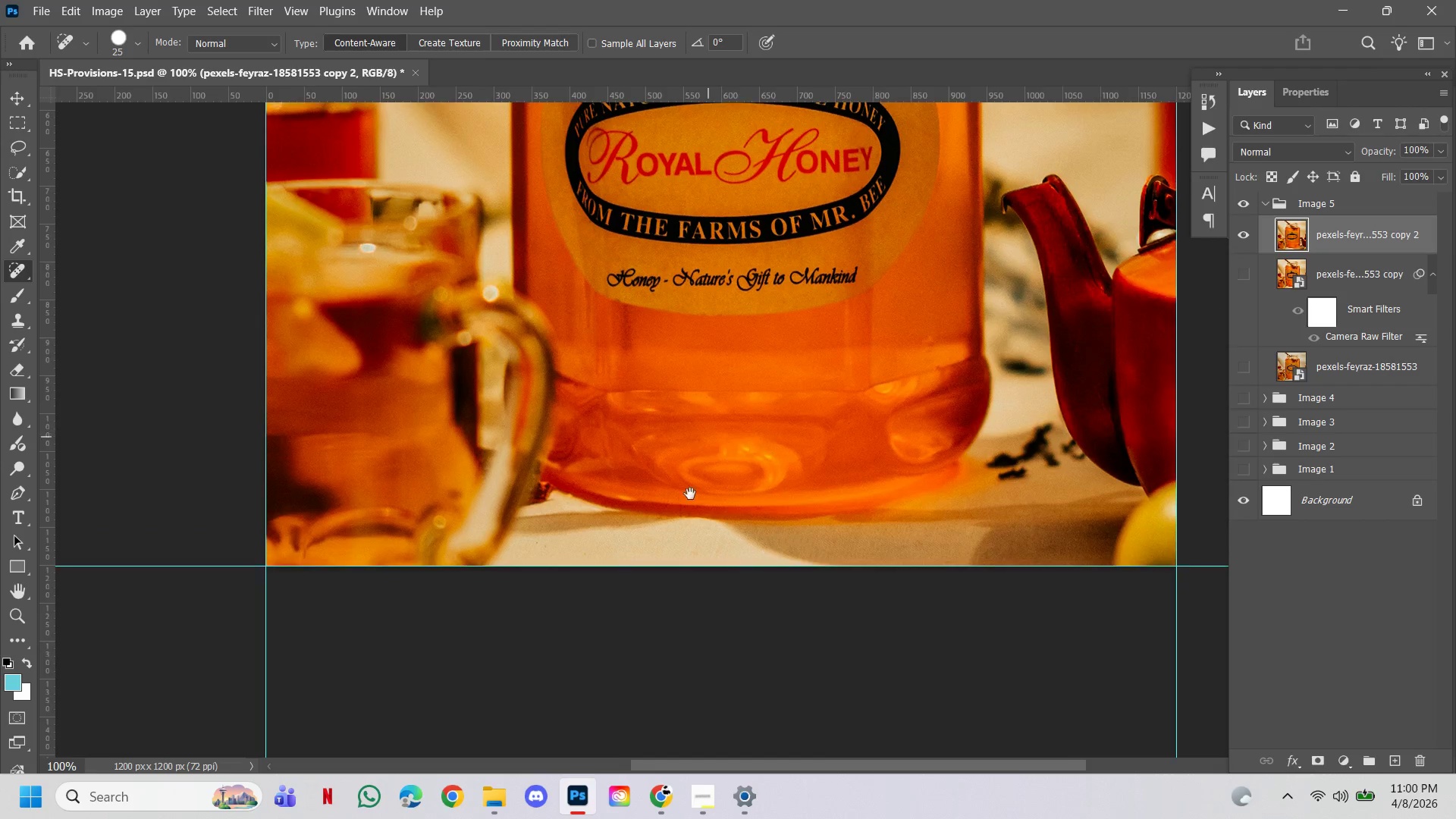 
hold_key(key=Space, duration=2.11)
 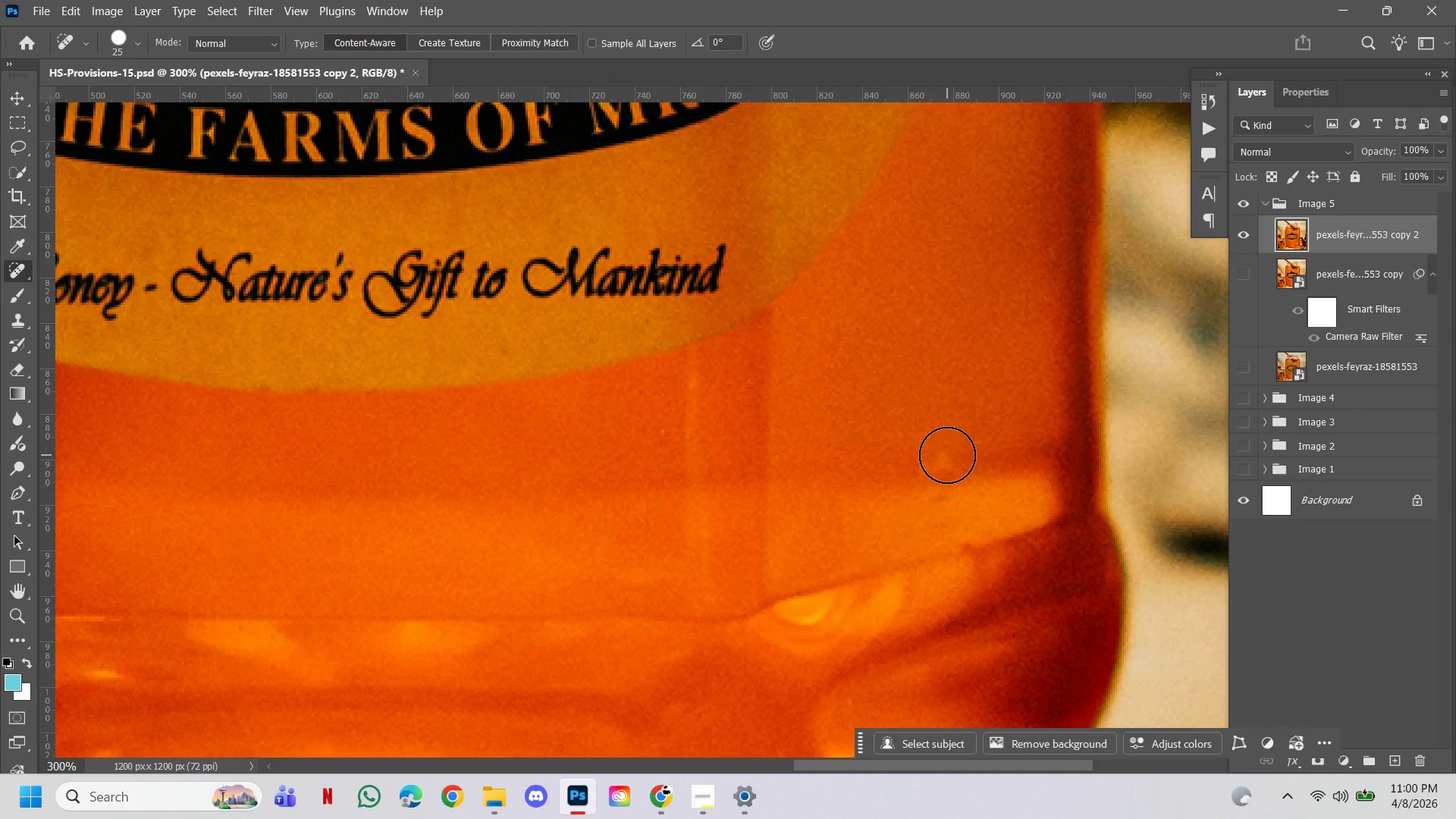 
left_click_drag(start_coordinate=[708, 391], to_coordinate=[682, 514])
 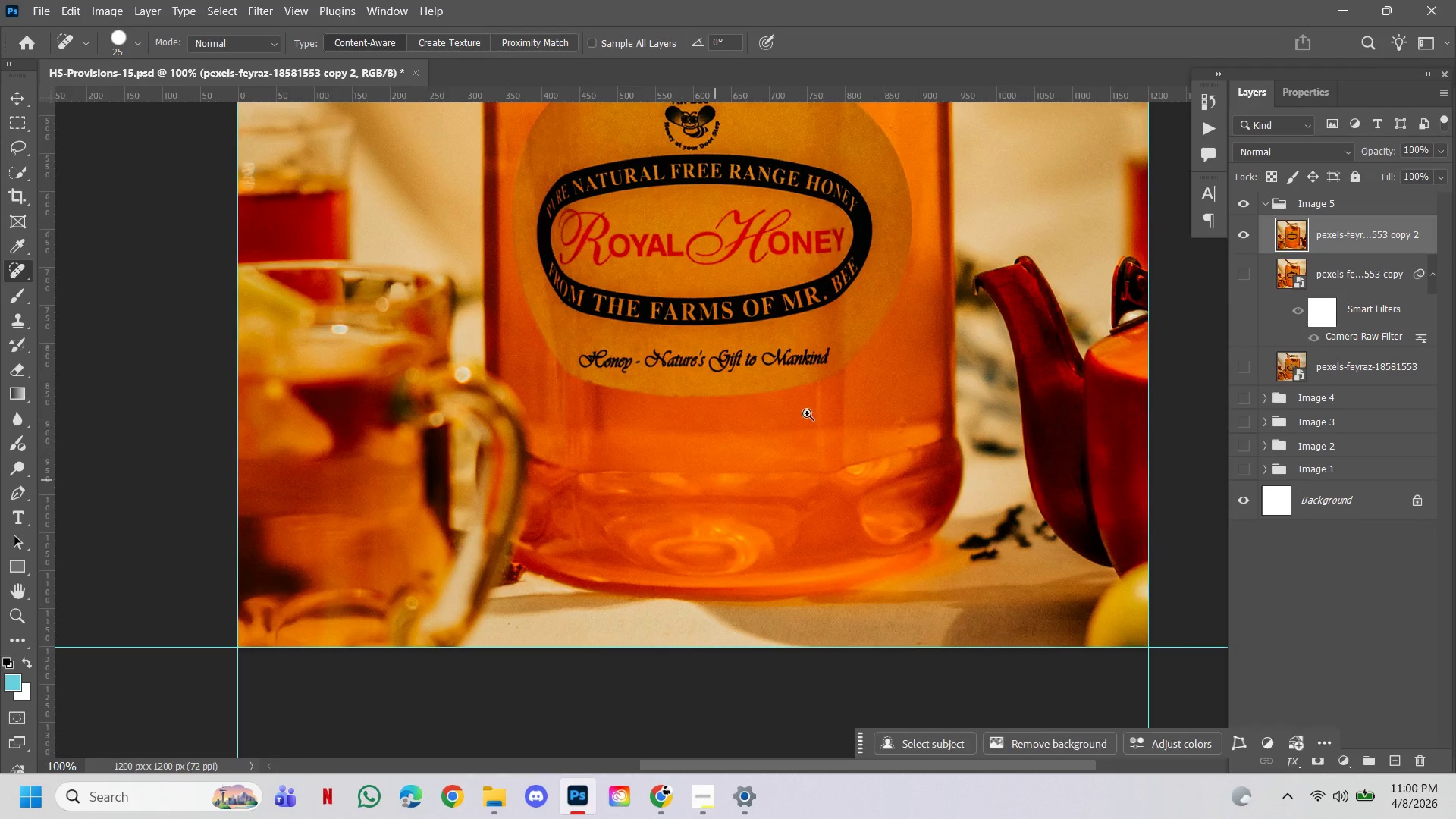 
hold_key(key=ControlLeft, duration=0.86)
double_click([986, 416])
 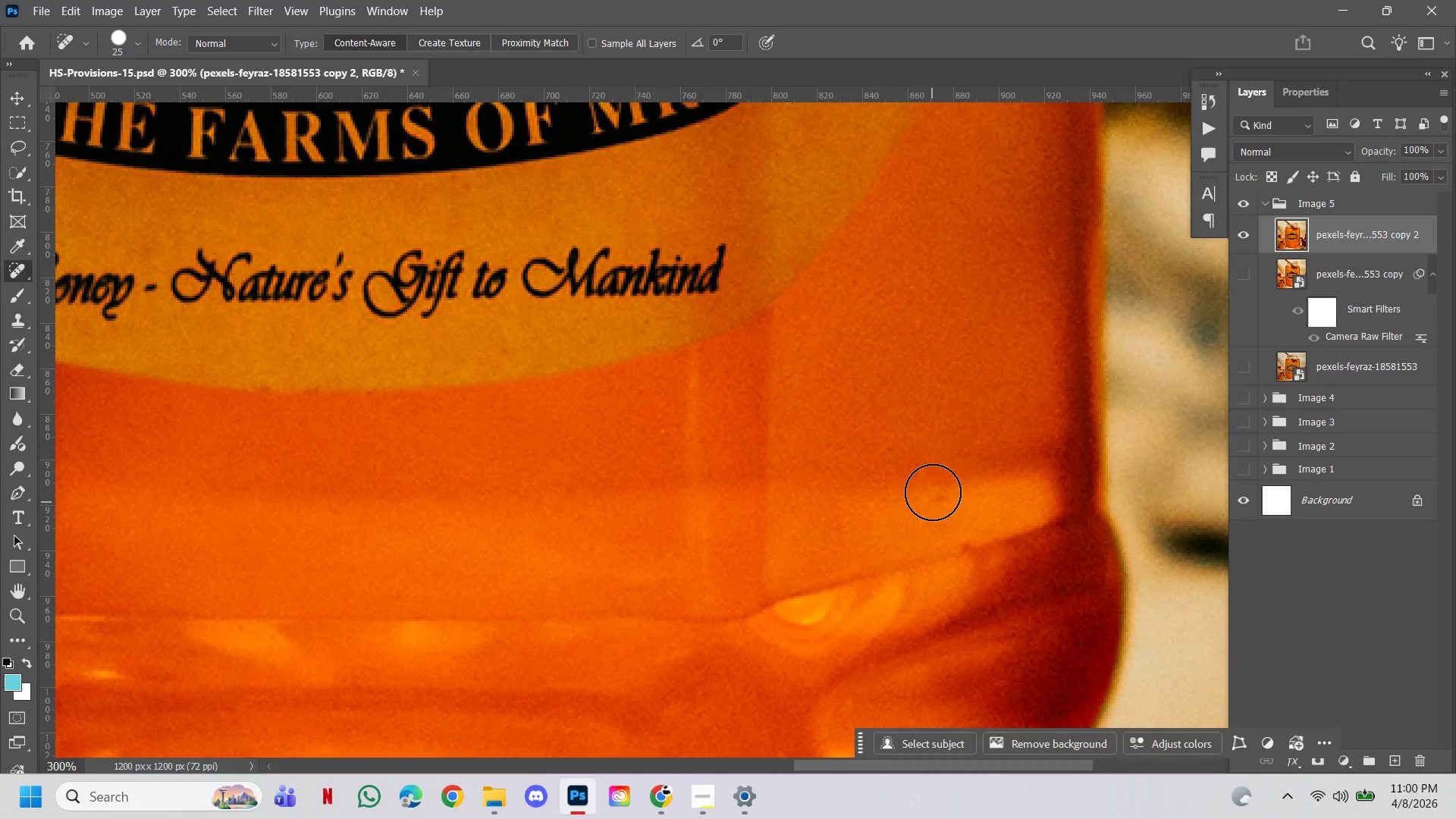 
left_click([940, 510])
 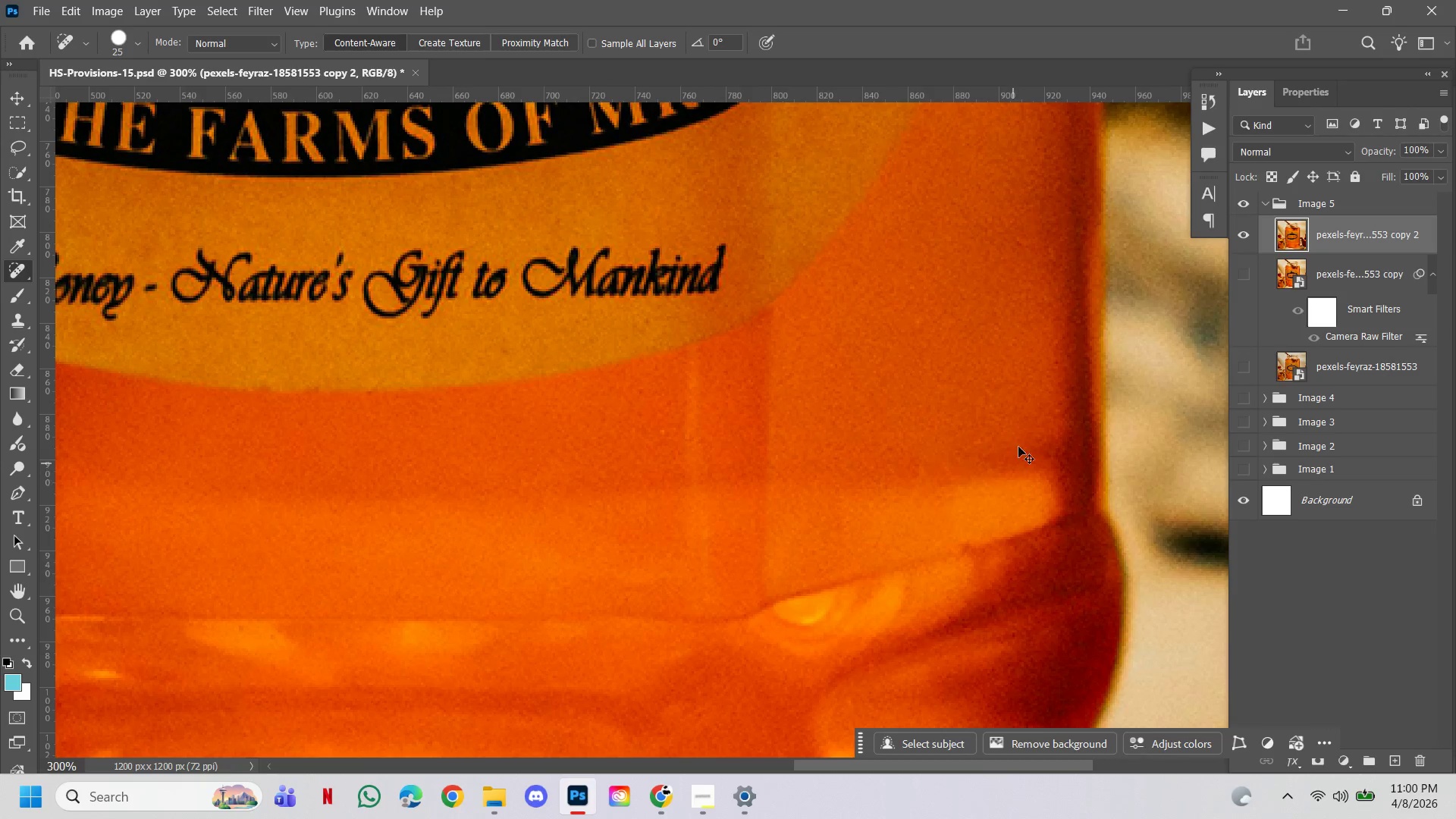 
hold_key(key=ControlLeft, duration=1.38)
 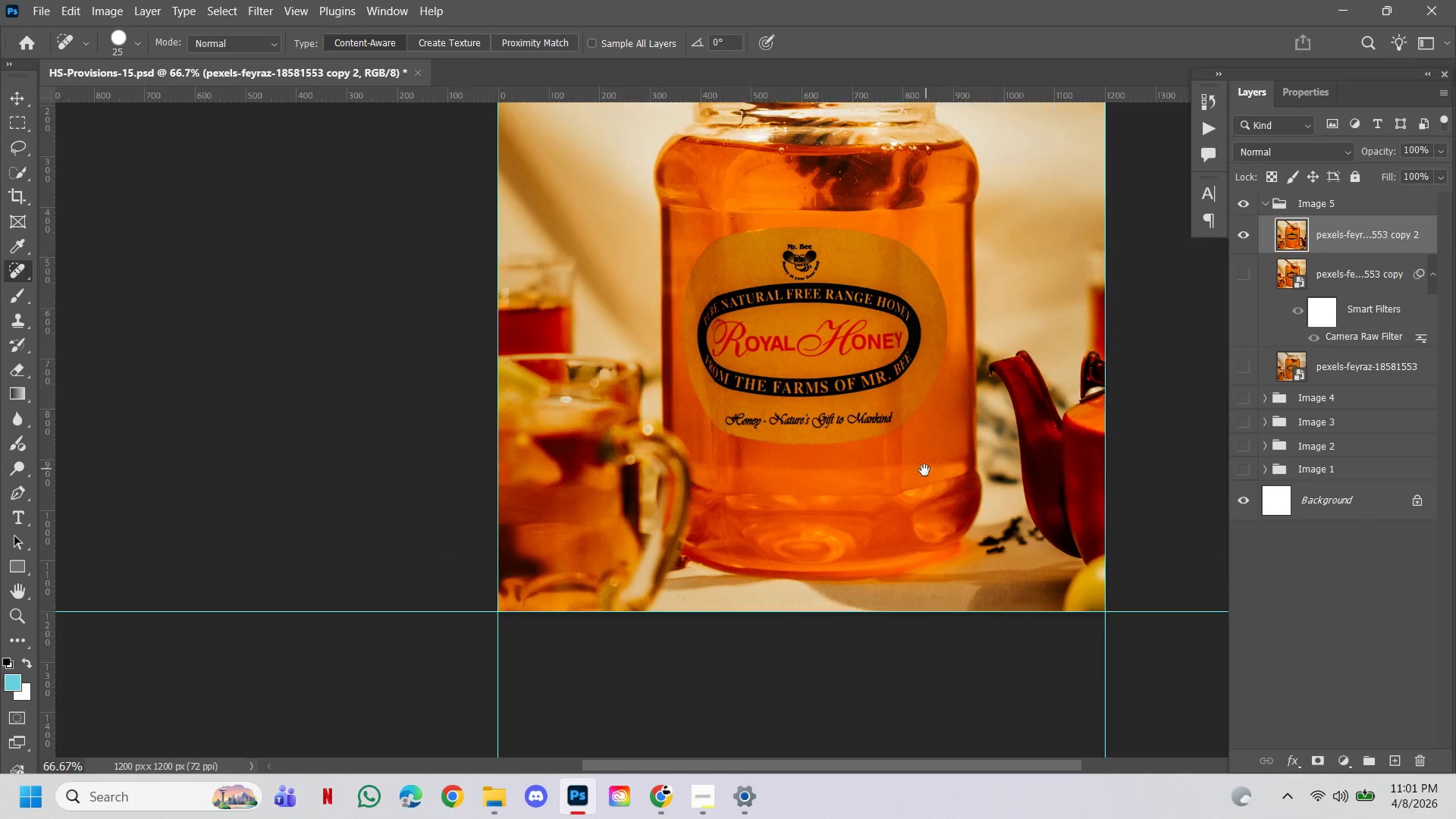 
hold_key(key=AltLeft, duration=1.31)
 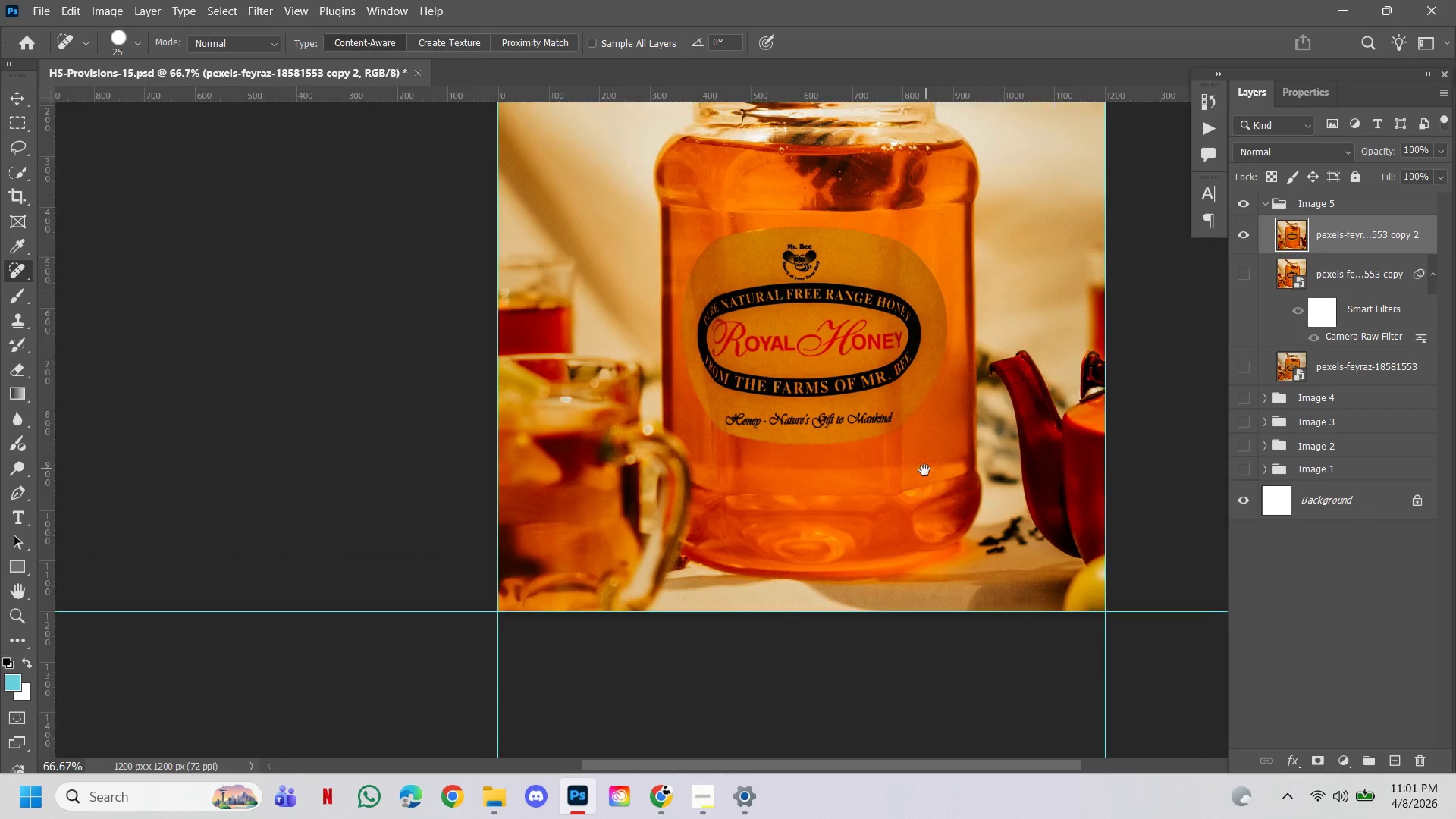 
hold_key(key=Space, duration=1.52)
 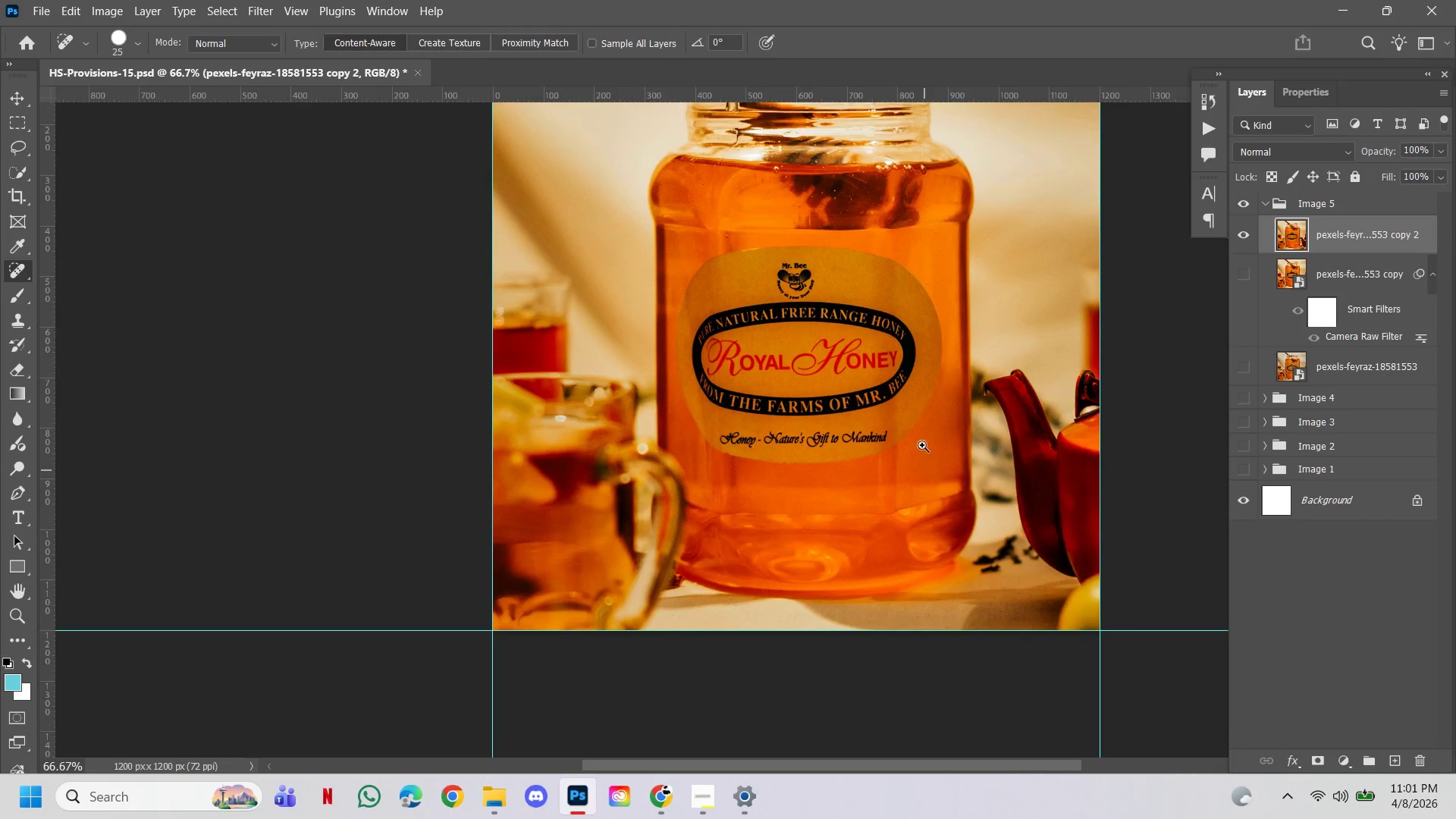 
double_click([972, 392])
 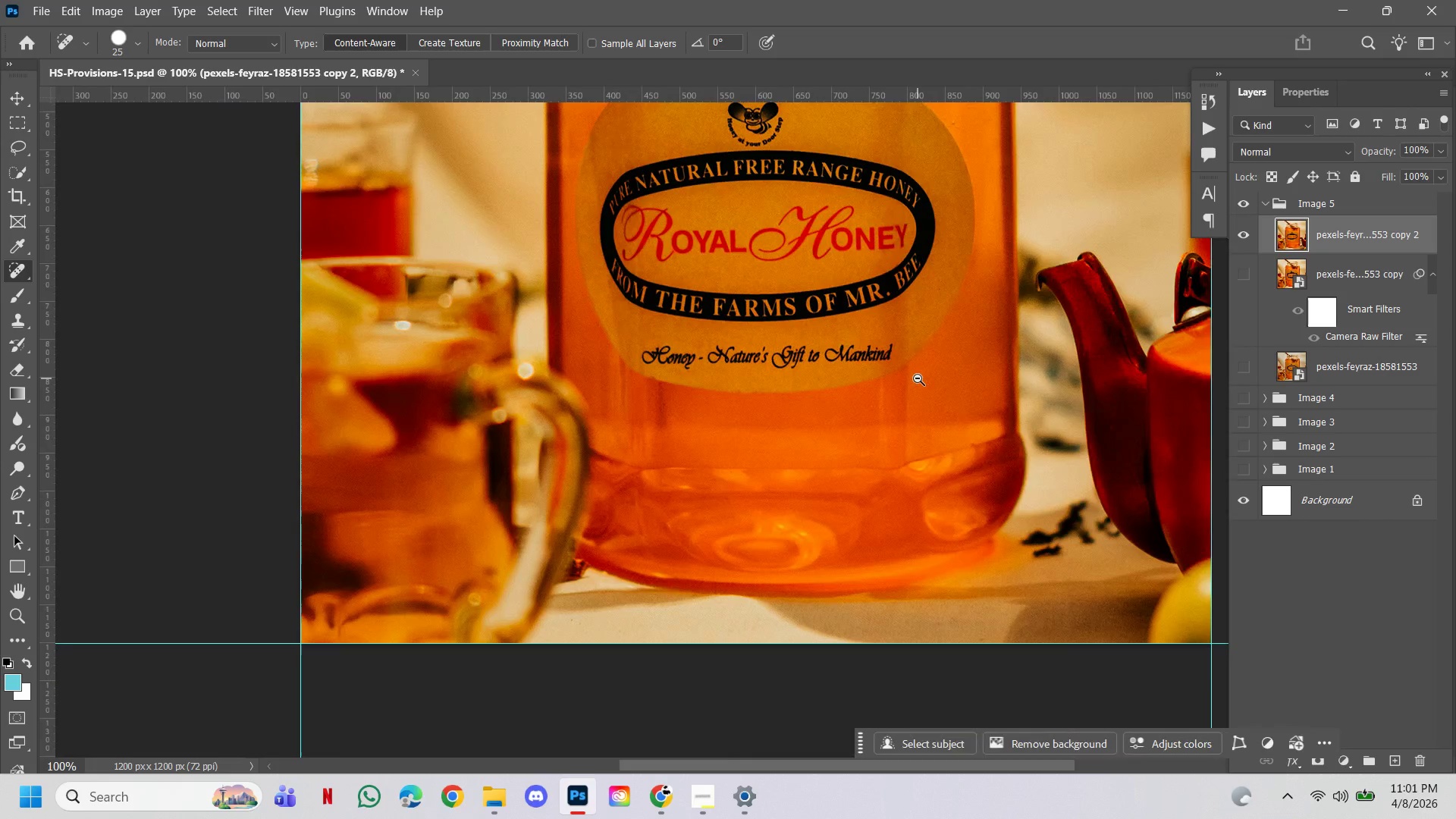 
left_click([917, 378])
 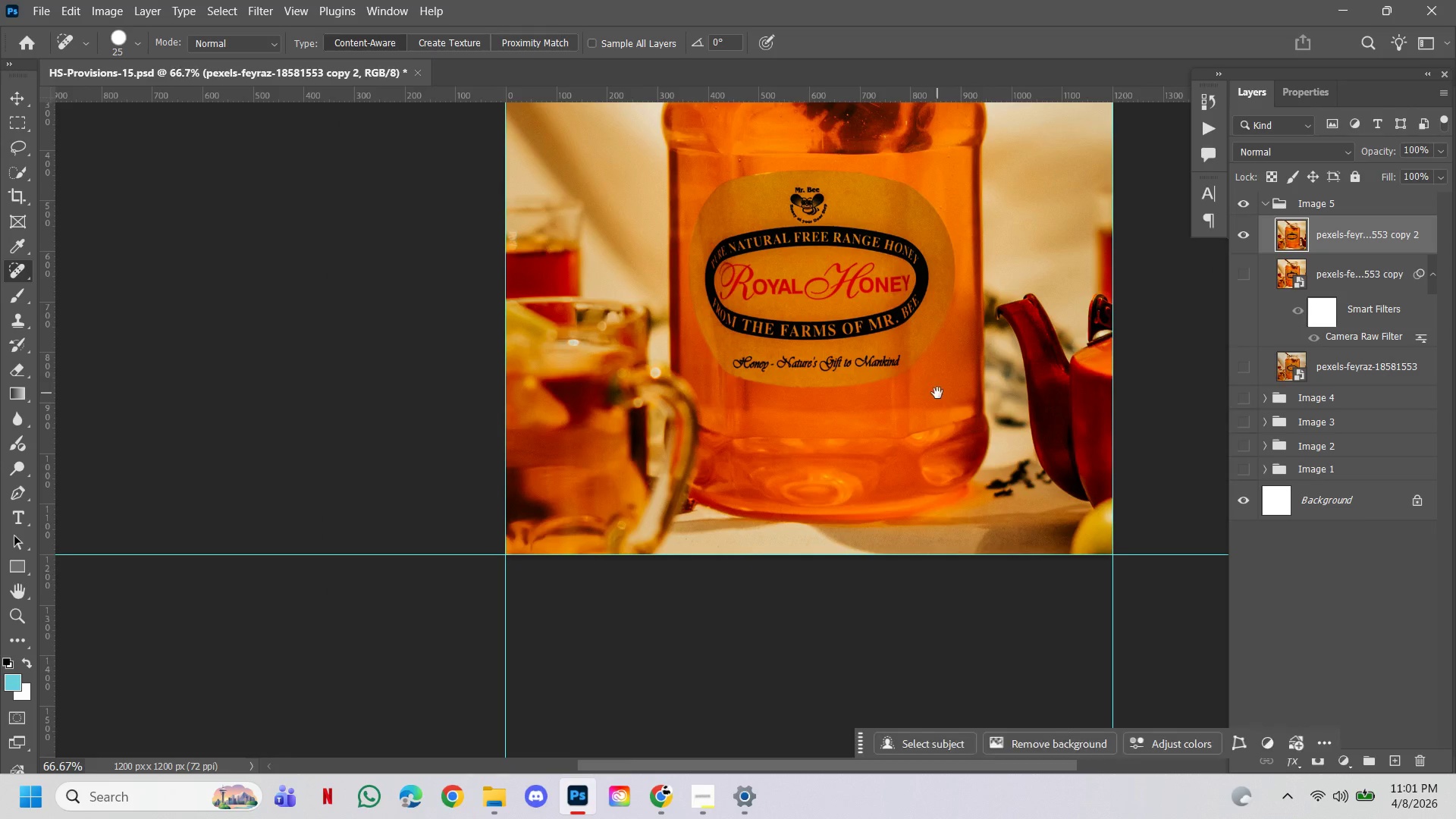 
hold_key(key=Space, duration=4.69)
 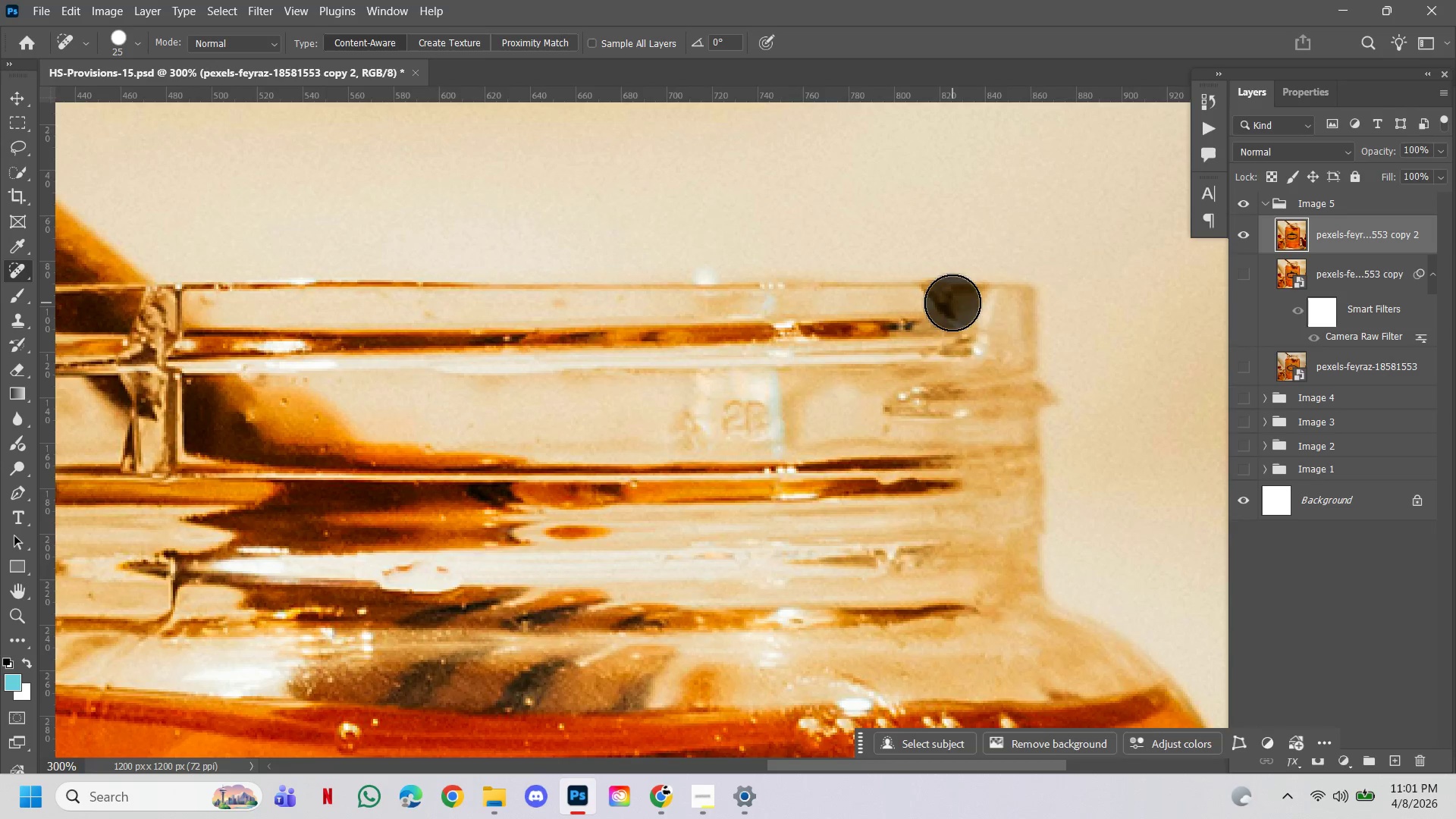 
left_click_drag(start_coordinate=[937, 394], to_coordinate=[924, 470])
 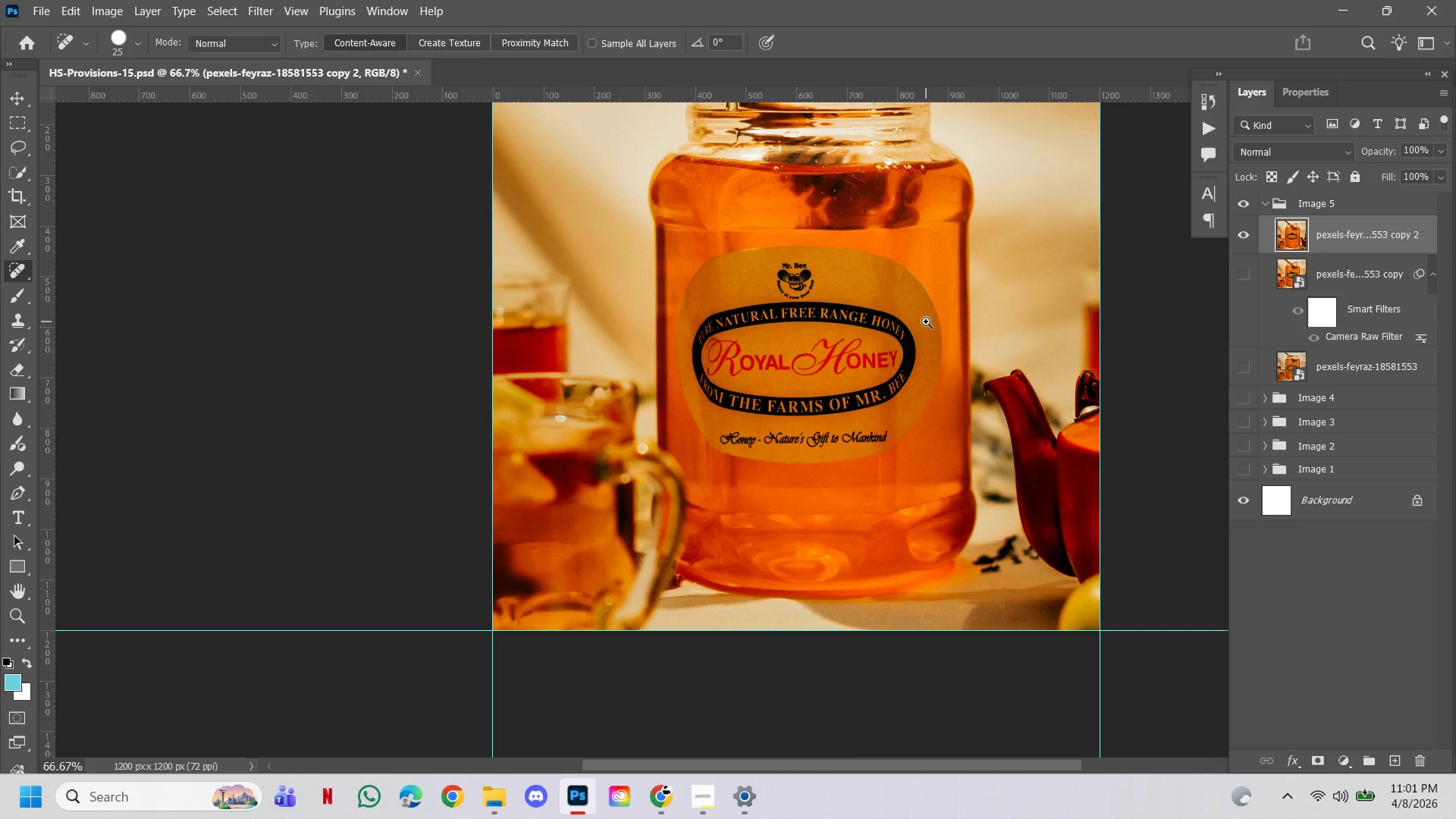 
hold_key(key=ControlLeft, duration=0.88)
left_click([926, 322])
 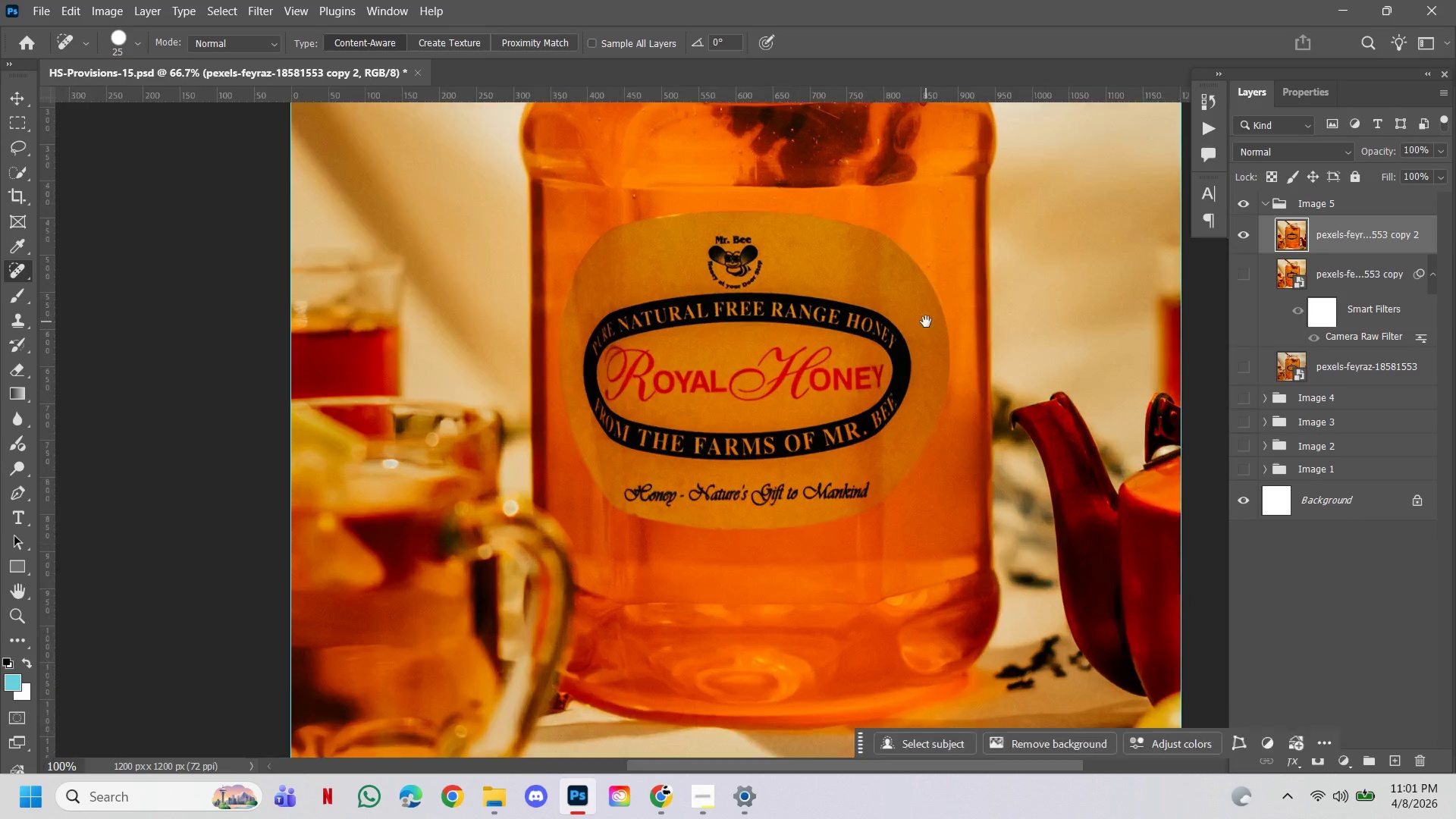 
left_click_drag(start_coordinate=[926, 322], to_coordinate=[924, 557])
 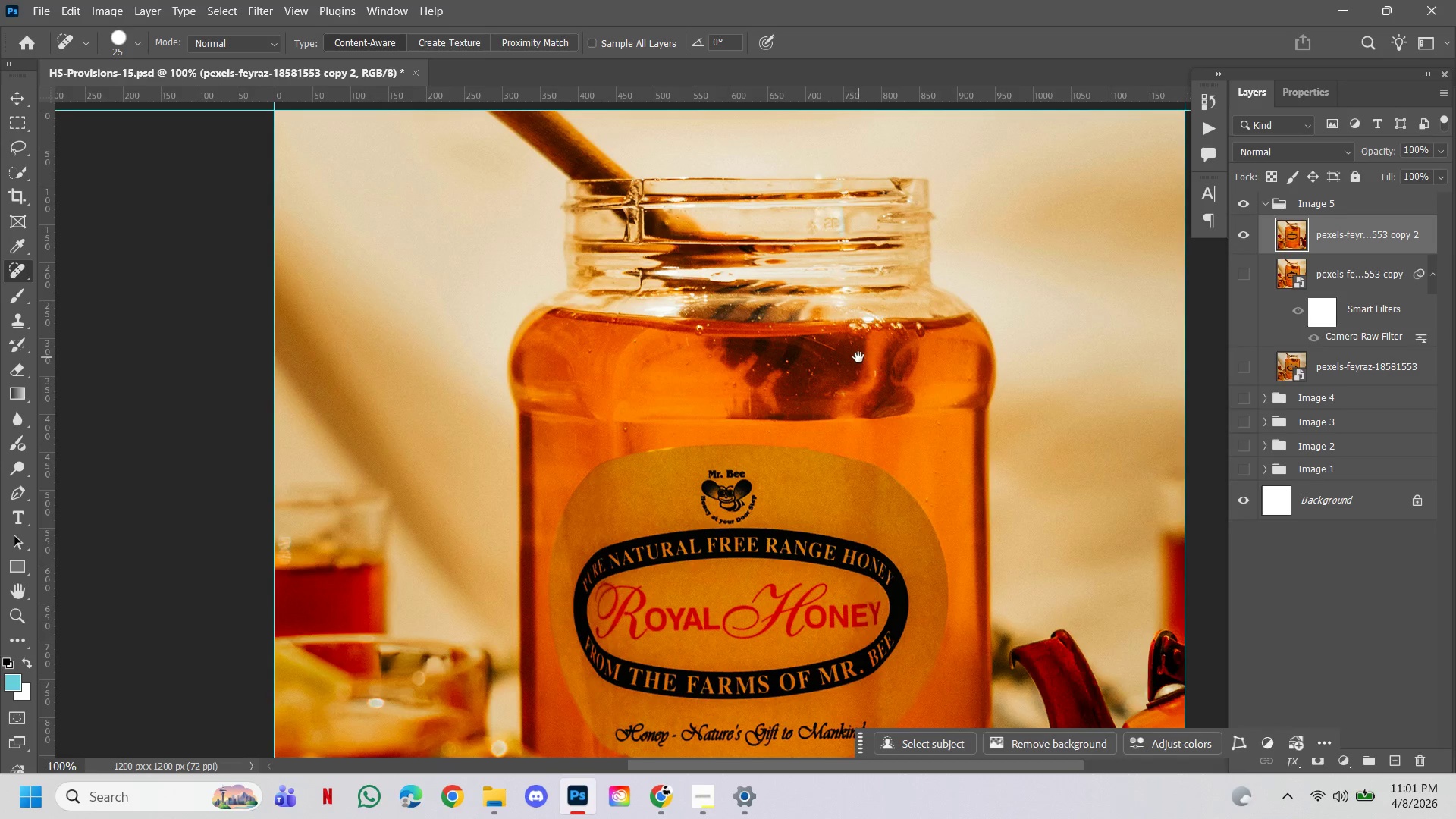 
hold_key(key=ControlLeft, duration=1.3)
left_click([877, 190])
 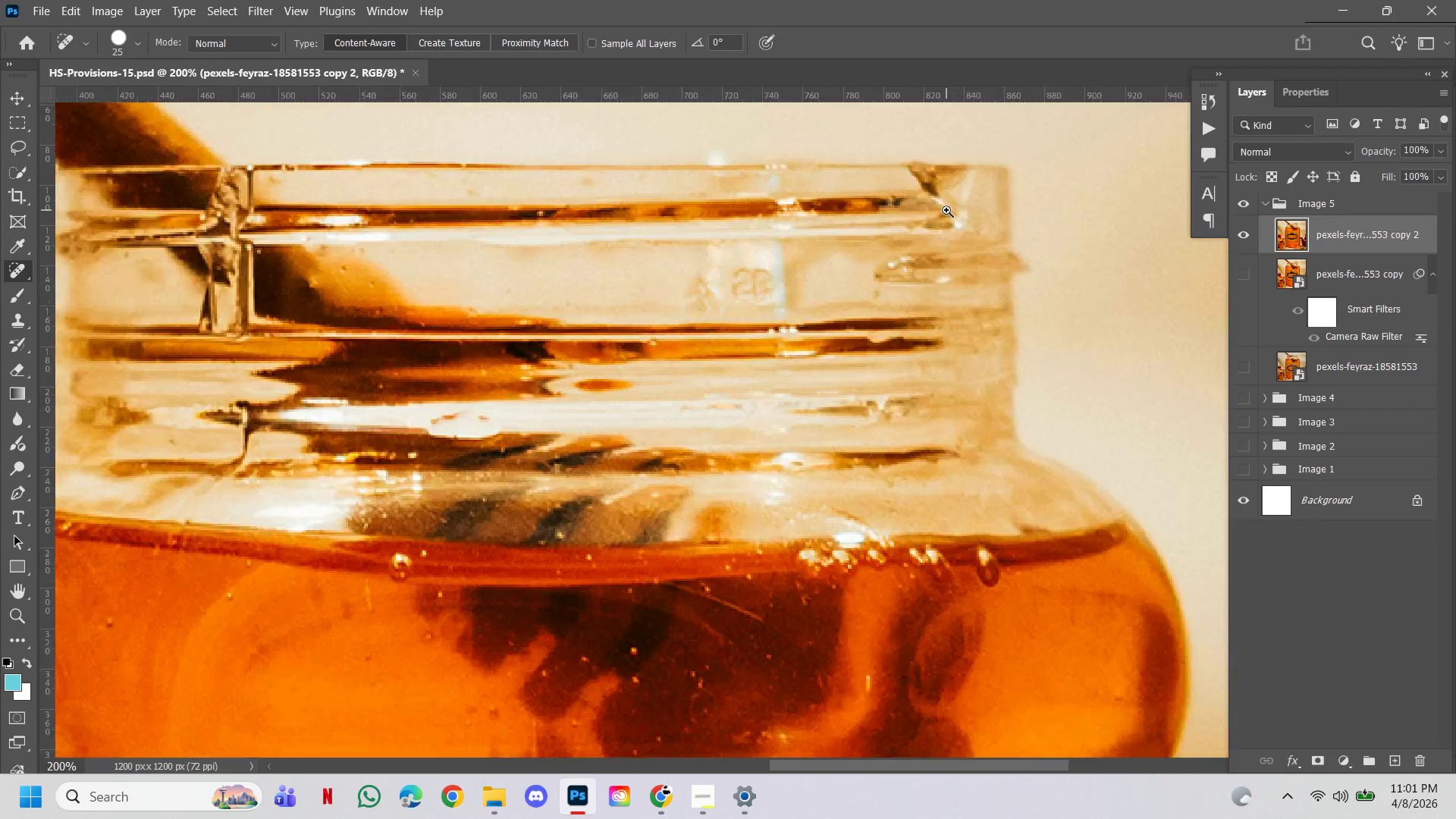 
left_click_drag(start_coordinate=[946, 210], to_coordinate=[958, 331])
 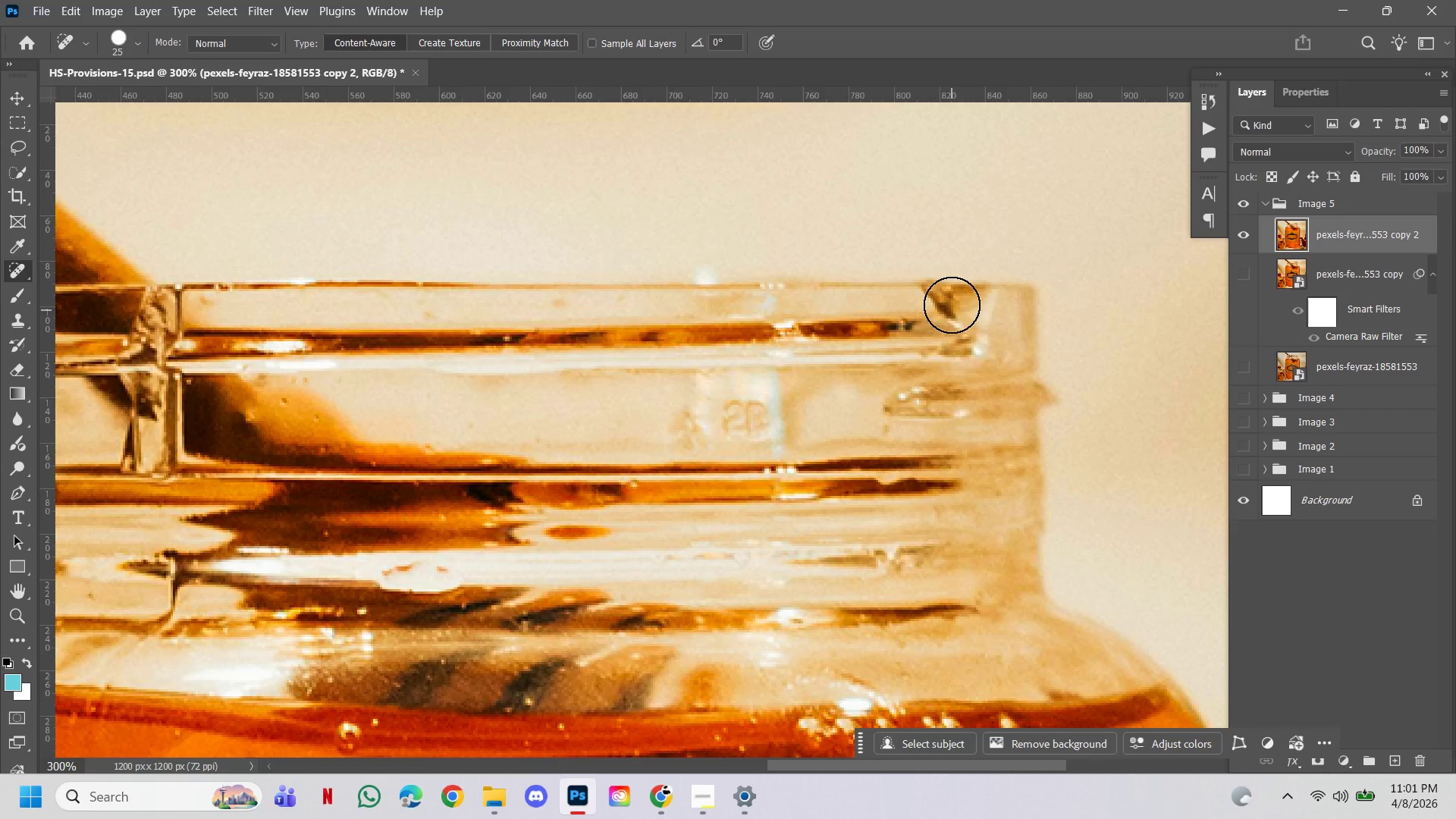 
left_click([952, 303])
 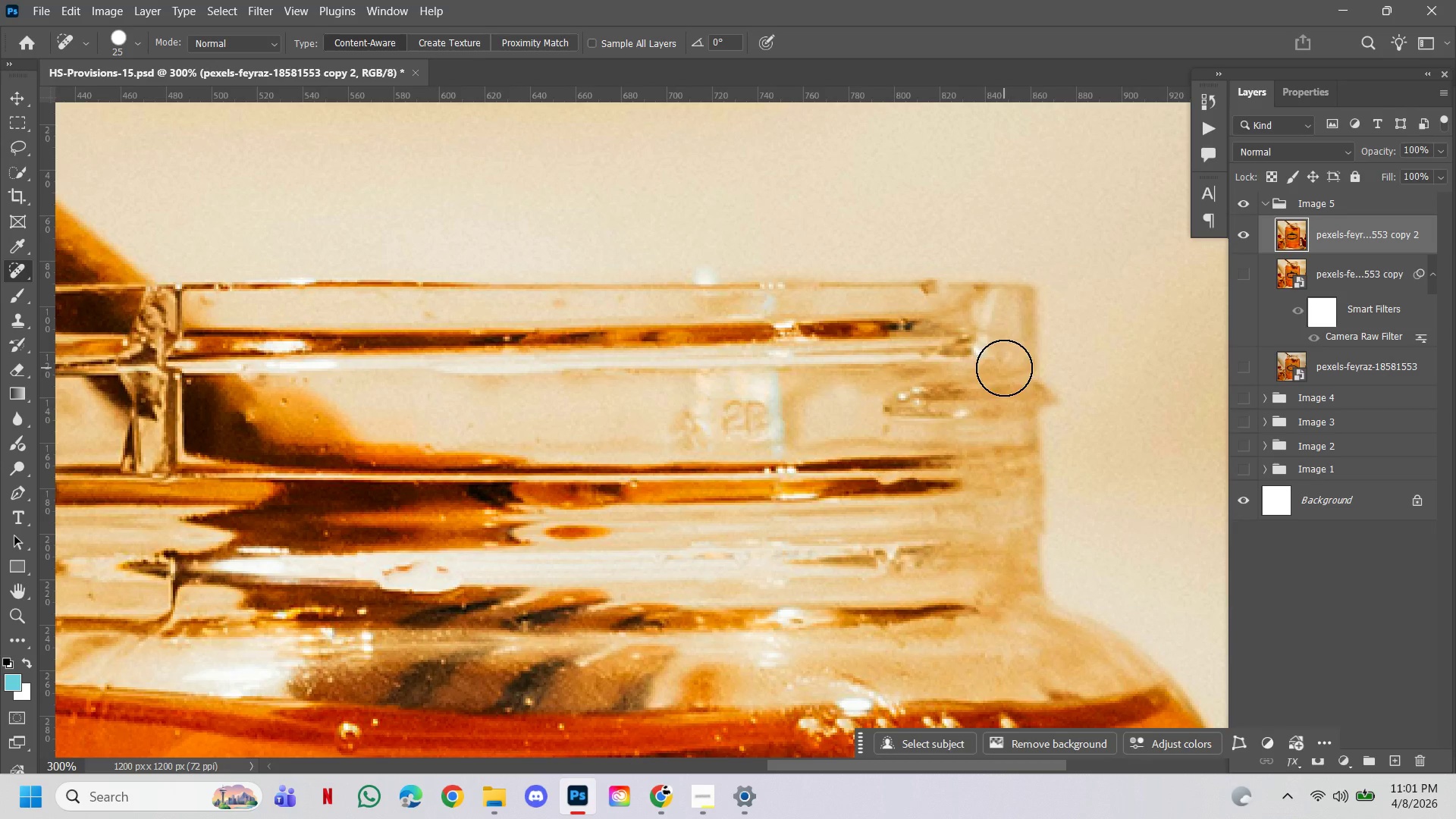 
key(Control+Z)
 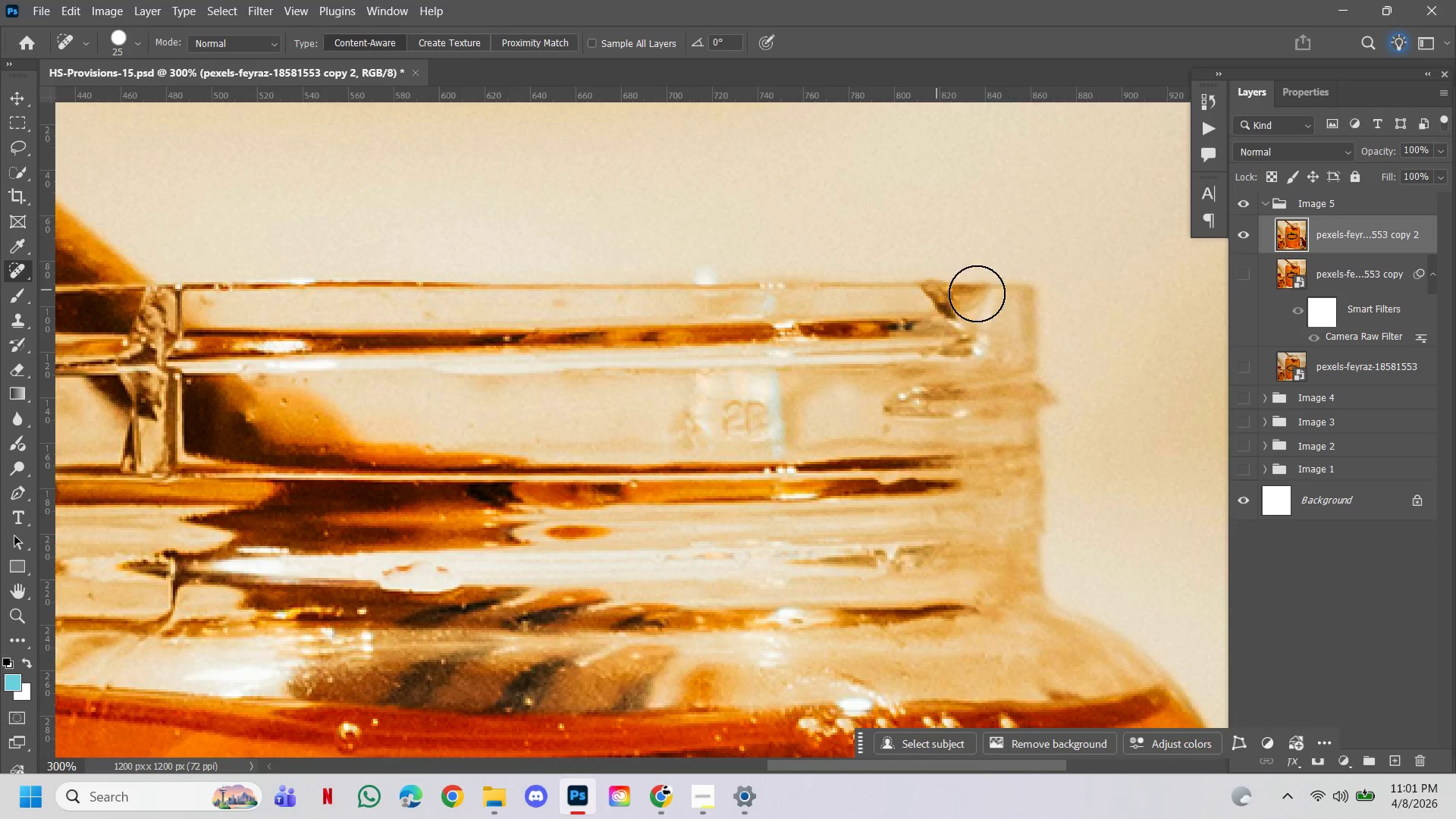 
key(BracketLeft)
 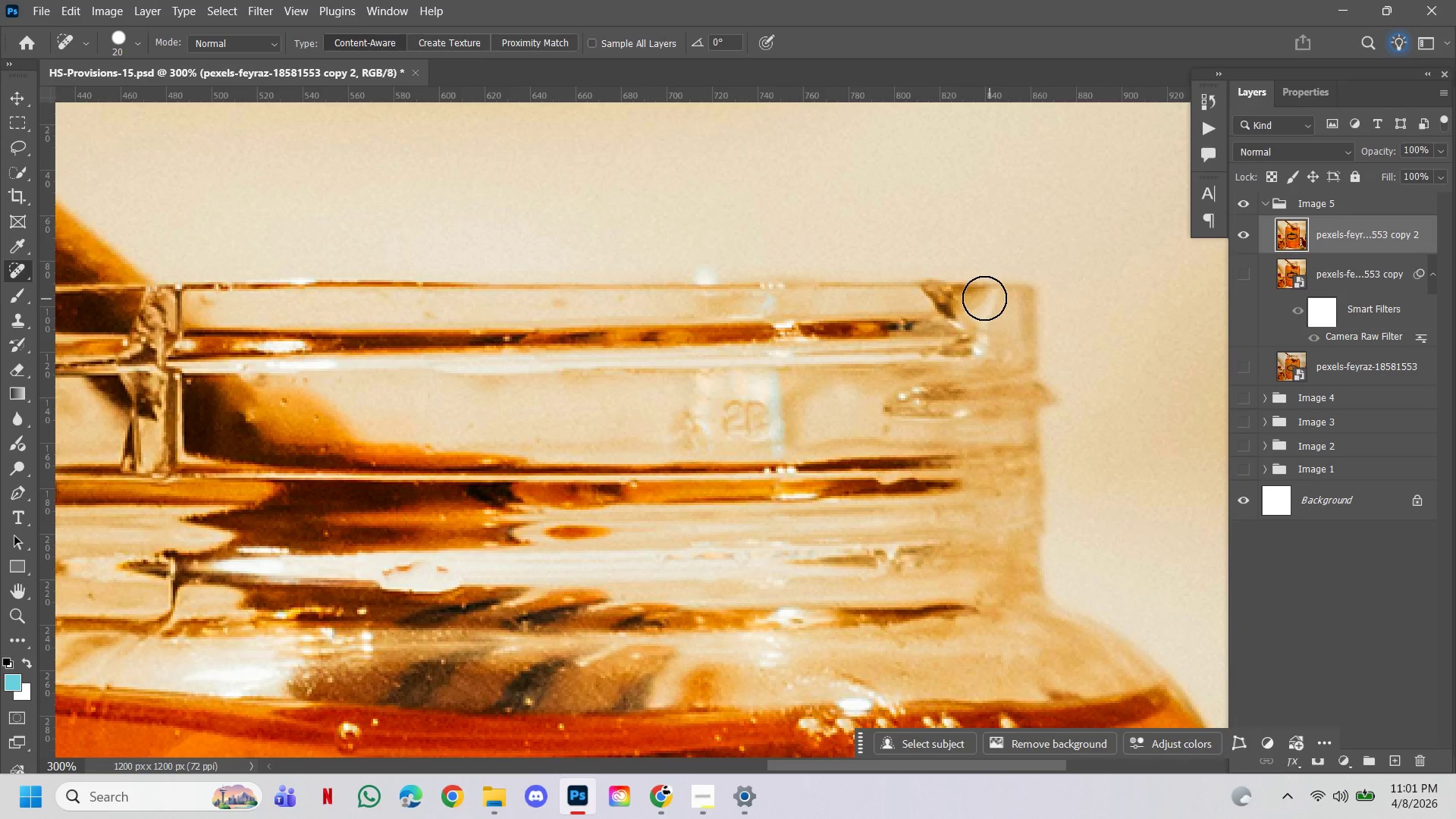 
key(BracketLeft)
 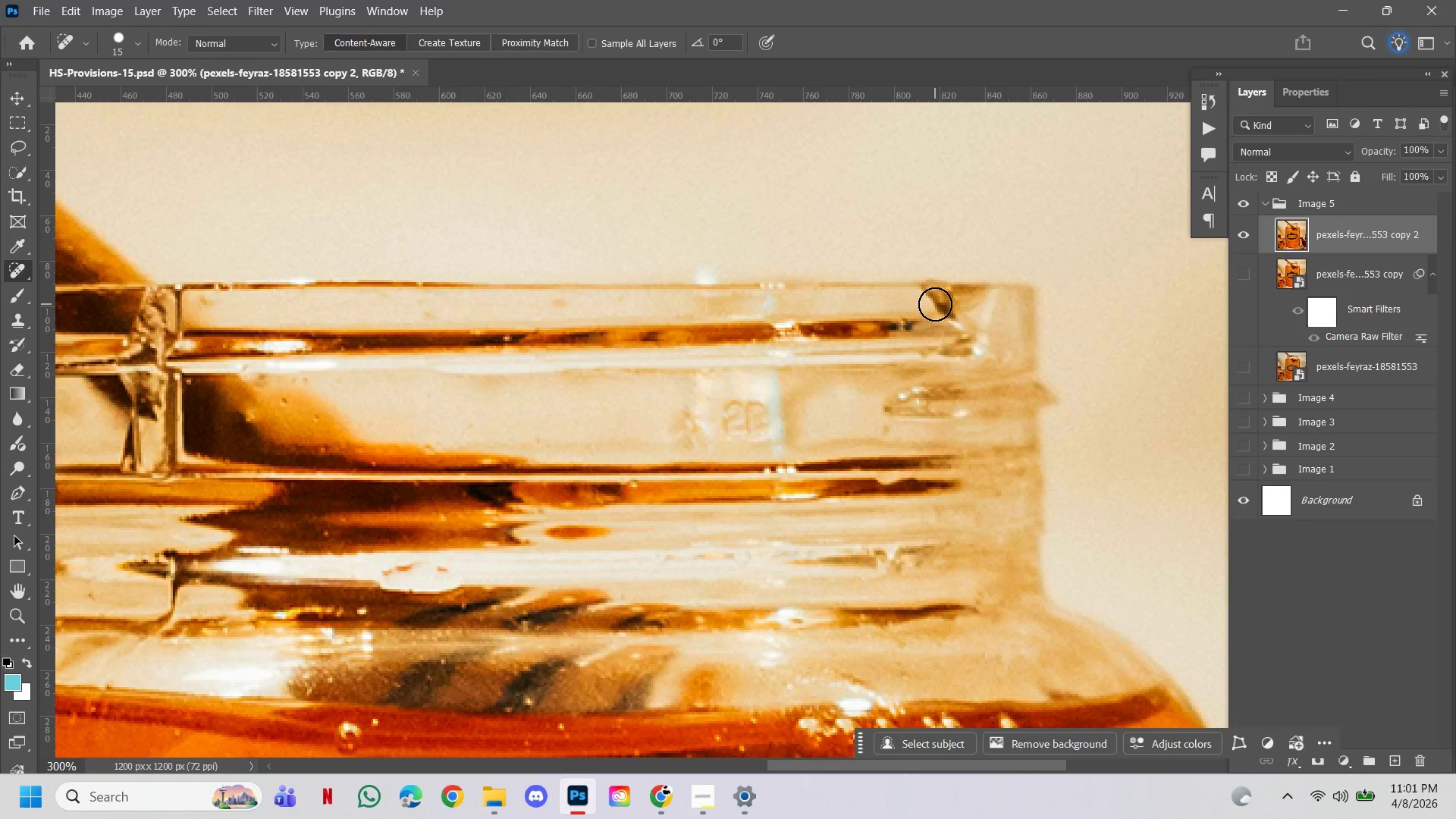 
key(BracketLeft)
 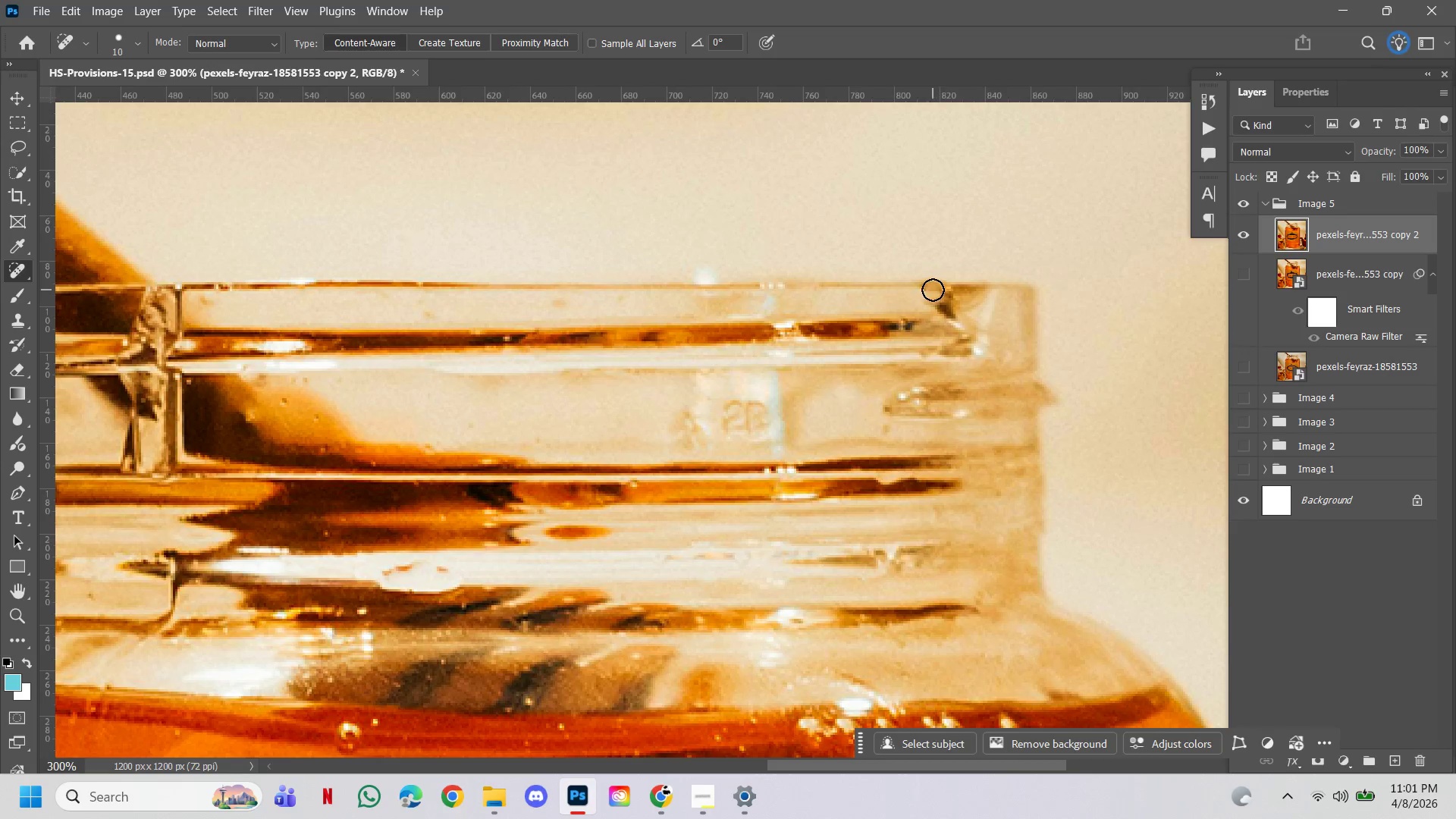 
left_click([926, 296])
 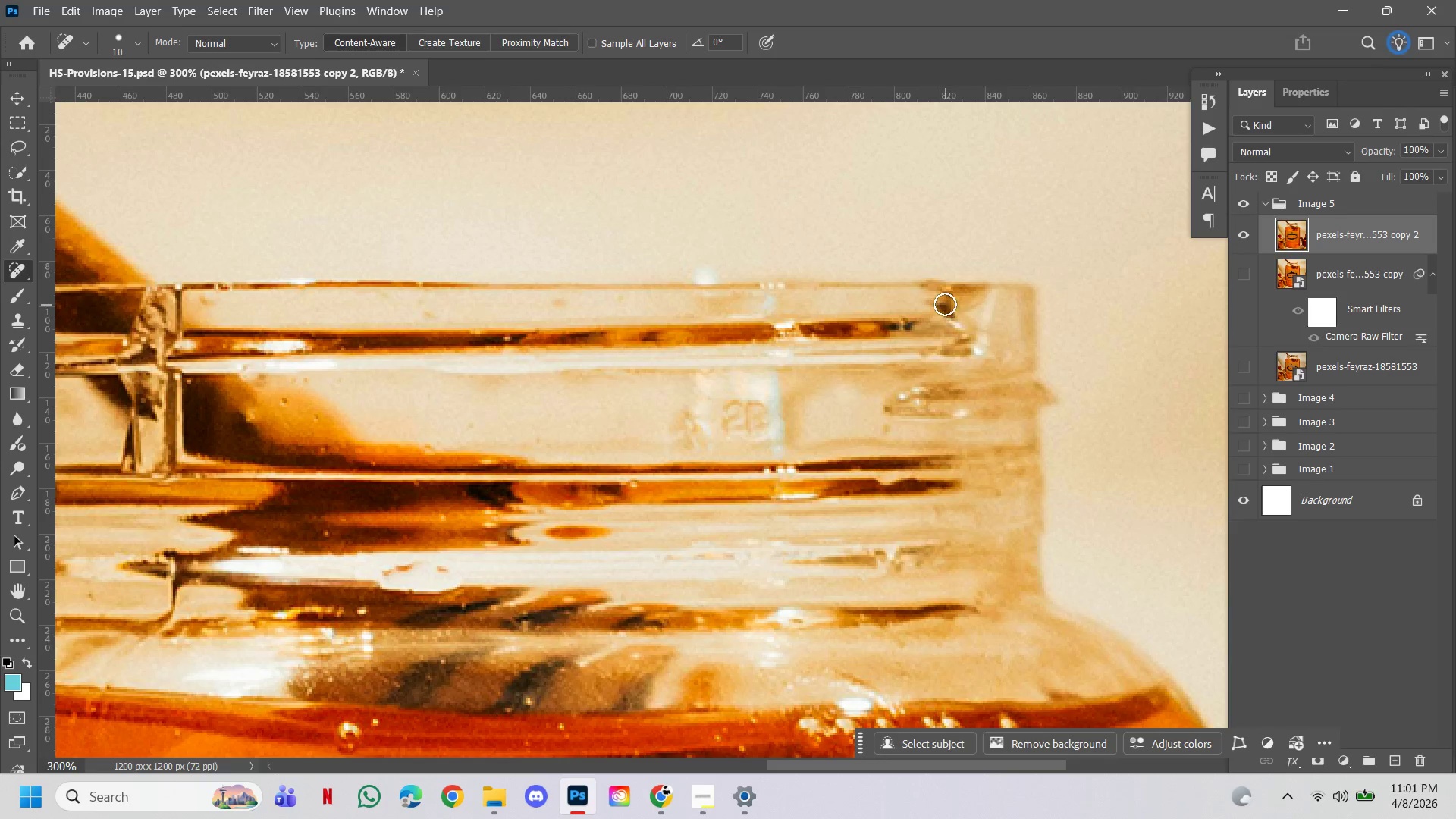 
left_click([945, 303])
 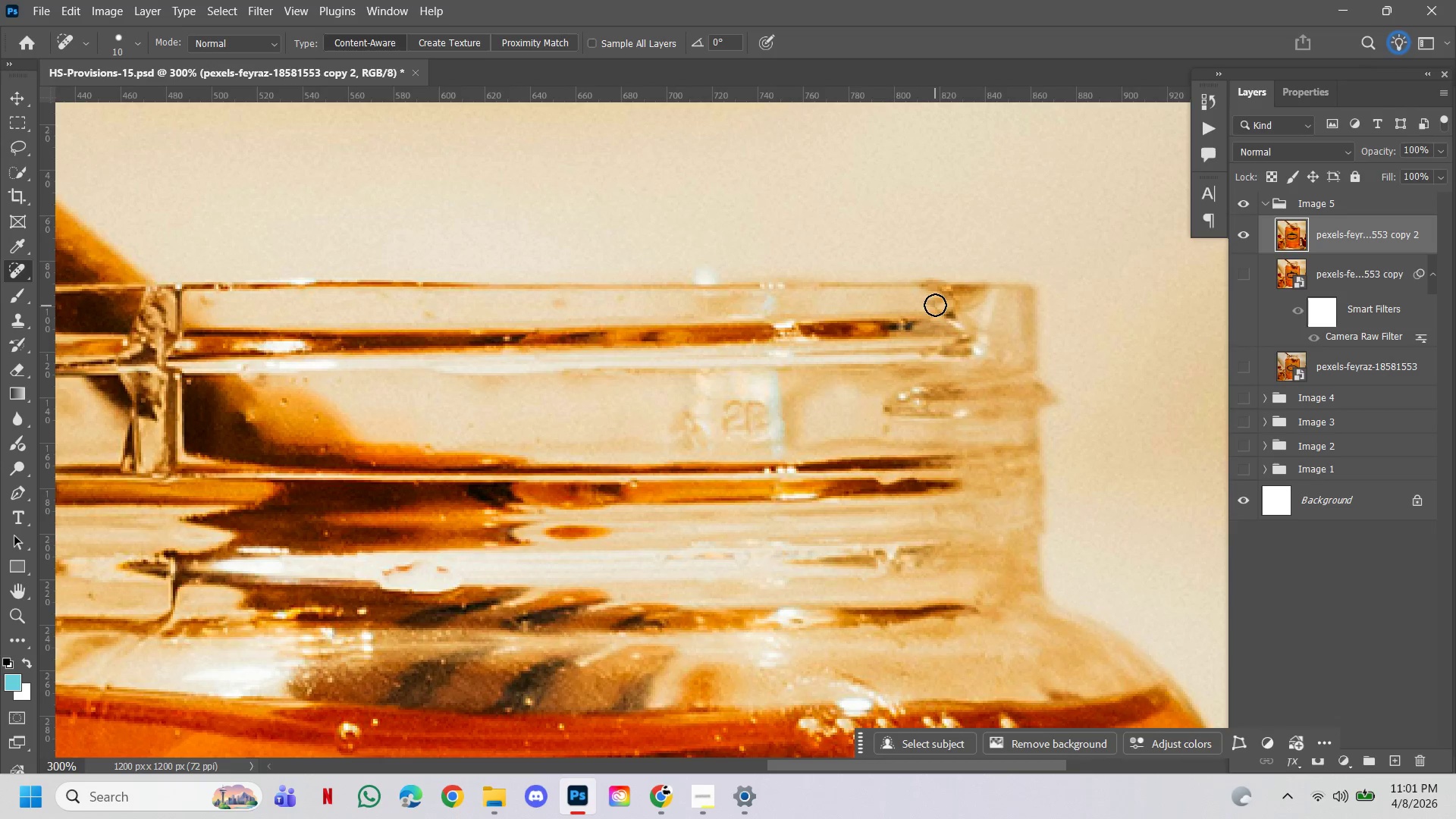 
left_click([935, 305])
 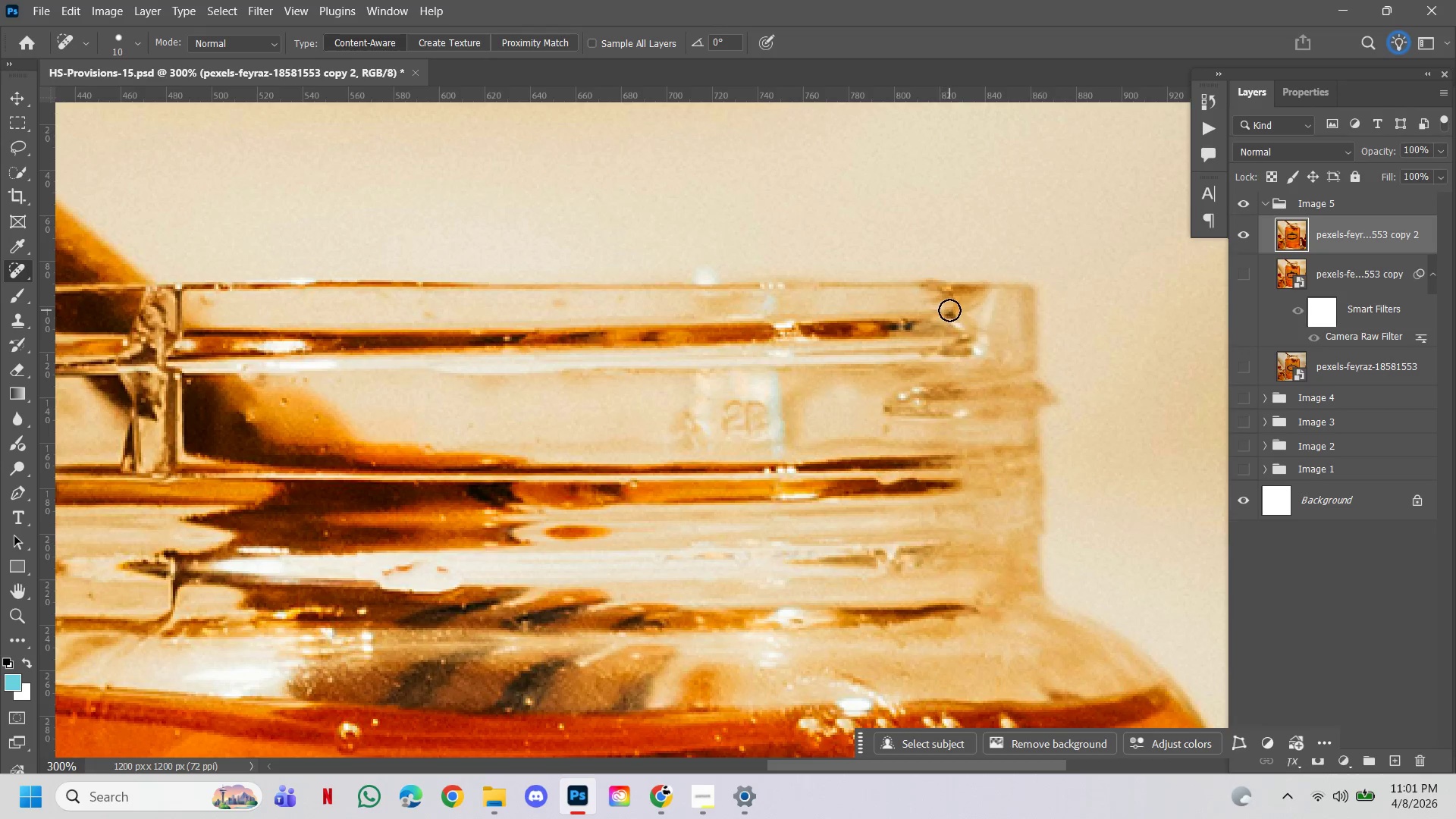 
left_click([950, 310])
 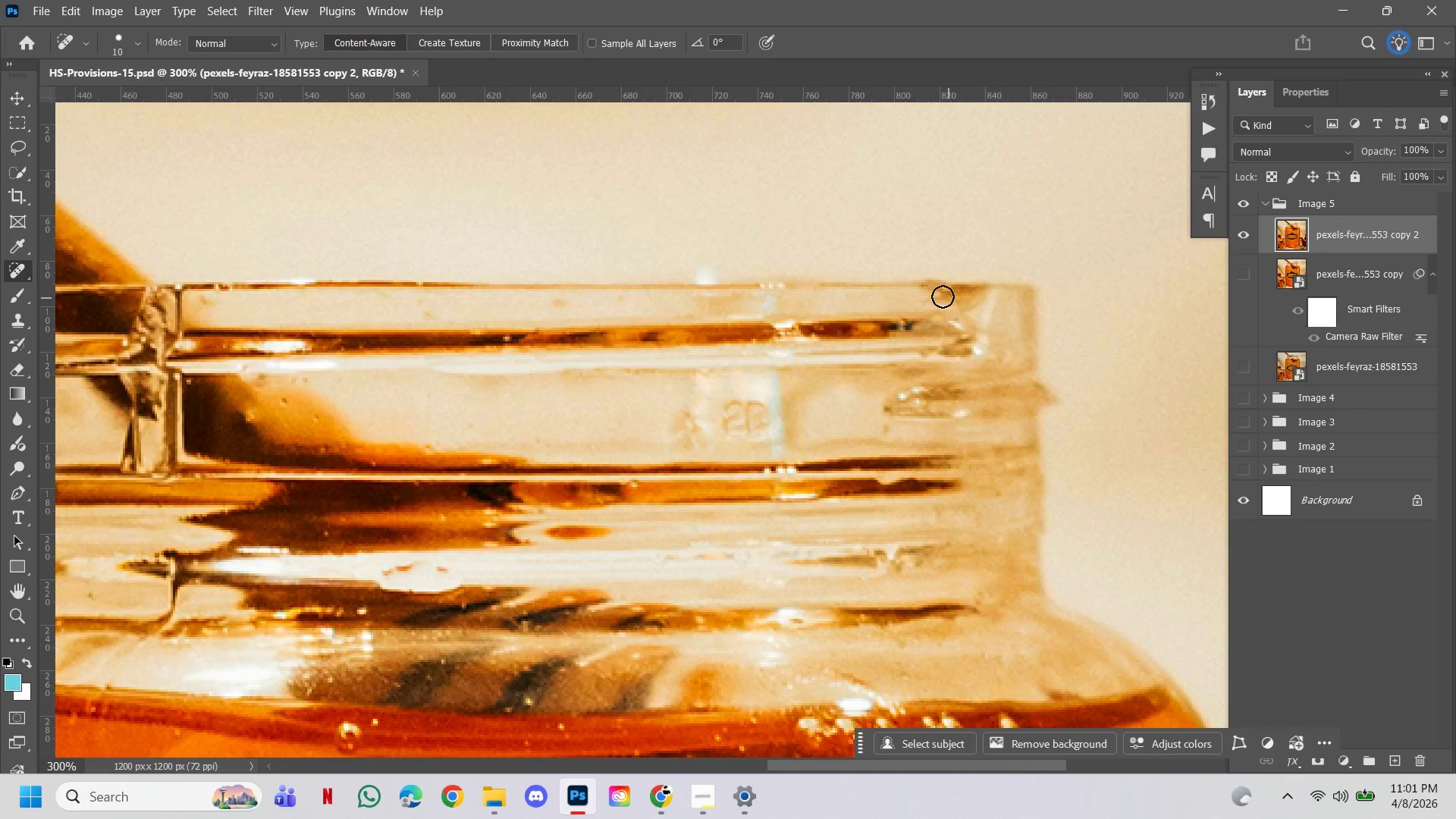 
left_click([932, 296])
 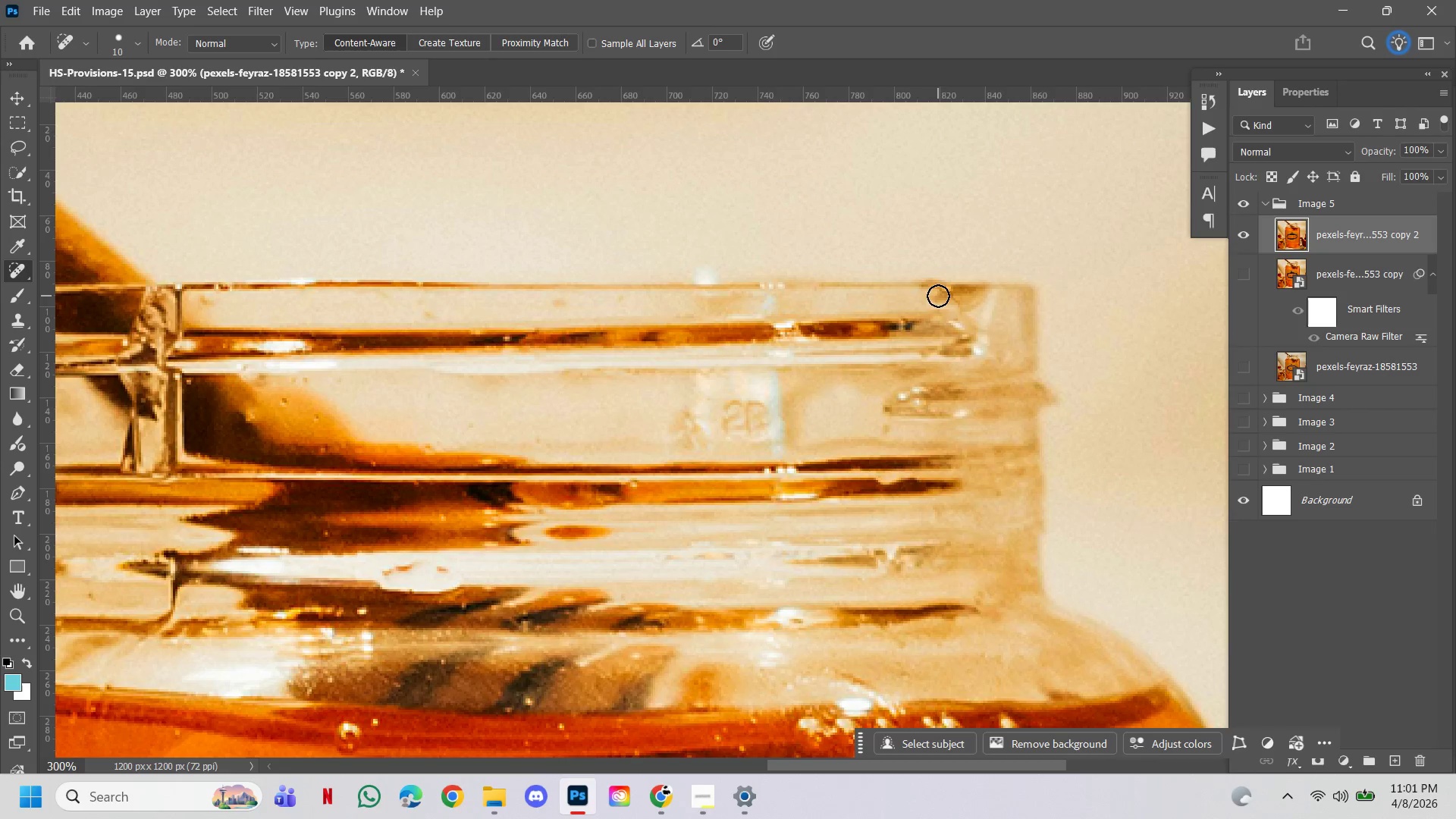 
key(BracketRight)
 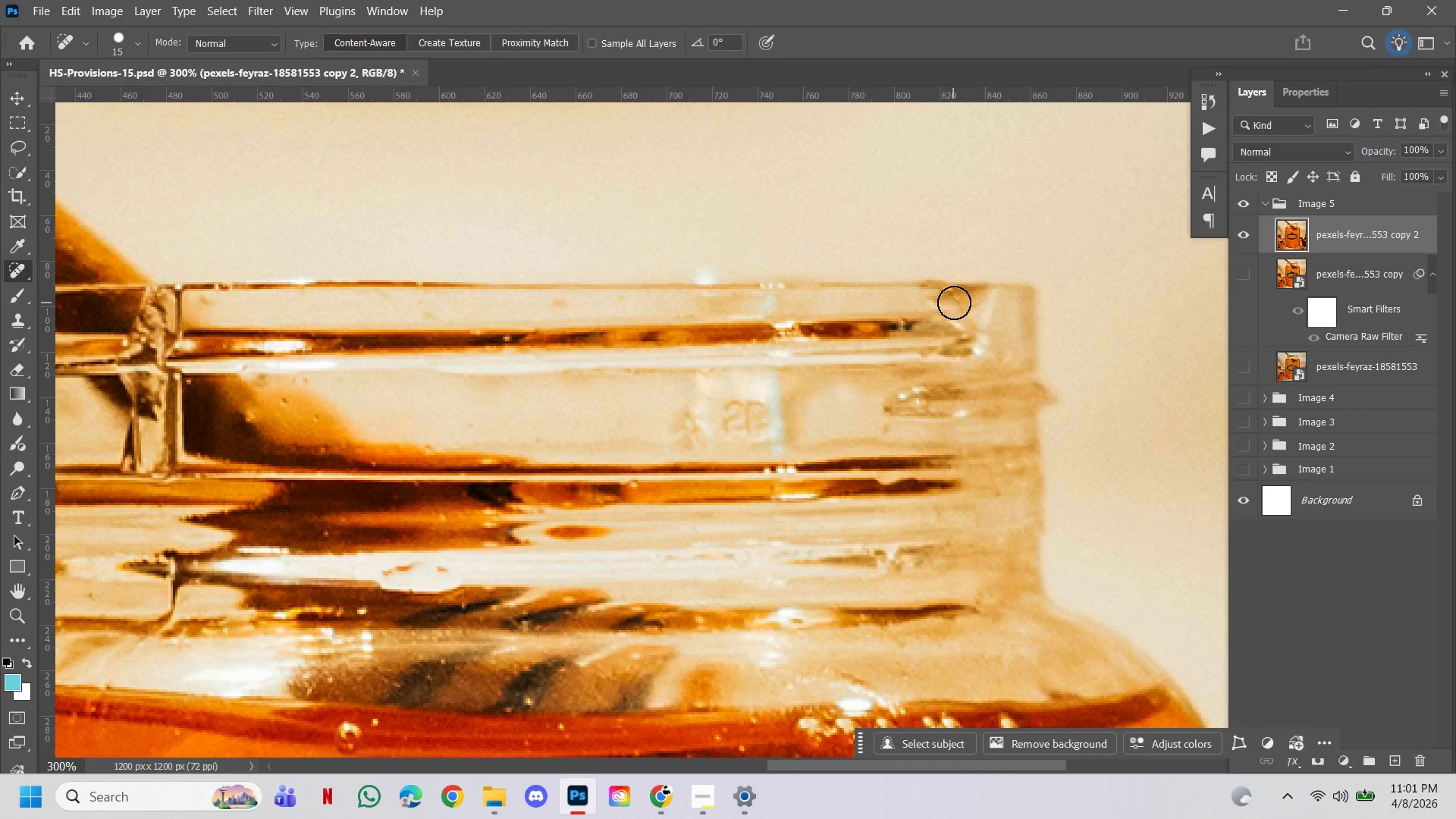 
left_click([955, 303])
 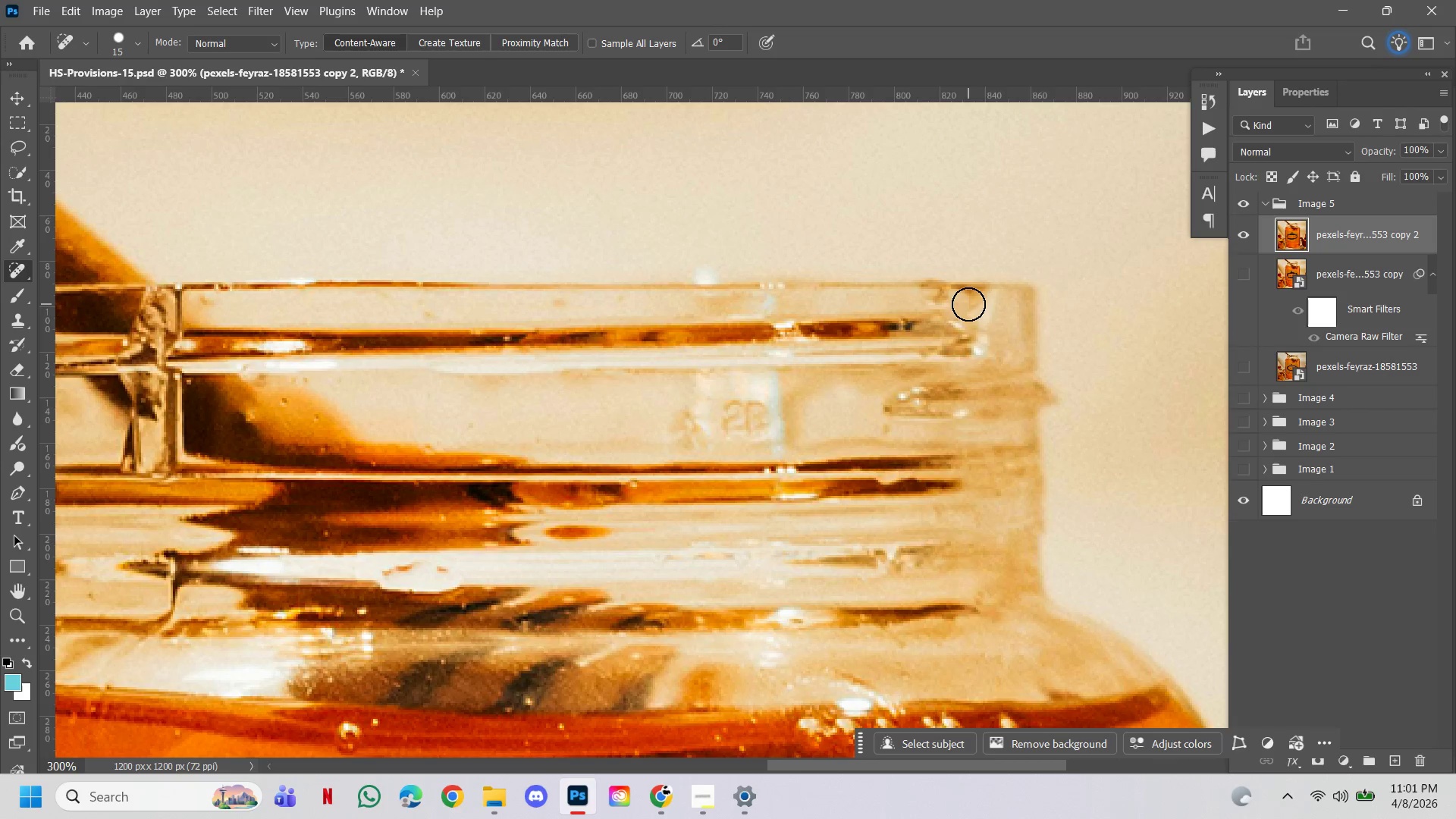 
left_click([973, 303])
 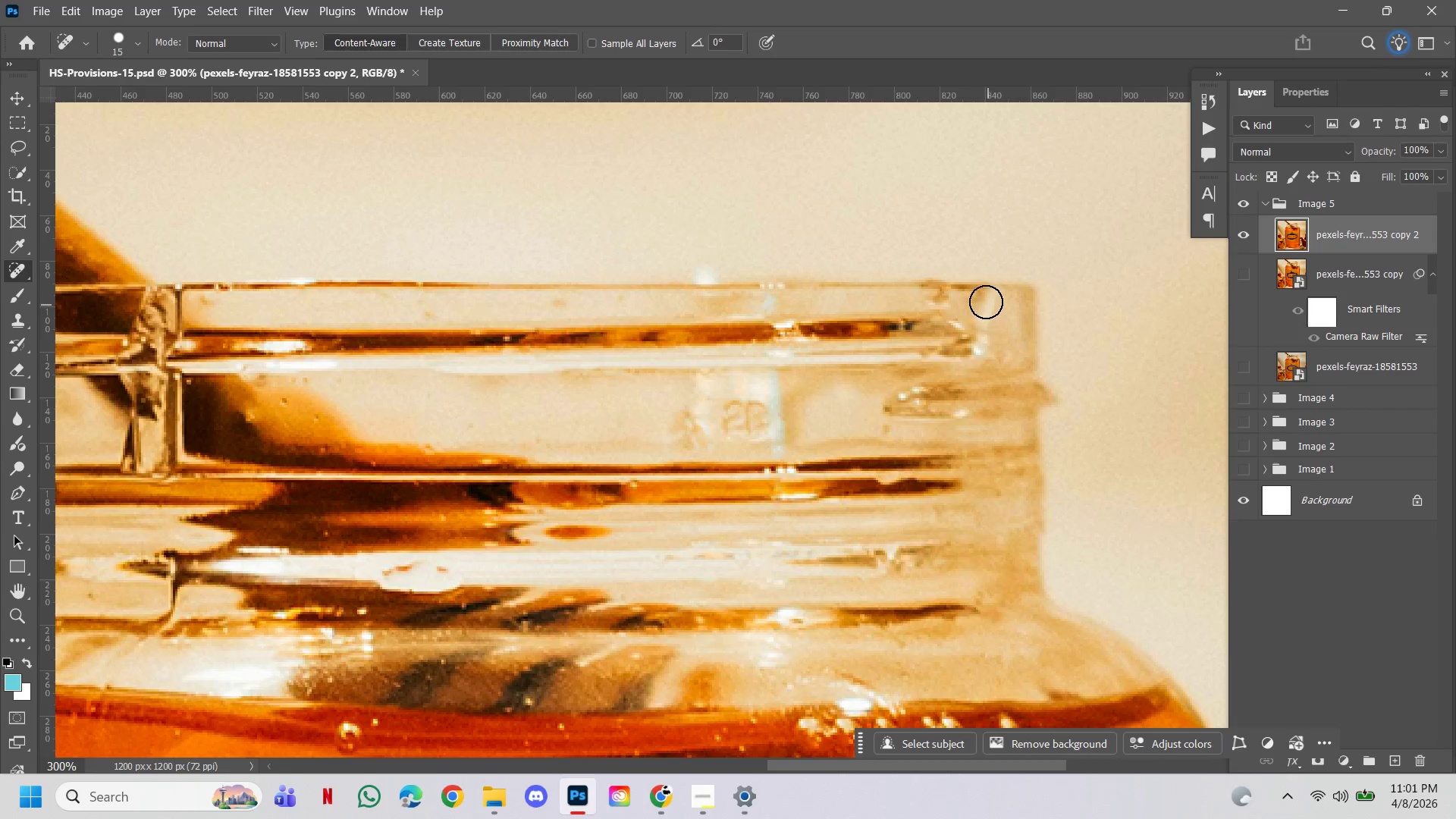 
left_click([981, 303])
 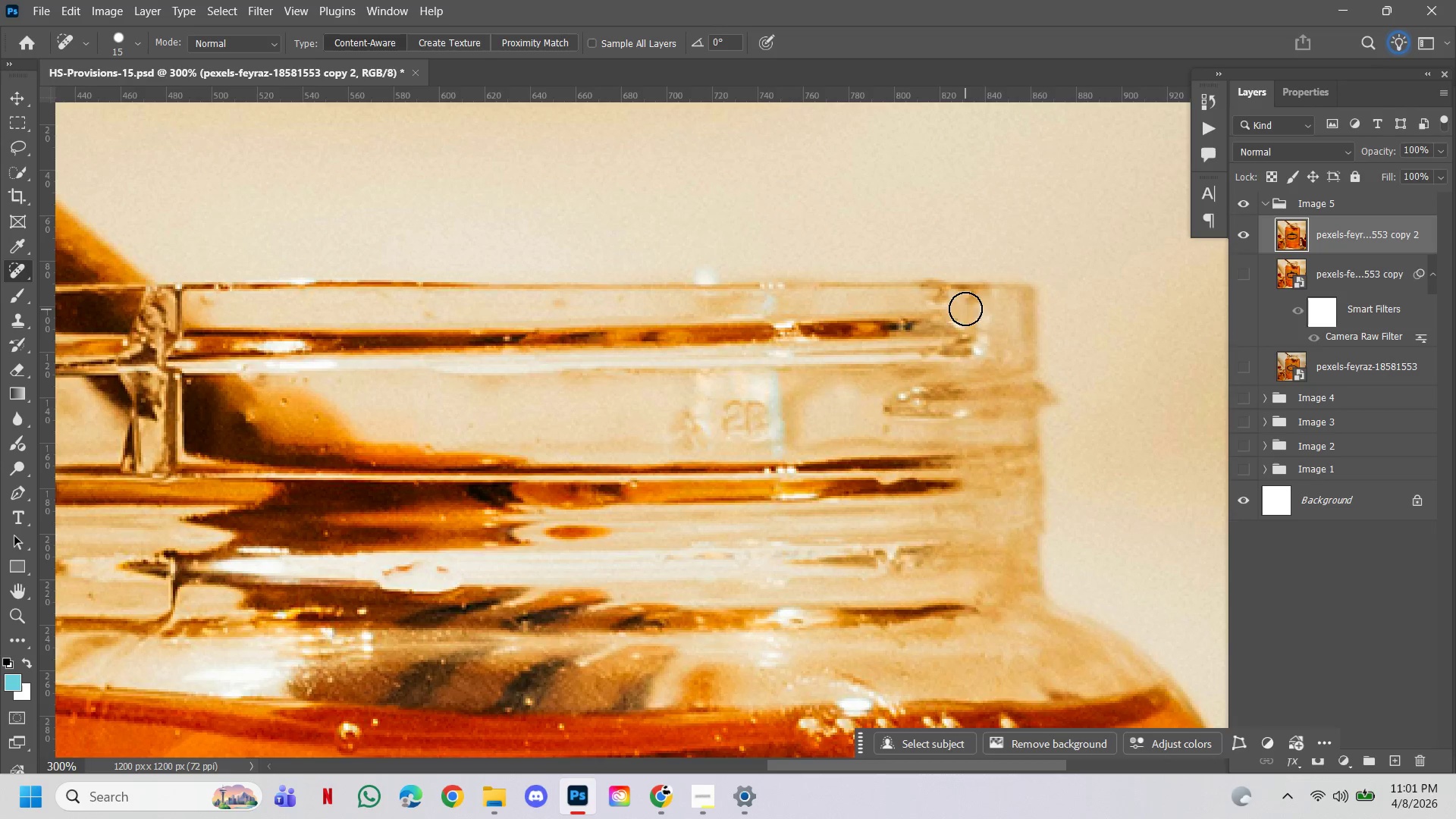 
left_click([969, 302])
 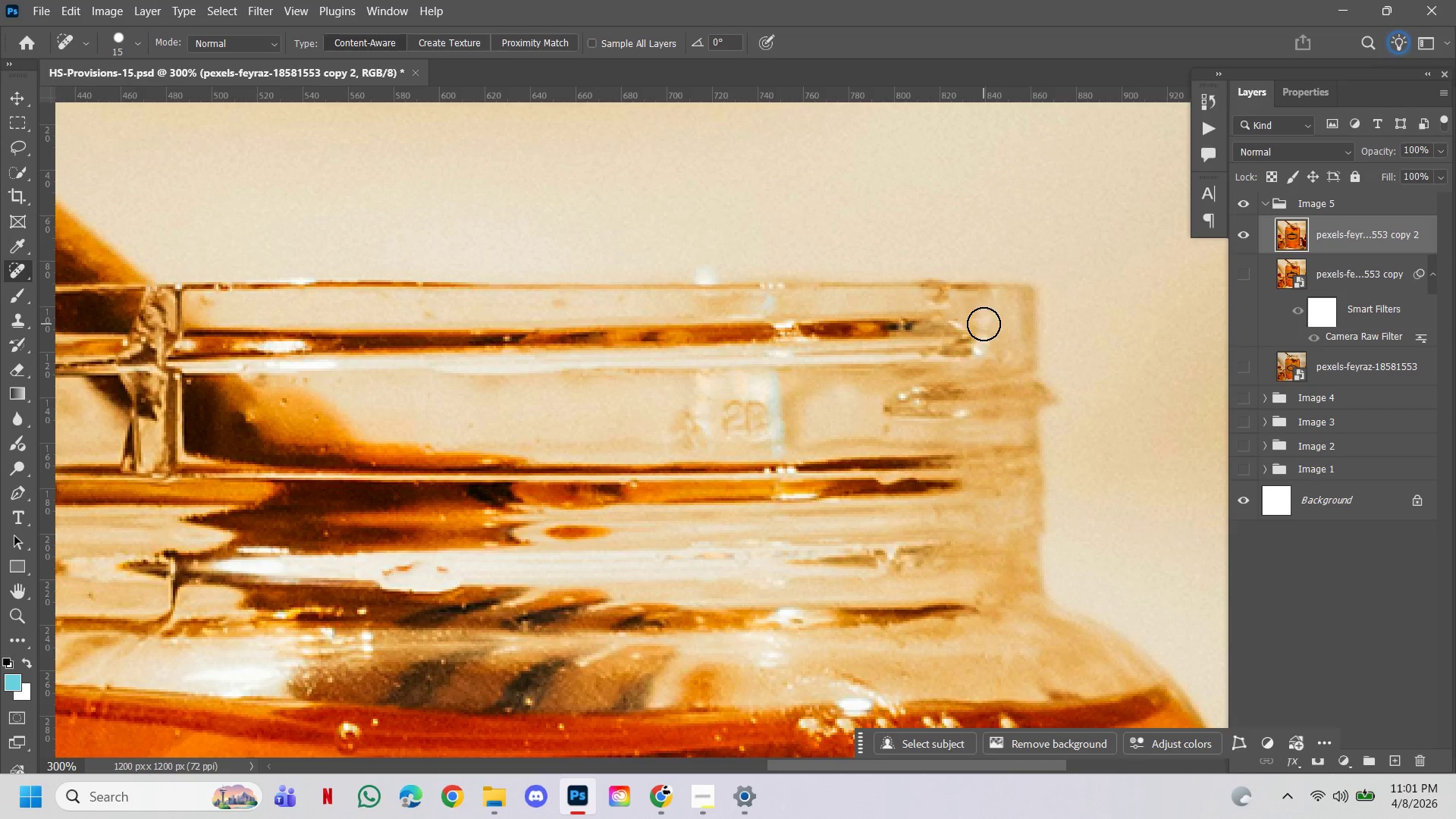 
key(BracketLeft)
 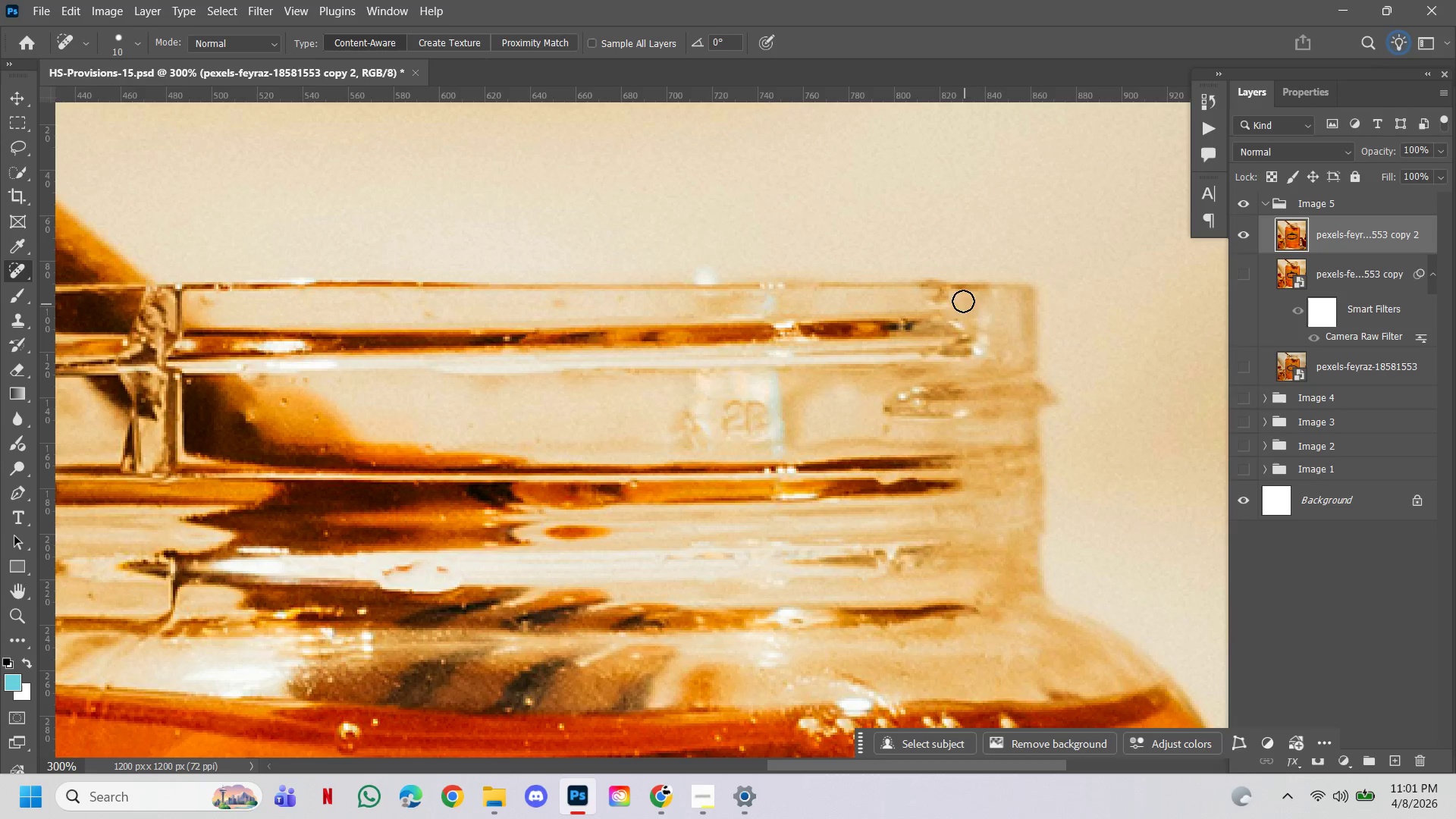 
key(BracketLeft)
 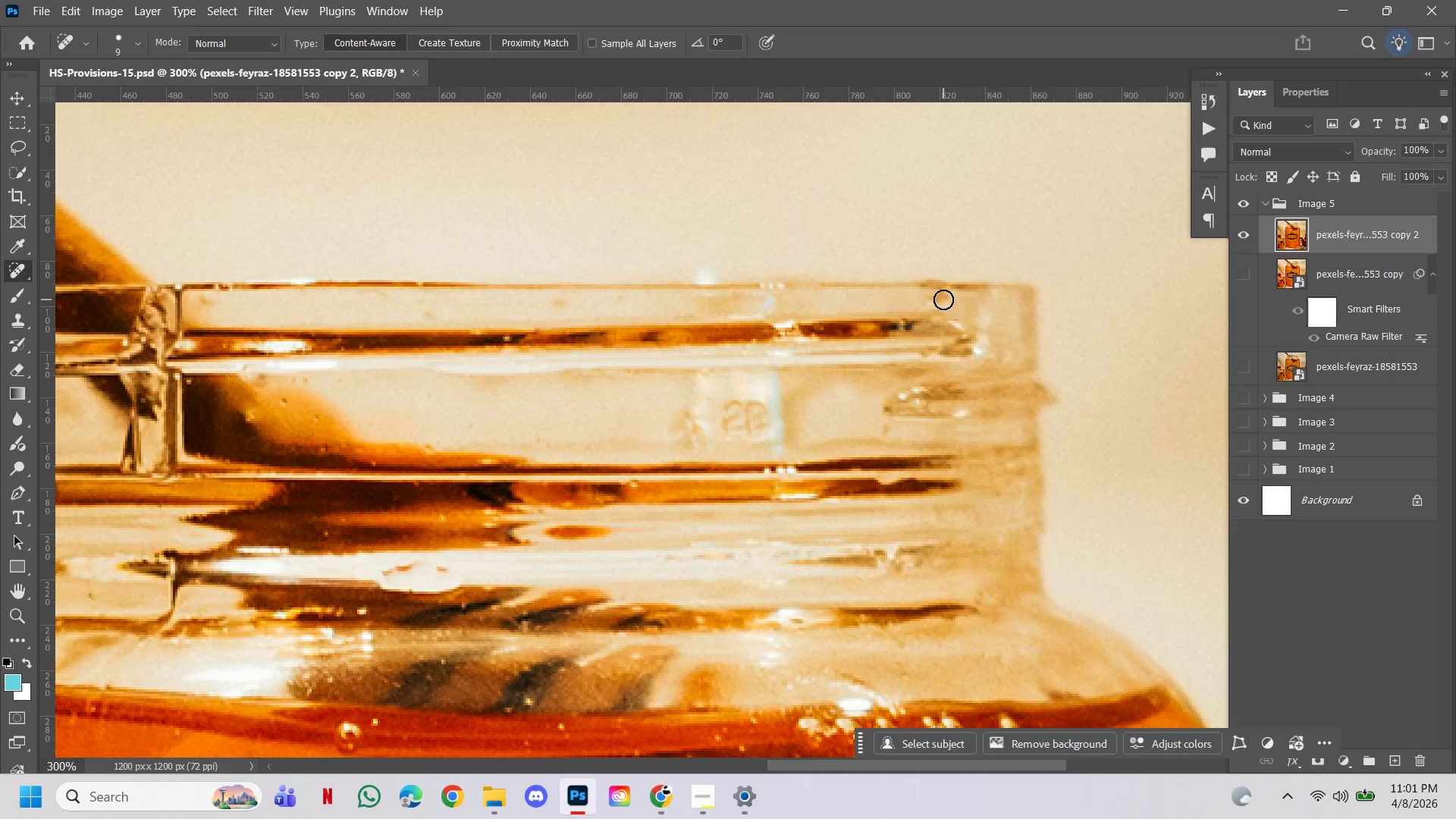 
left_click([943, 300])
 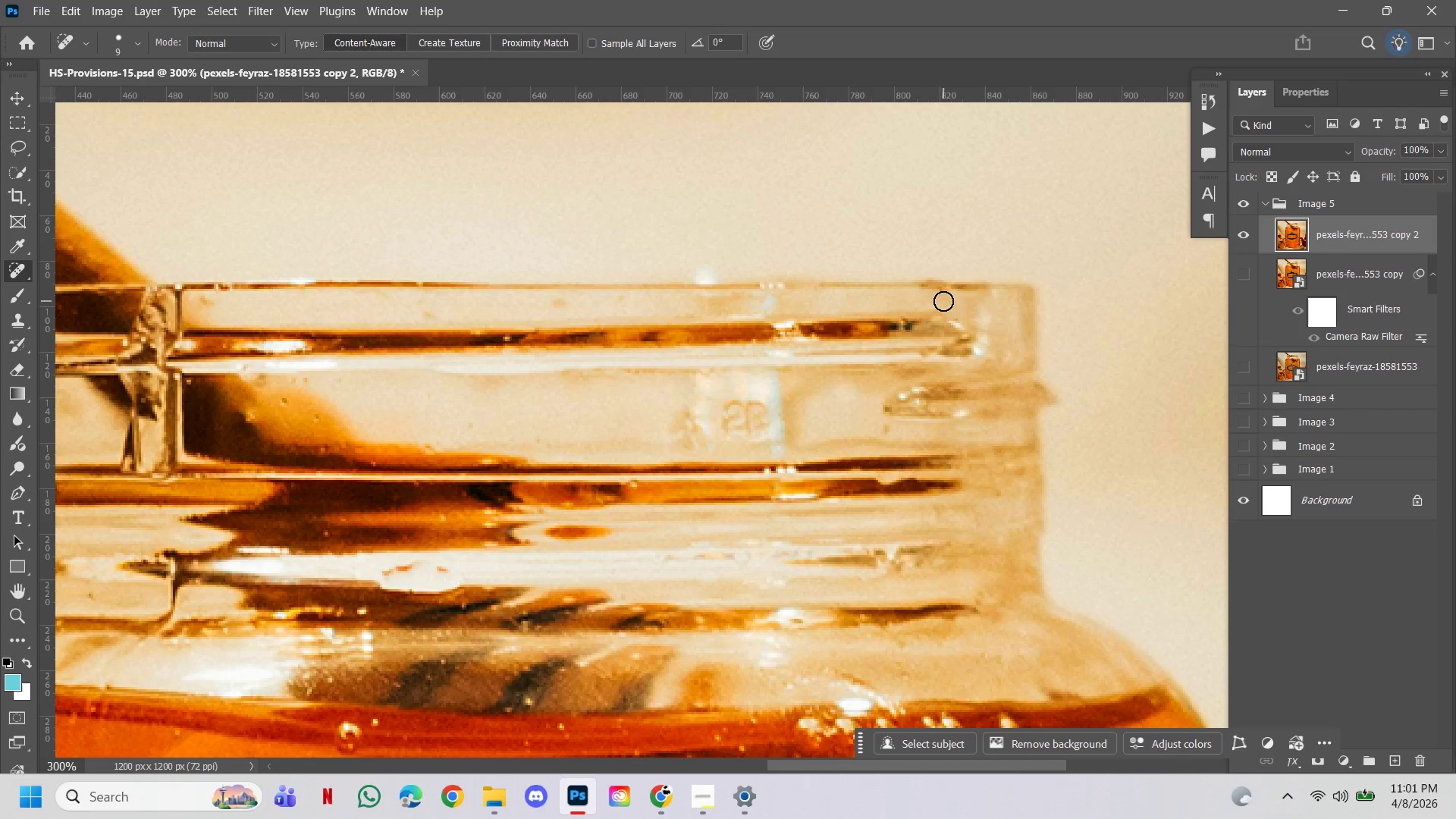 
key(BracketRight)
 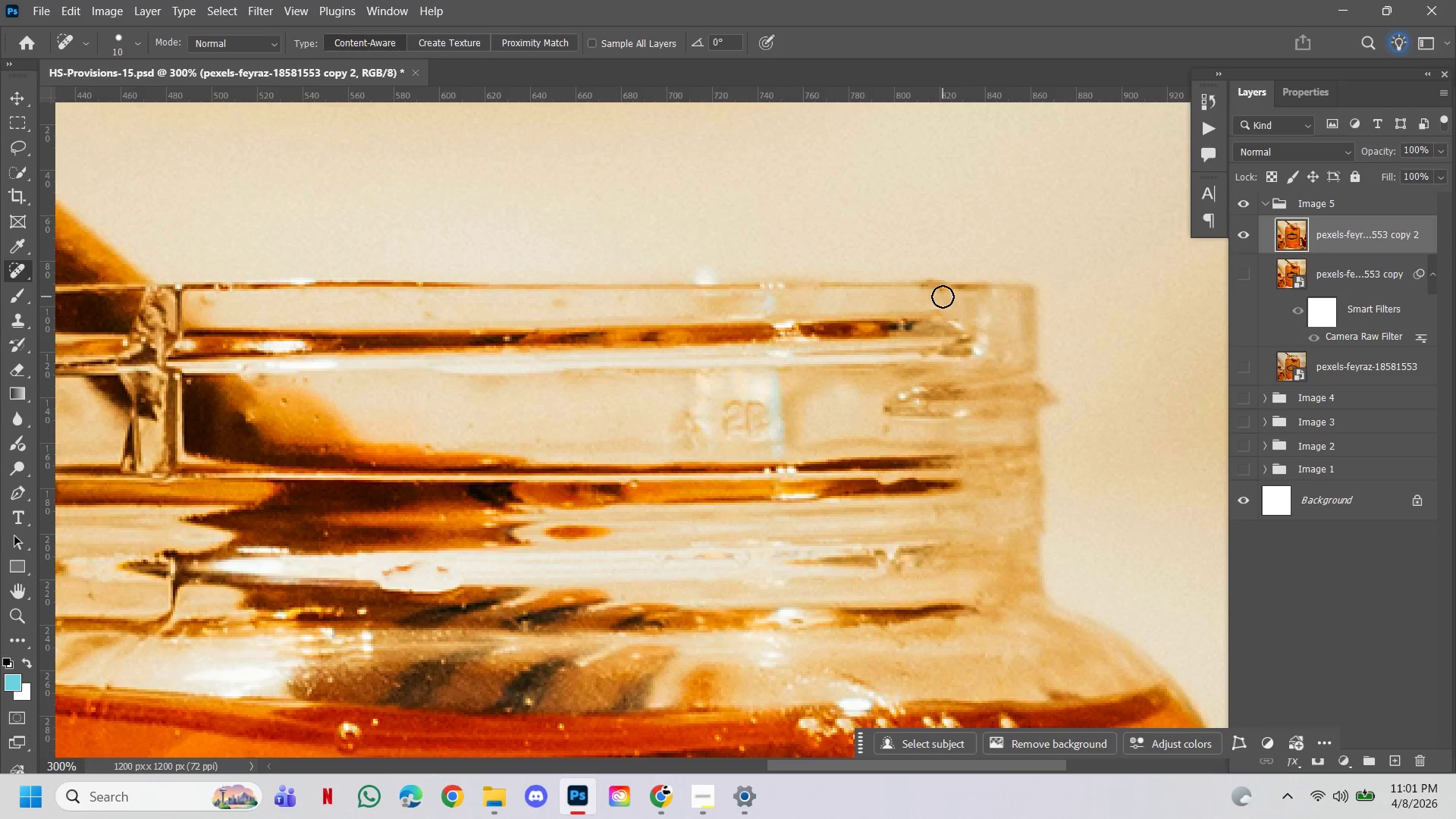 
left_click([943, 297])
 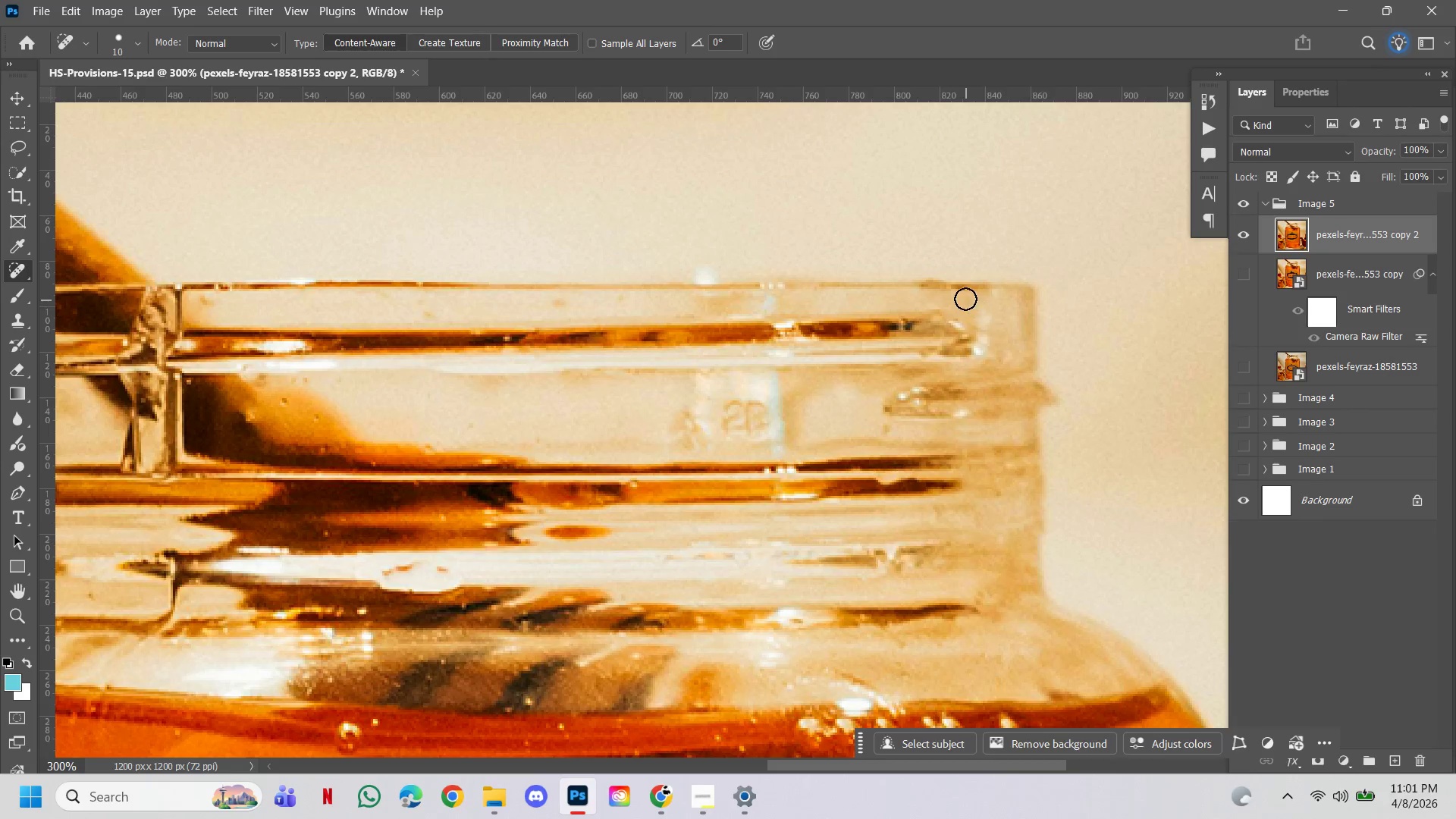 
left_click([962, 298])
 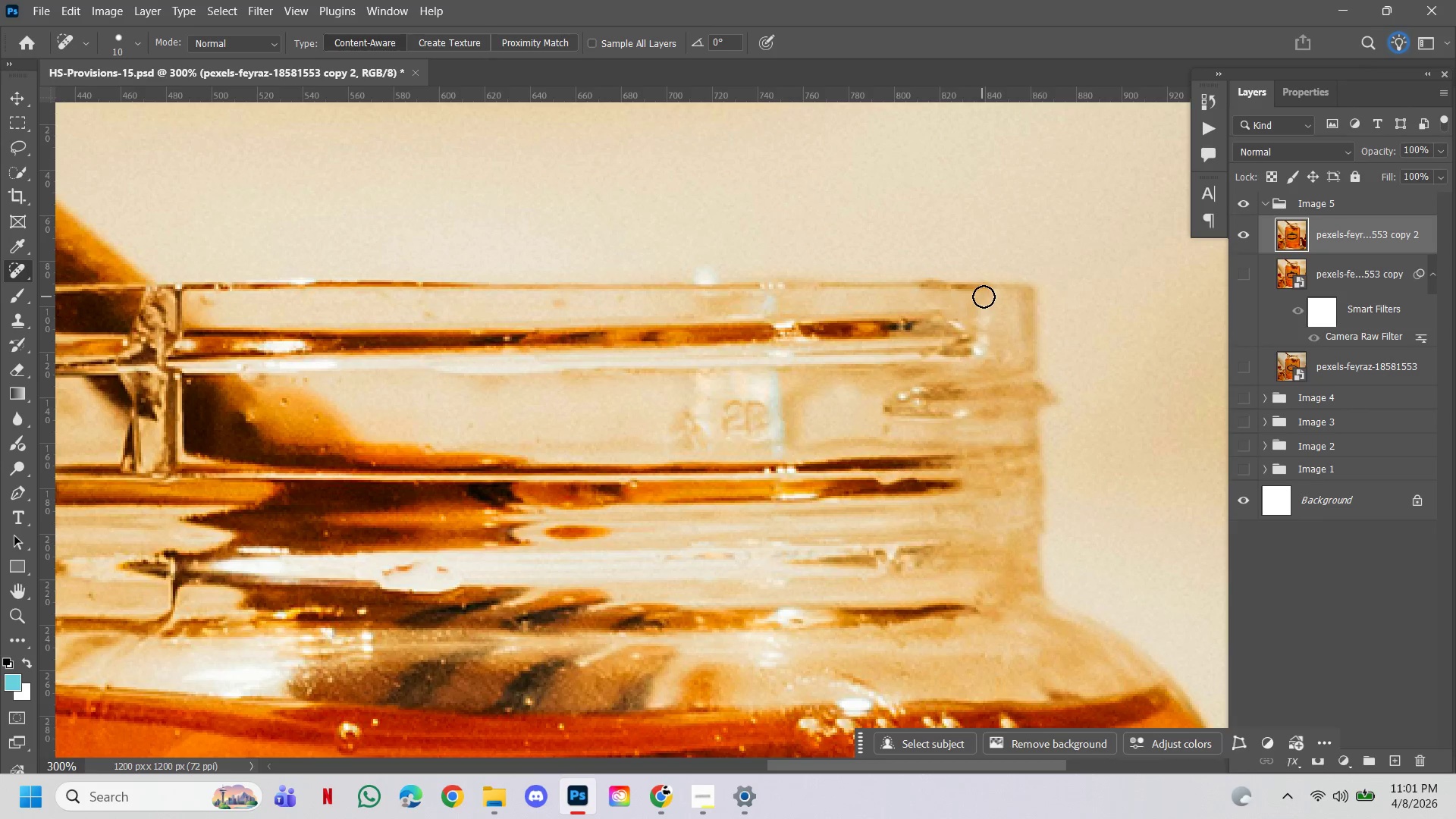 
left_click([984, 297])
 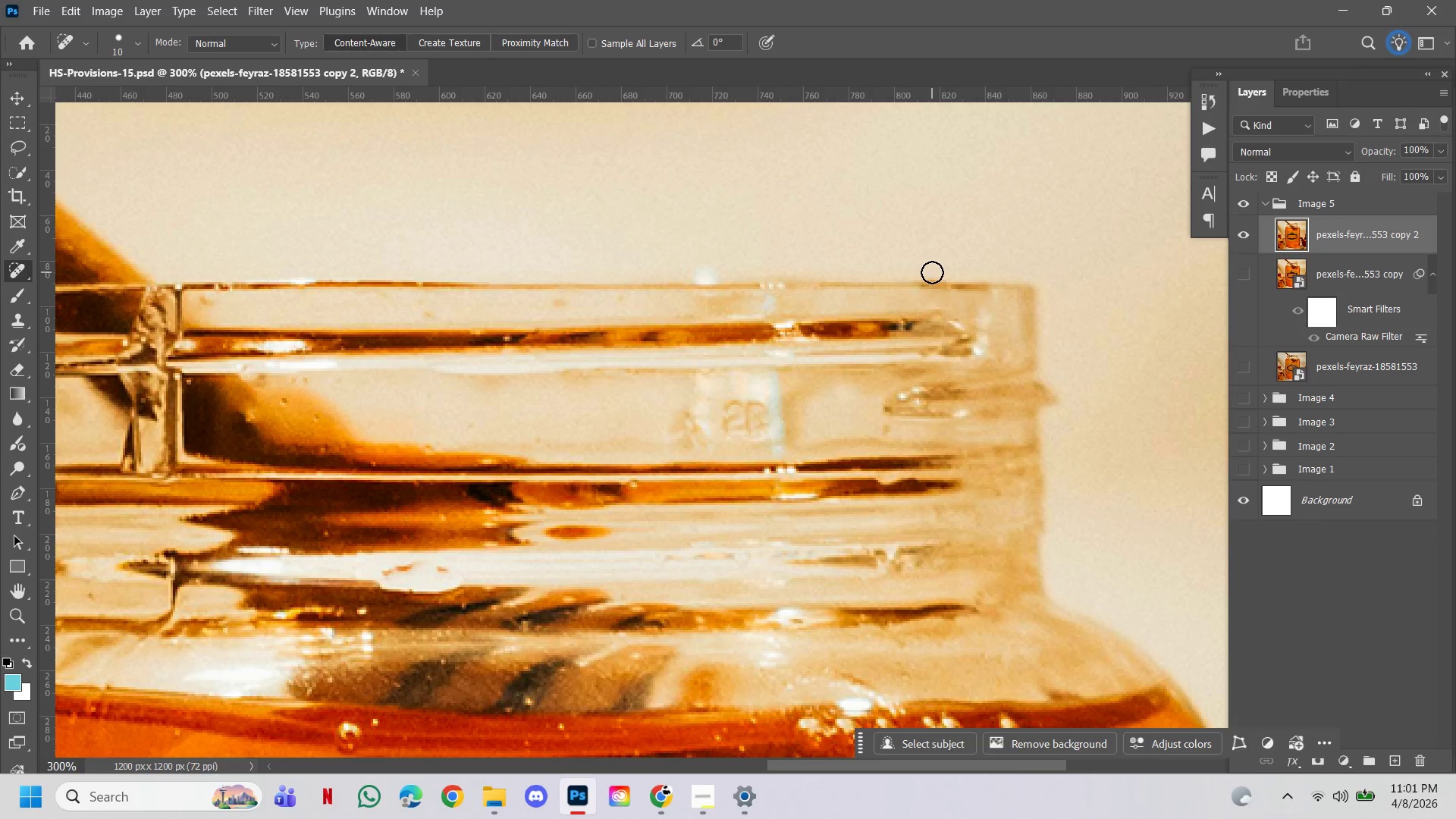 
left_click([932, 273])
 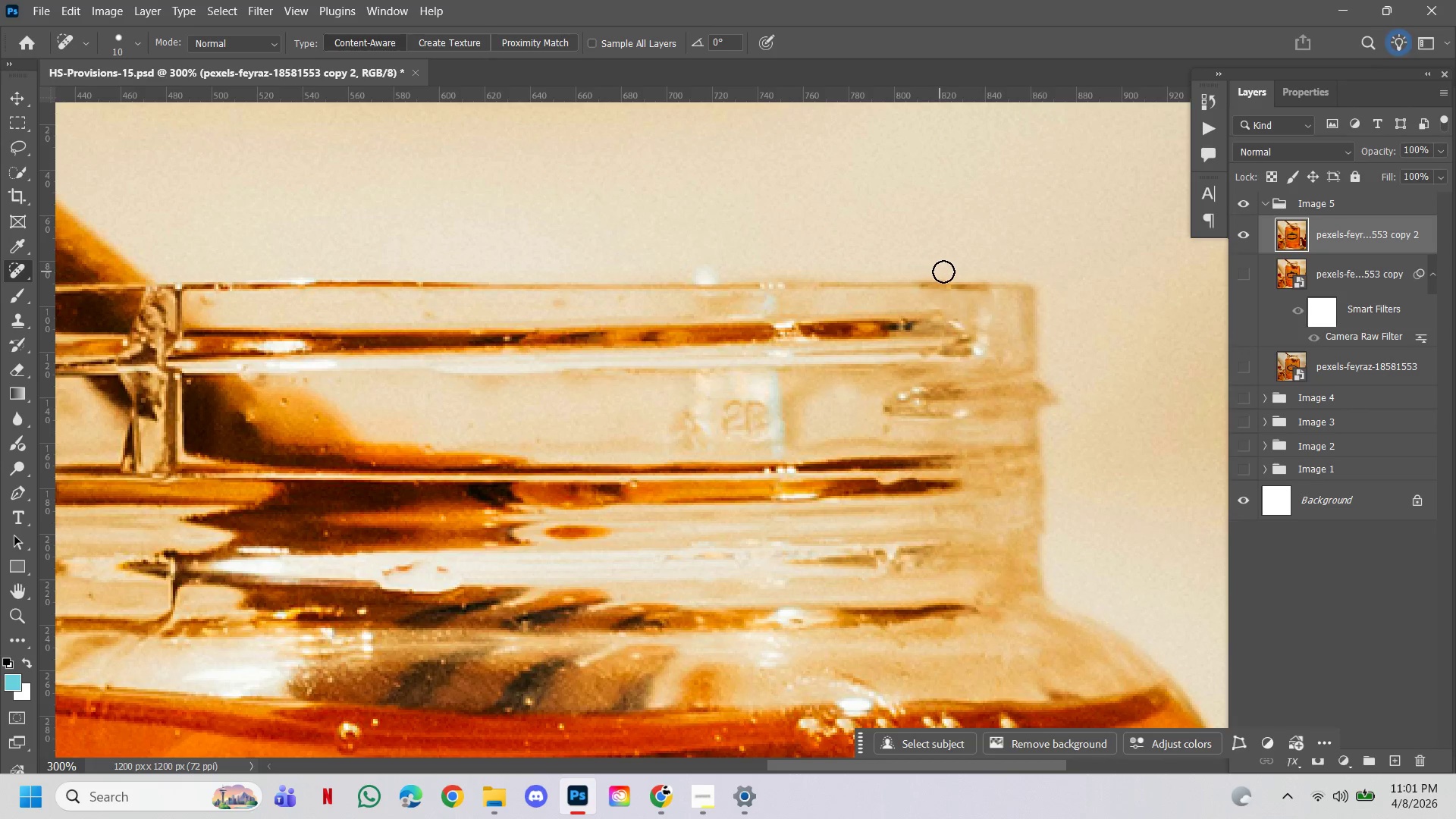 
left_click([945, 273])
 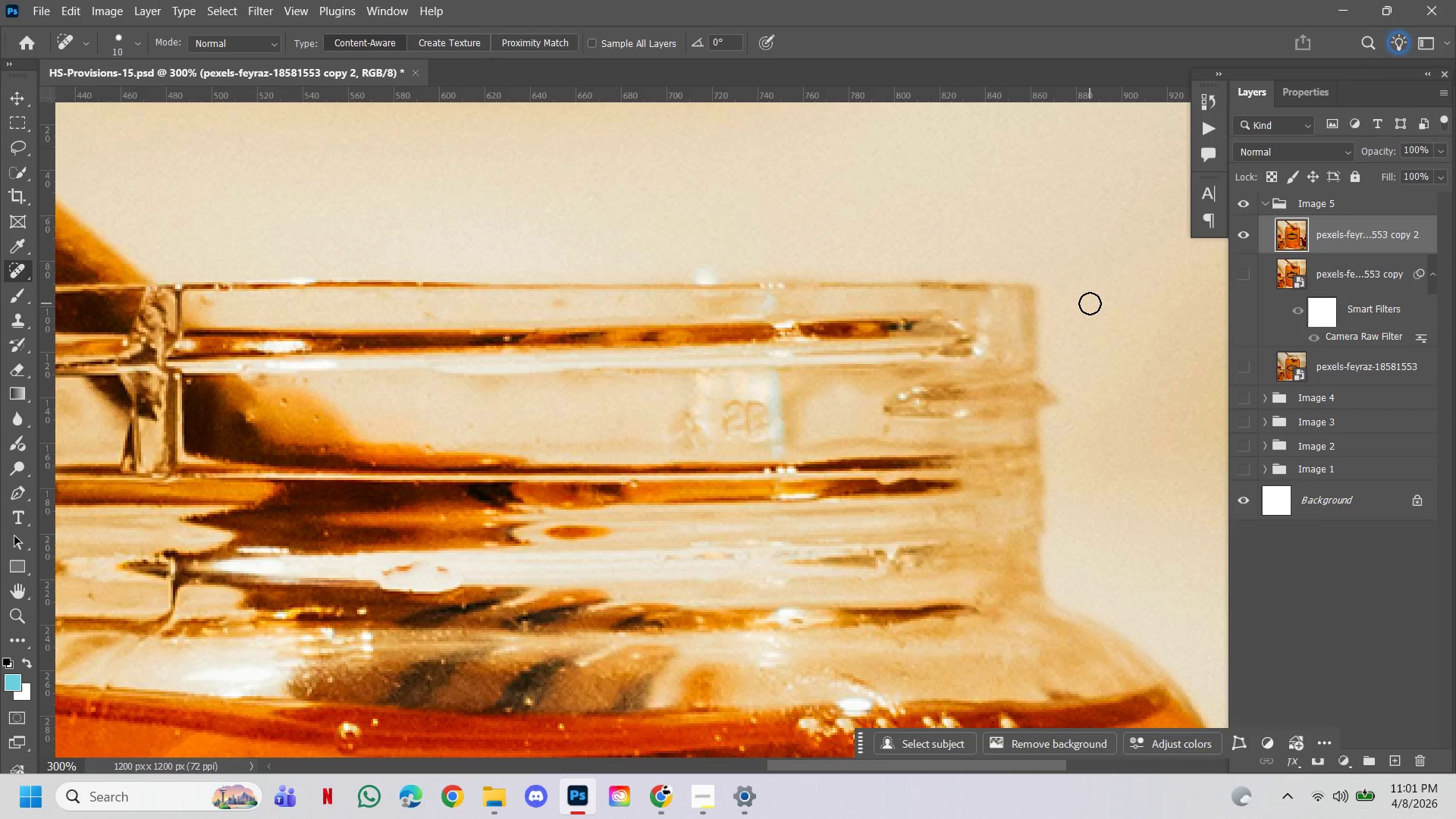 
left_click_drag(start_coordinate=[1090, 303], to_coordinate=[1099, 311])
 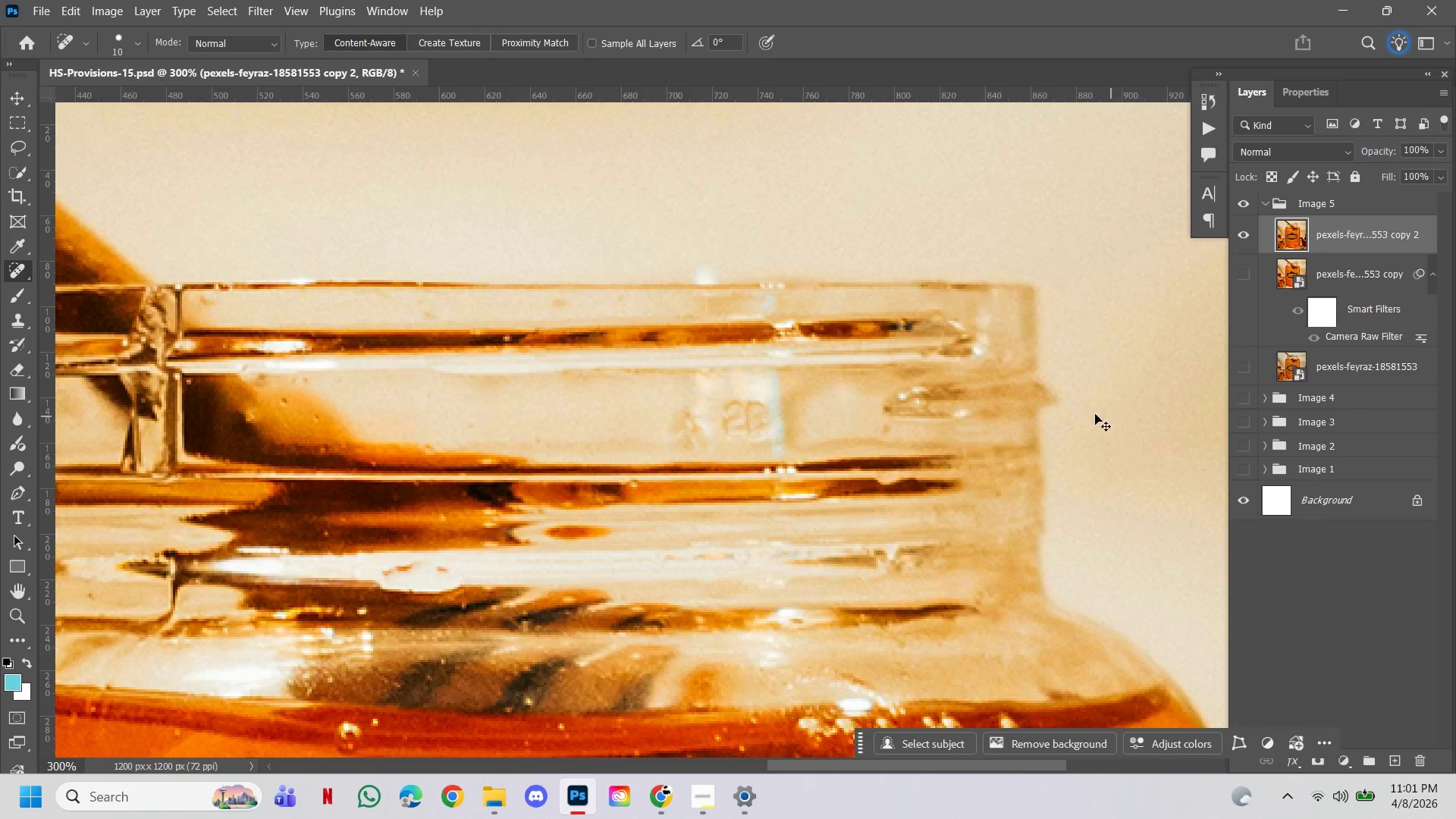 
hold_key(key=ControlLeft, duration=1.06)
 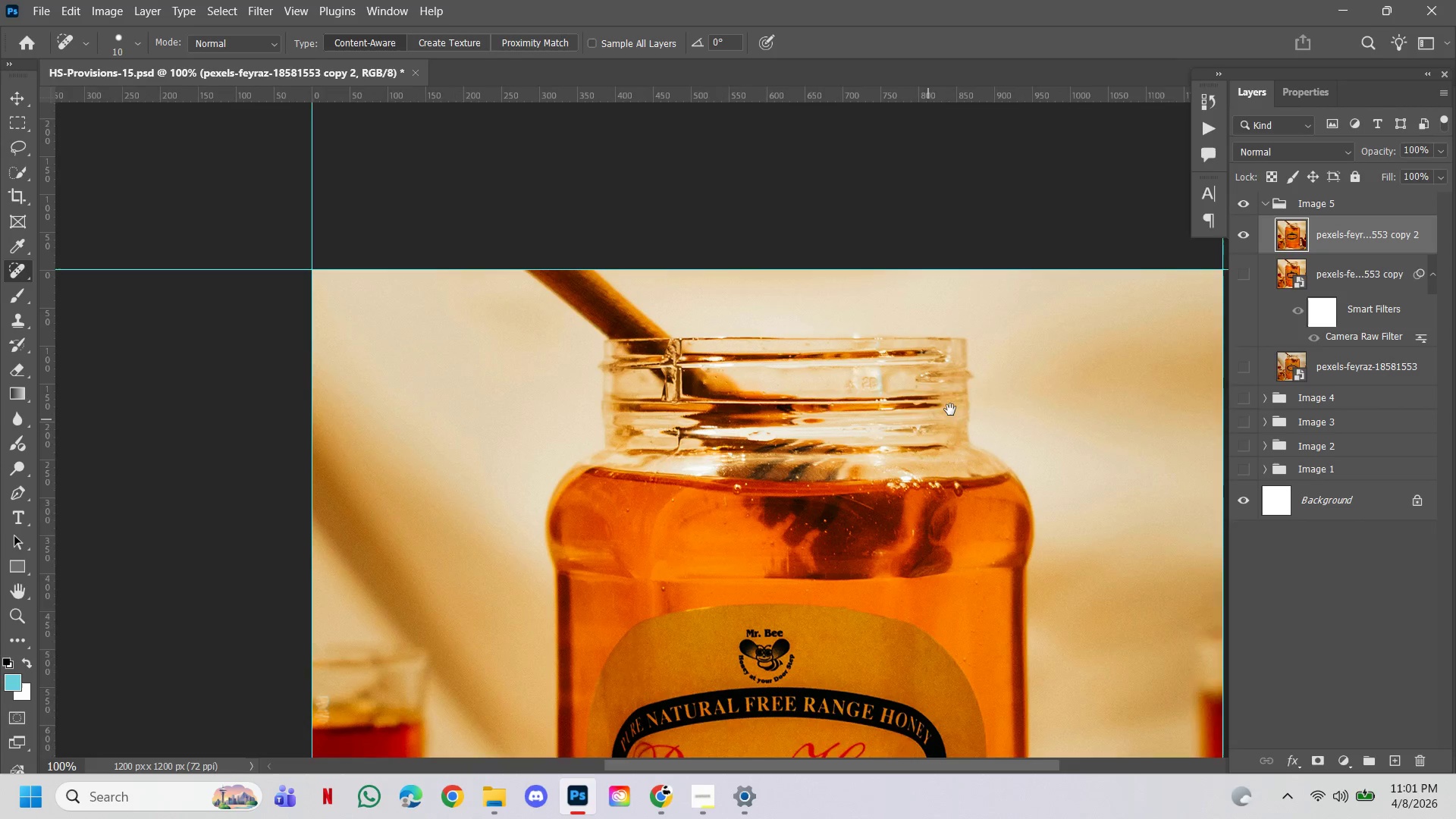 
hold_key(key=AltLeft, duration=0.95)
 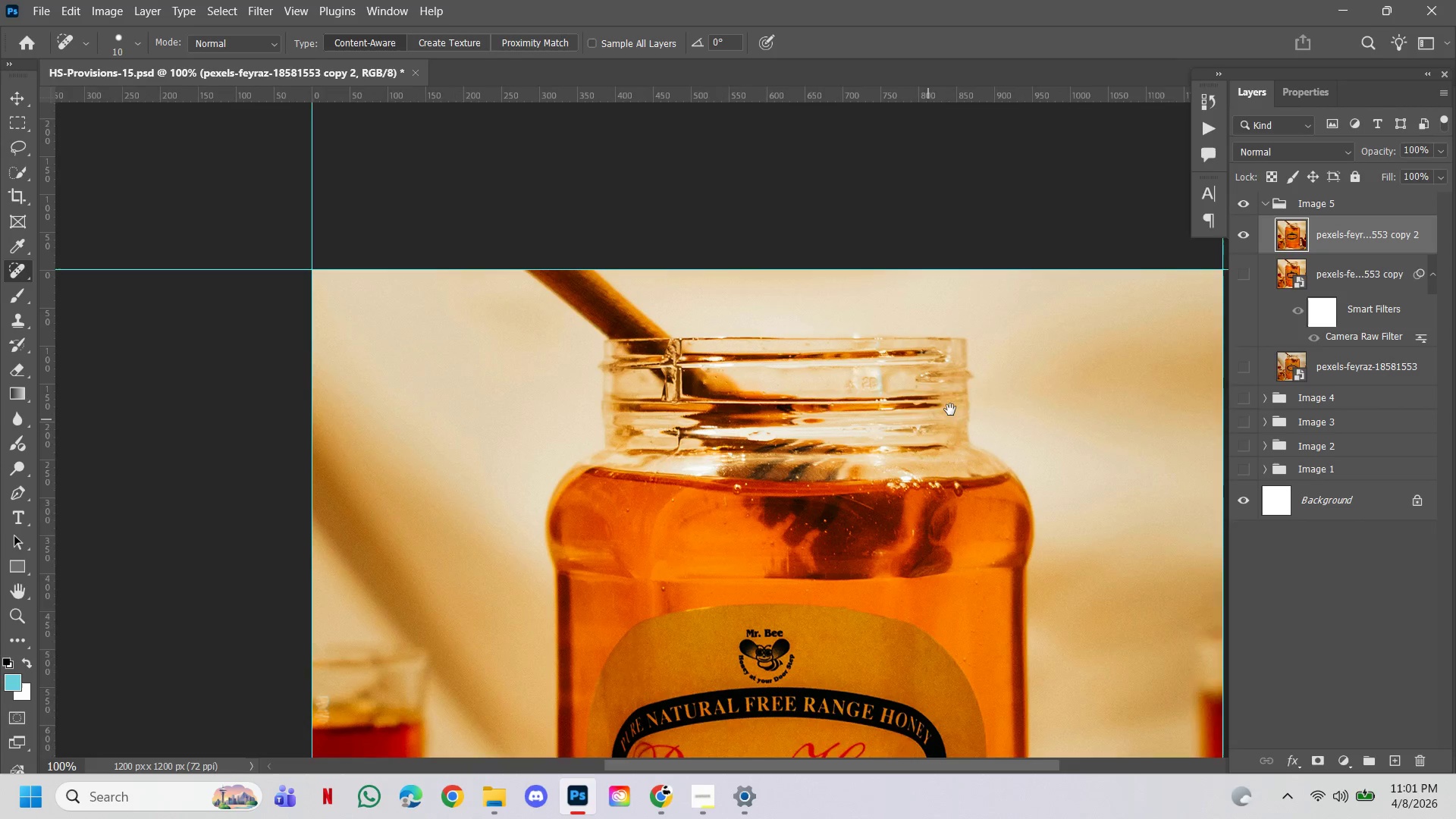 
hold_key(key=Space, duration=1.51)
 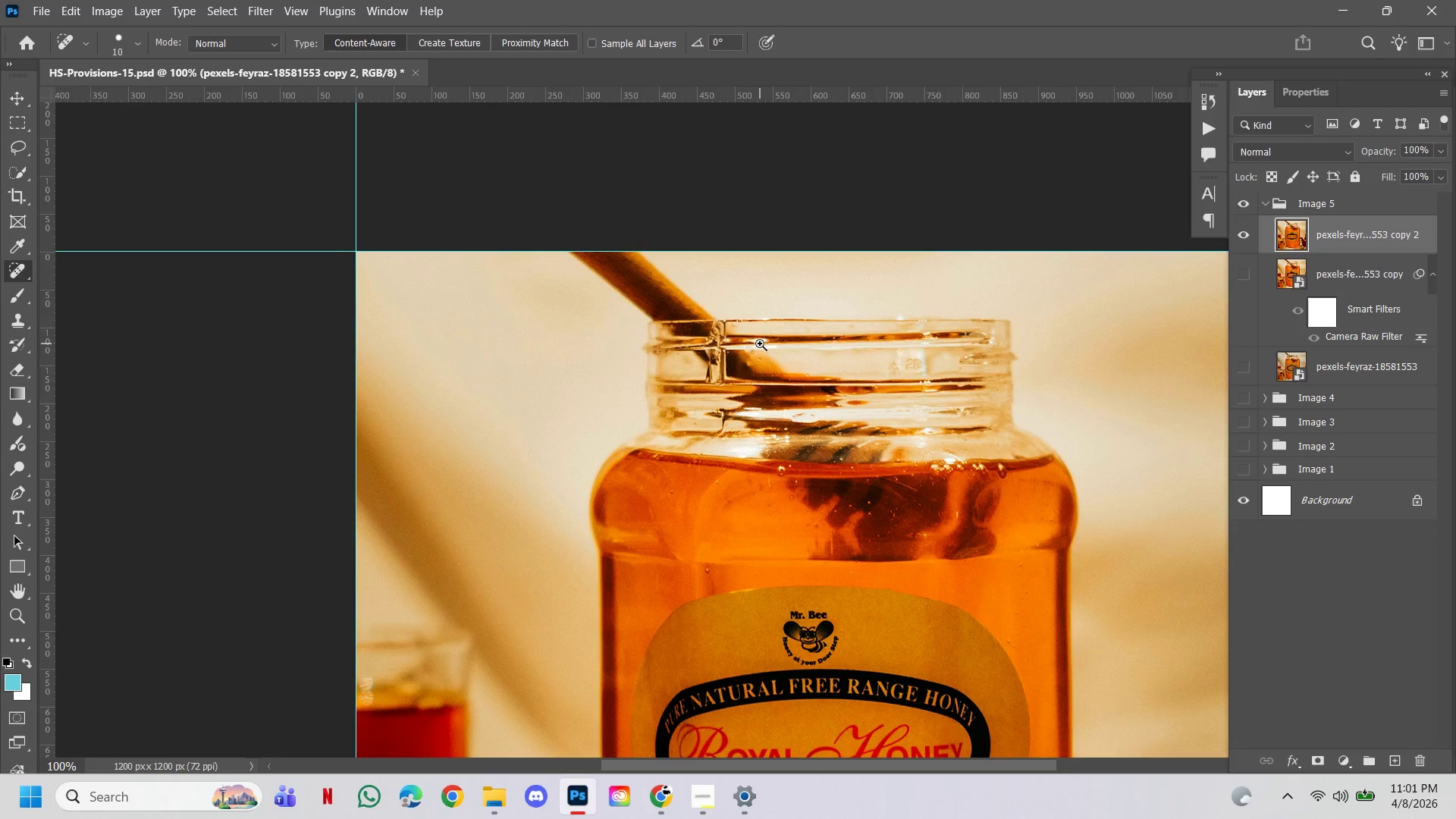 
left_click([937, 371])
 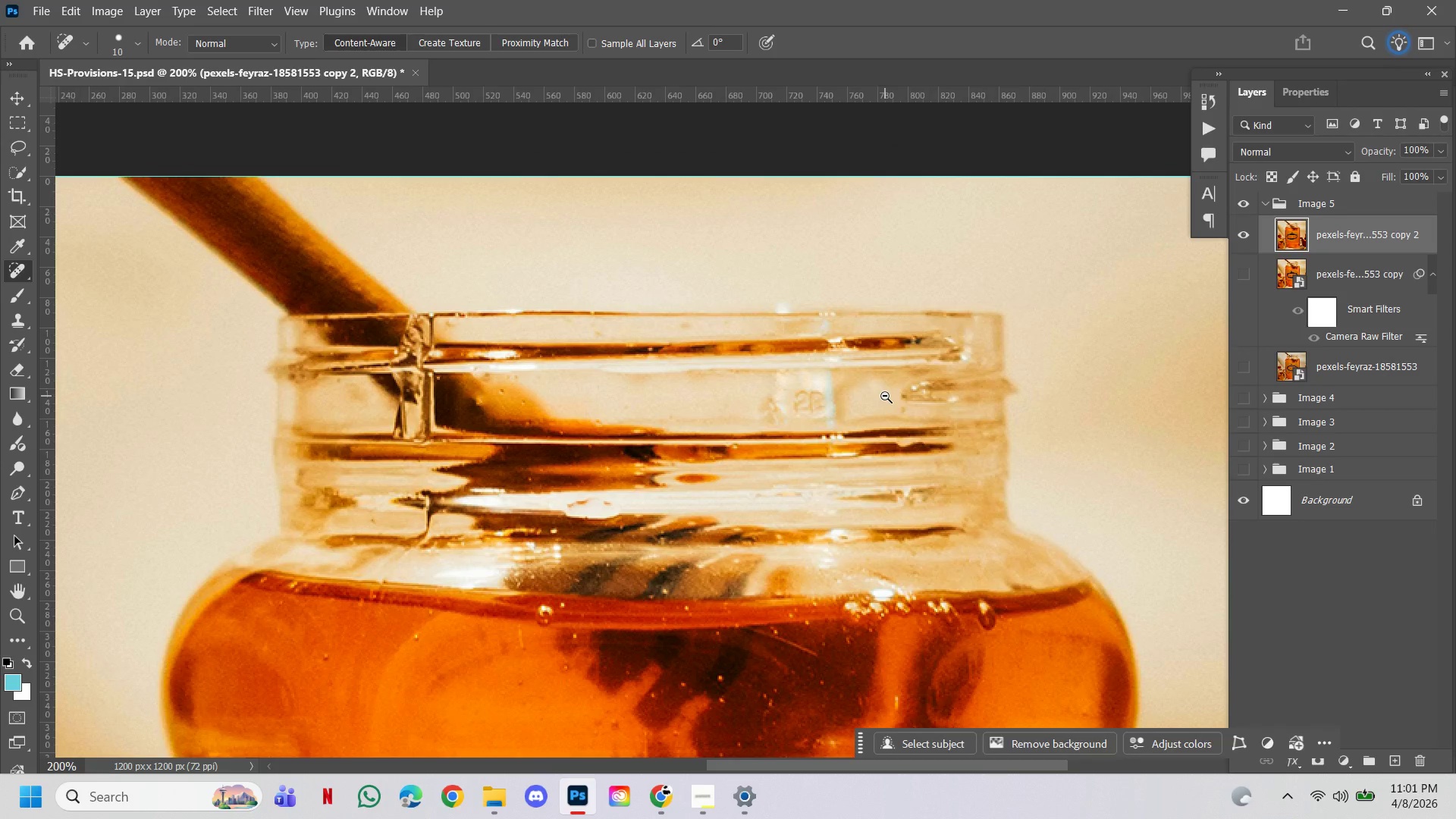 
left_click([884, 396])
 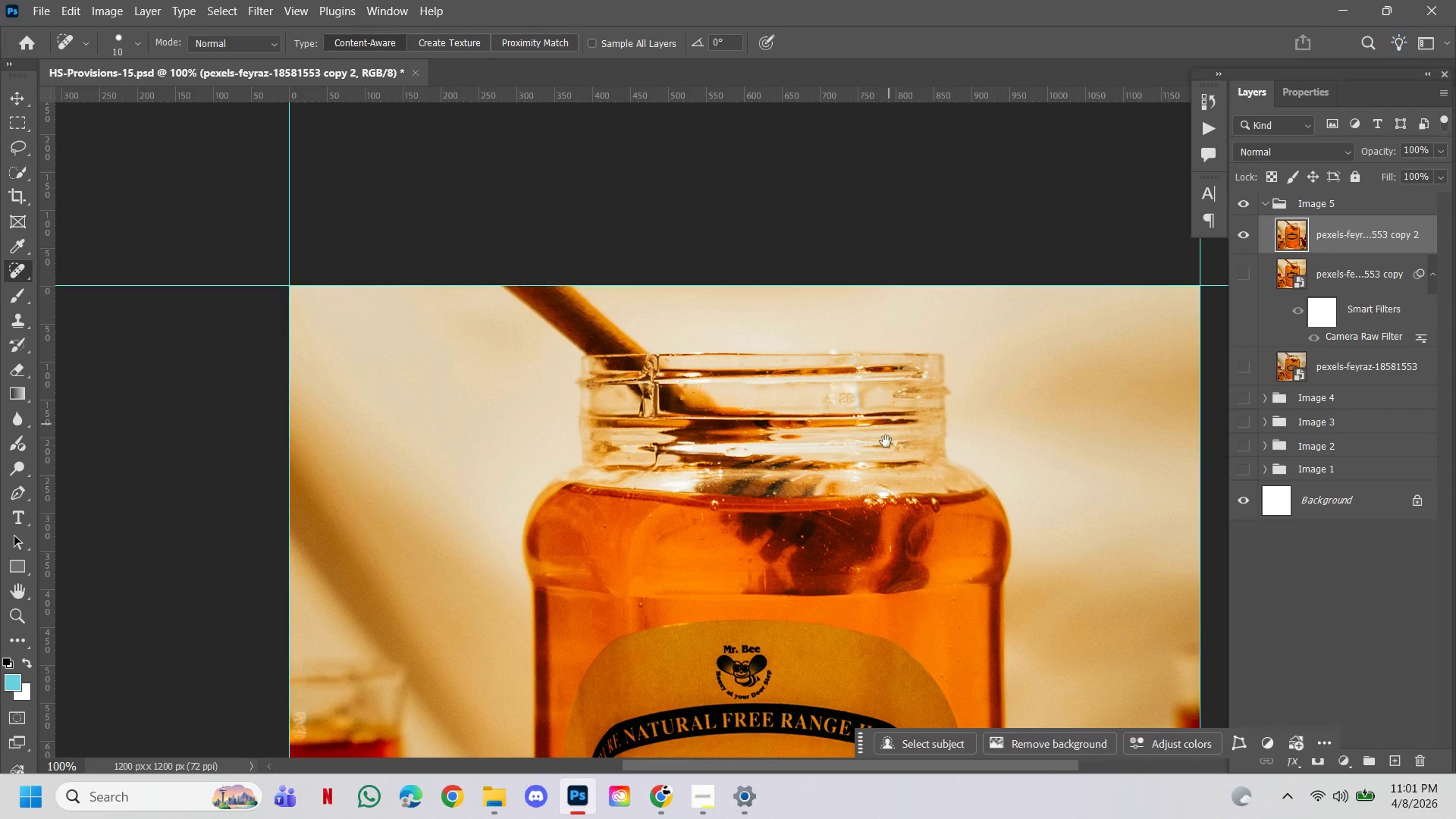 
left_click_drag(start_coordinate=[883, 444], to_coordinate=[950, 410])
 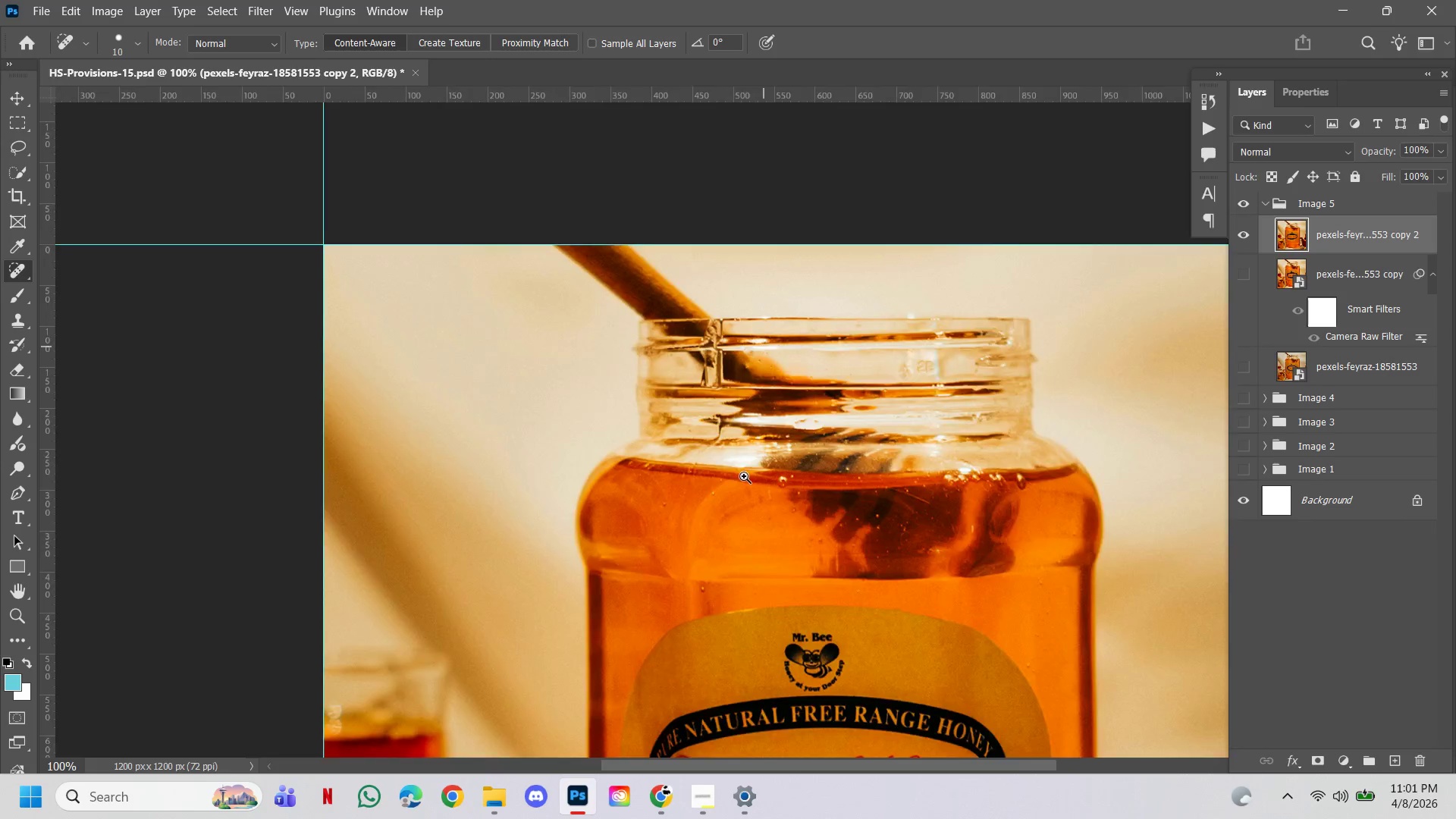 
hold_key(key=Space, duration=9.05)
 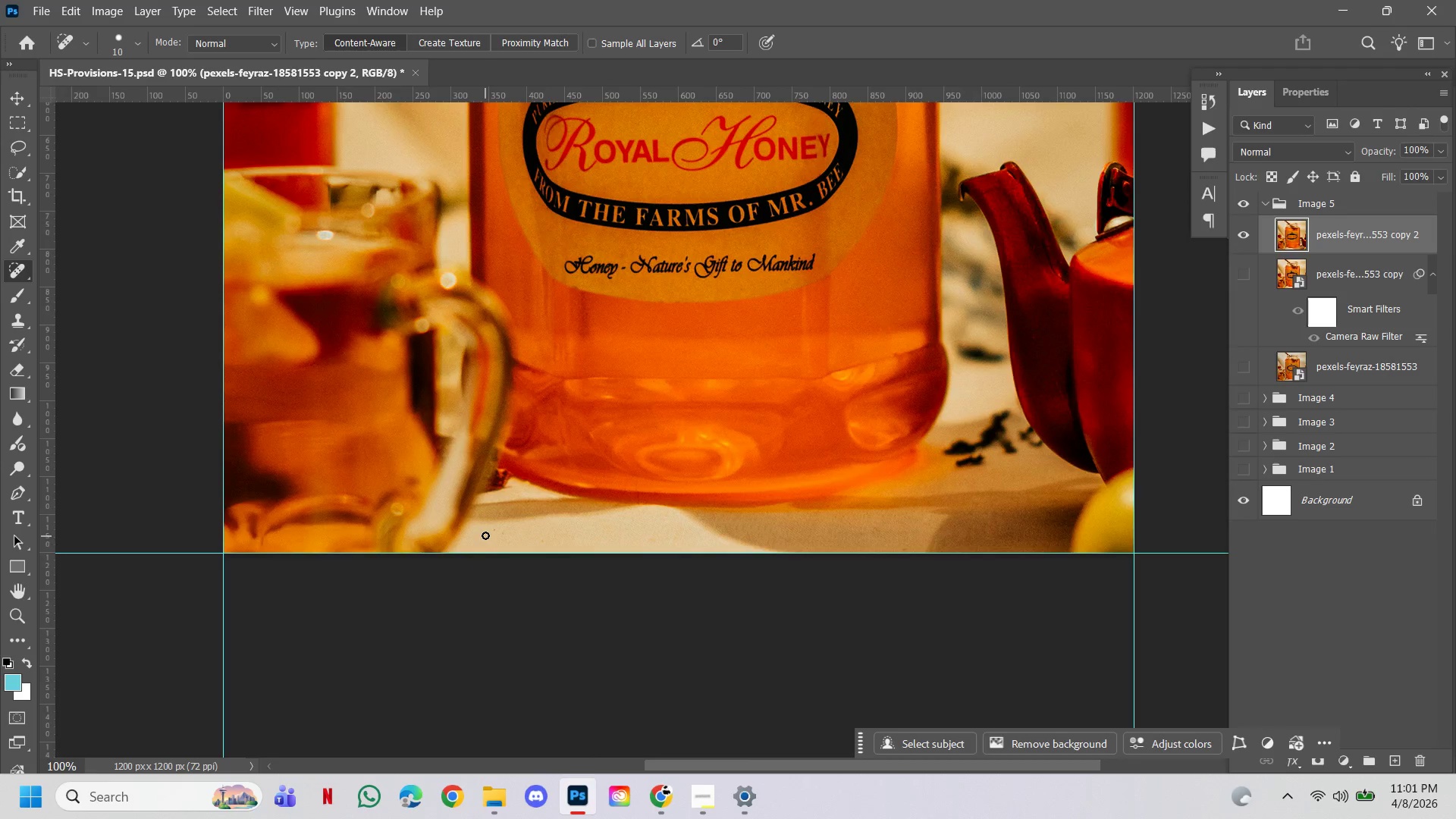 
hold_key(key=ControlLeft, duration=2.36)
left_click([760, 344])
 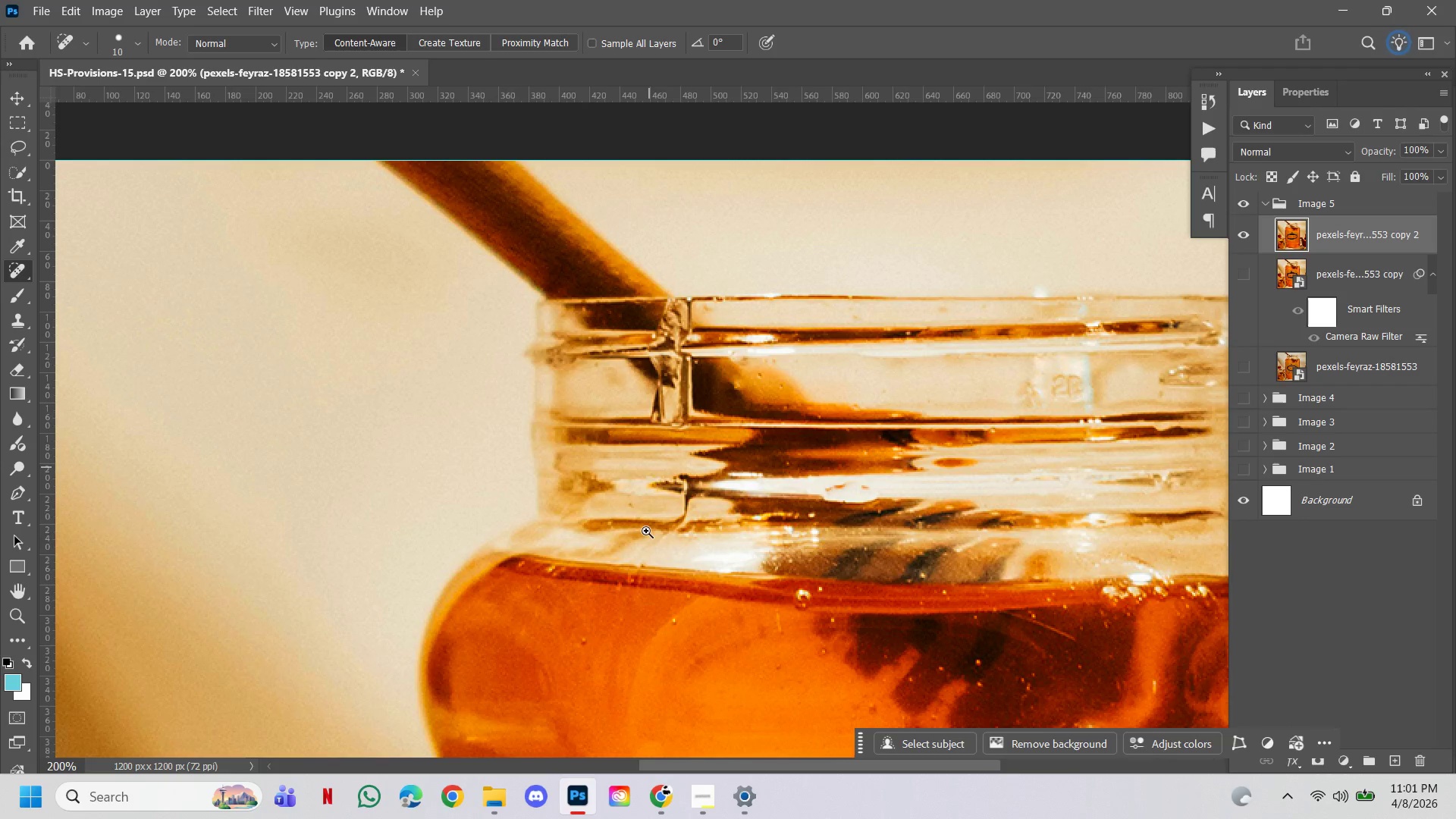 
hold_key(key=AltLeft, duration=0.52)
left_click_drag(start_coordinate=[618, 617], to_coordinate=[626, 627])
 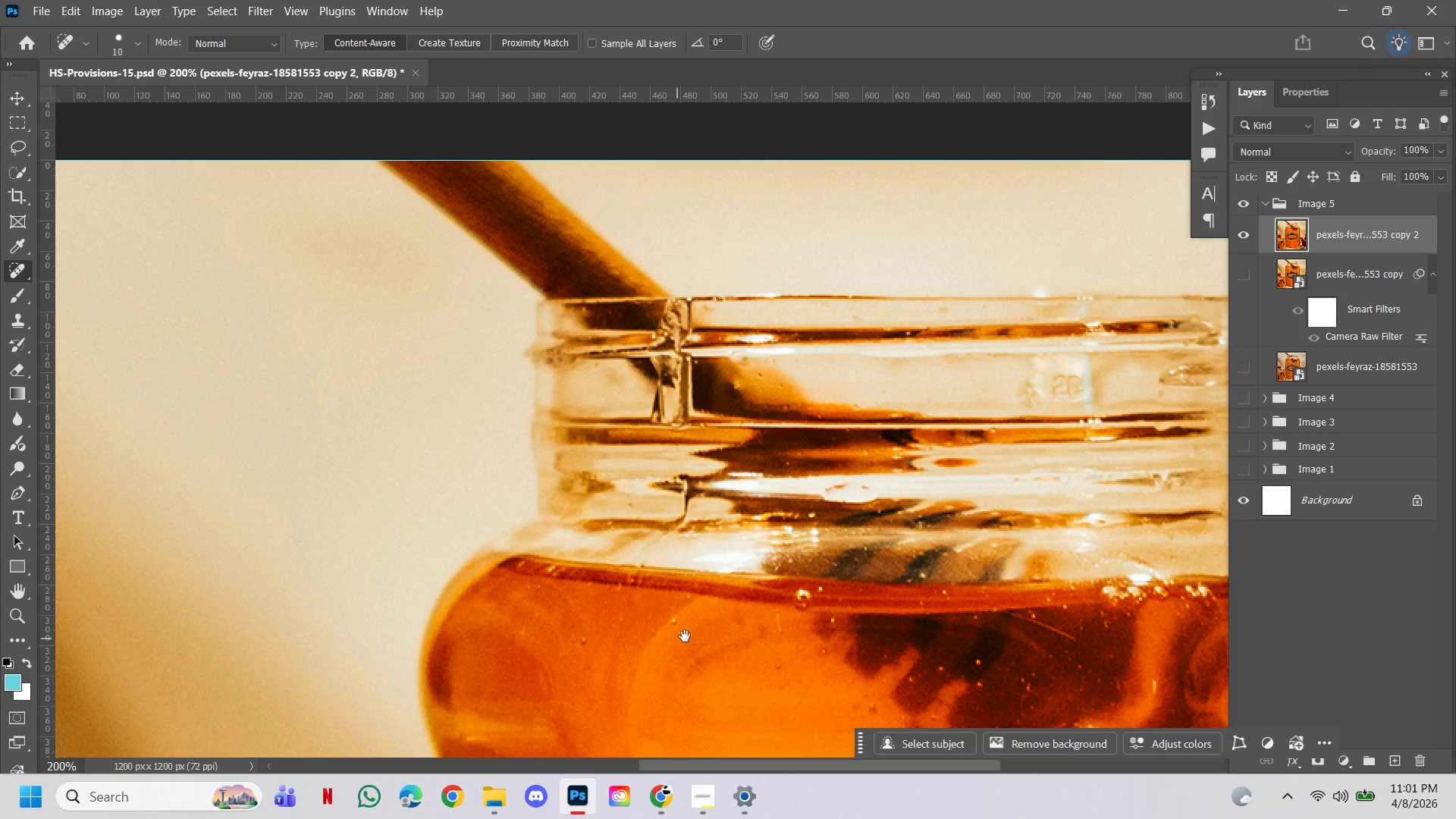 
hold_key(key=ControlLeft, duration=0.7)
hold_key(key=AltLeft, duration=0.66)
left_click([759, 581])
 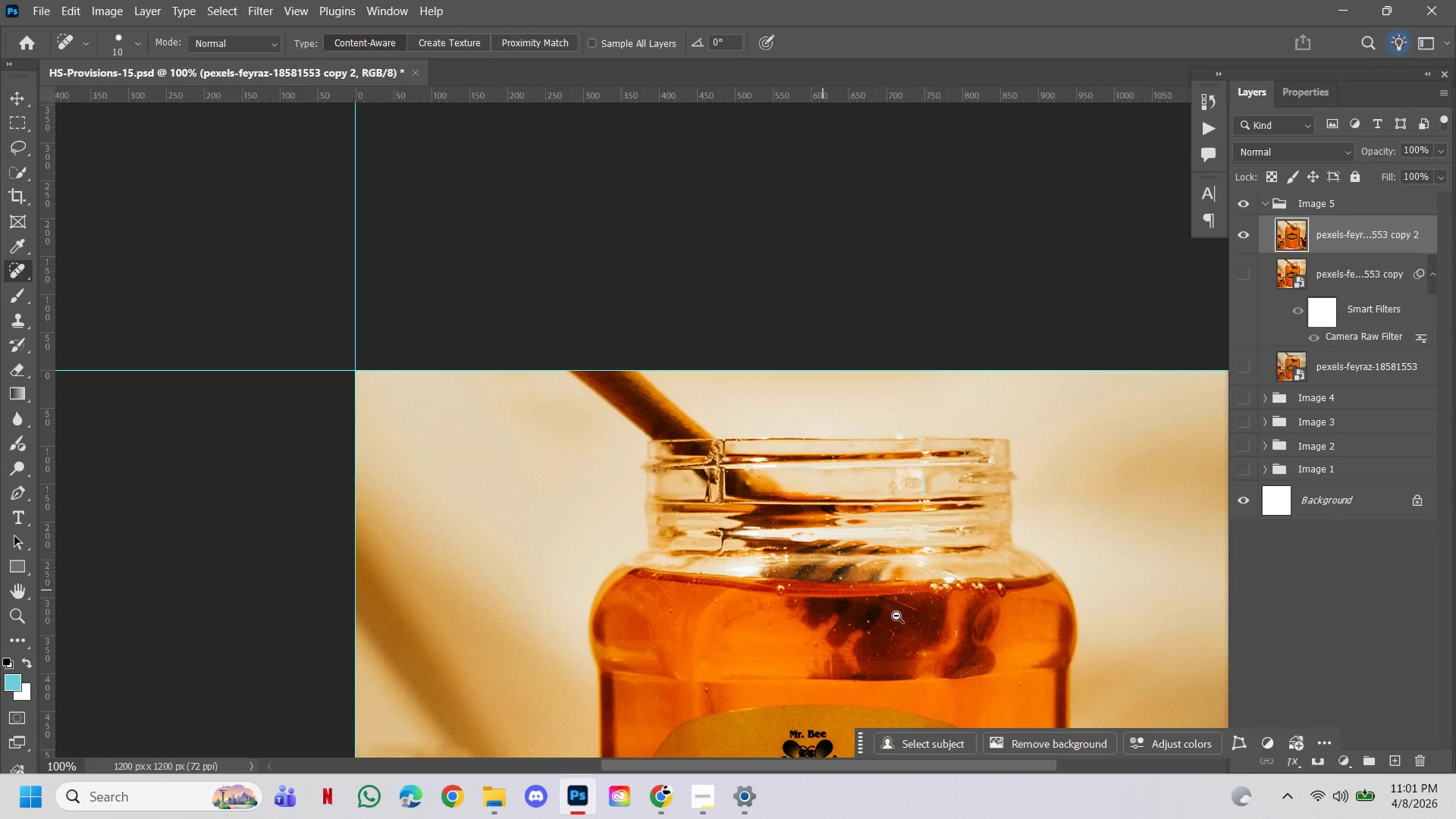 
left_click_drag(start_coordinate=[896, 616], to_coordinate=[874, 453])
 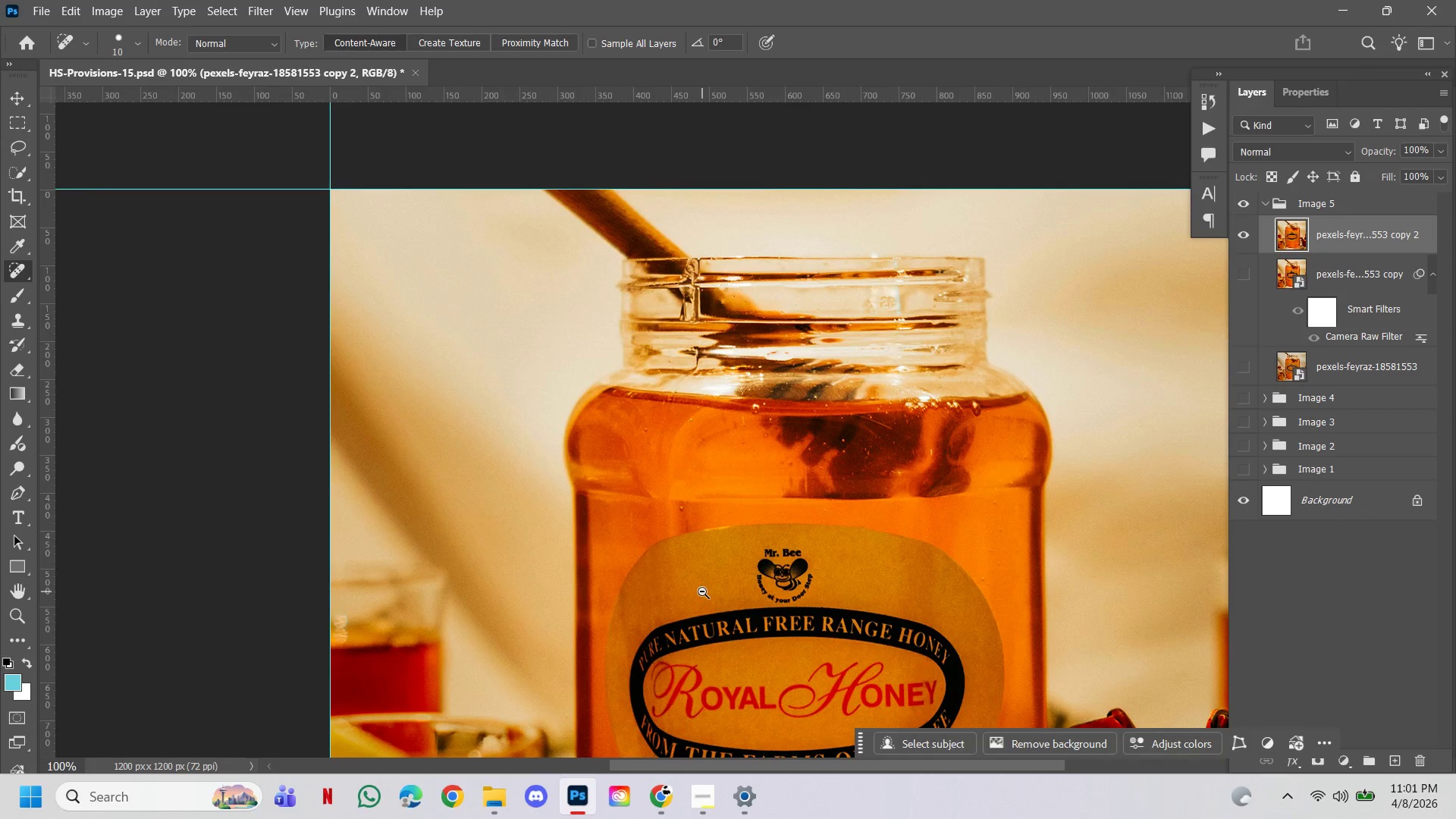 
double_click([874, 453])
 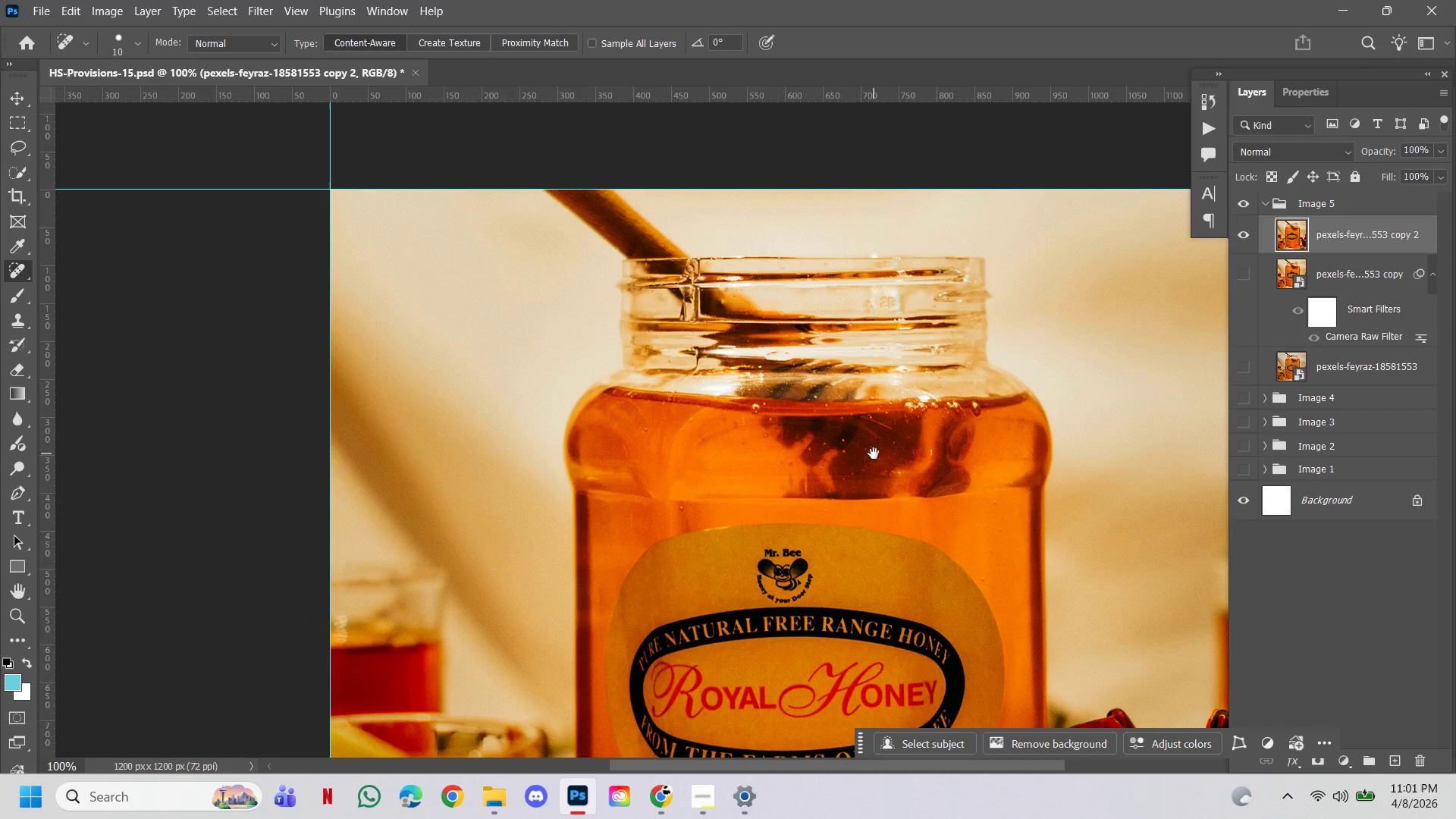 
hold_key(key=ControlLeft, duration=0.47)
hold_key(key=AltLeft, duration=0.44)
triple_click([702, 592])
 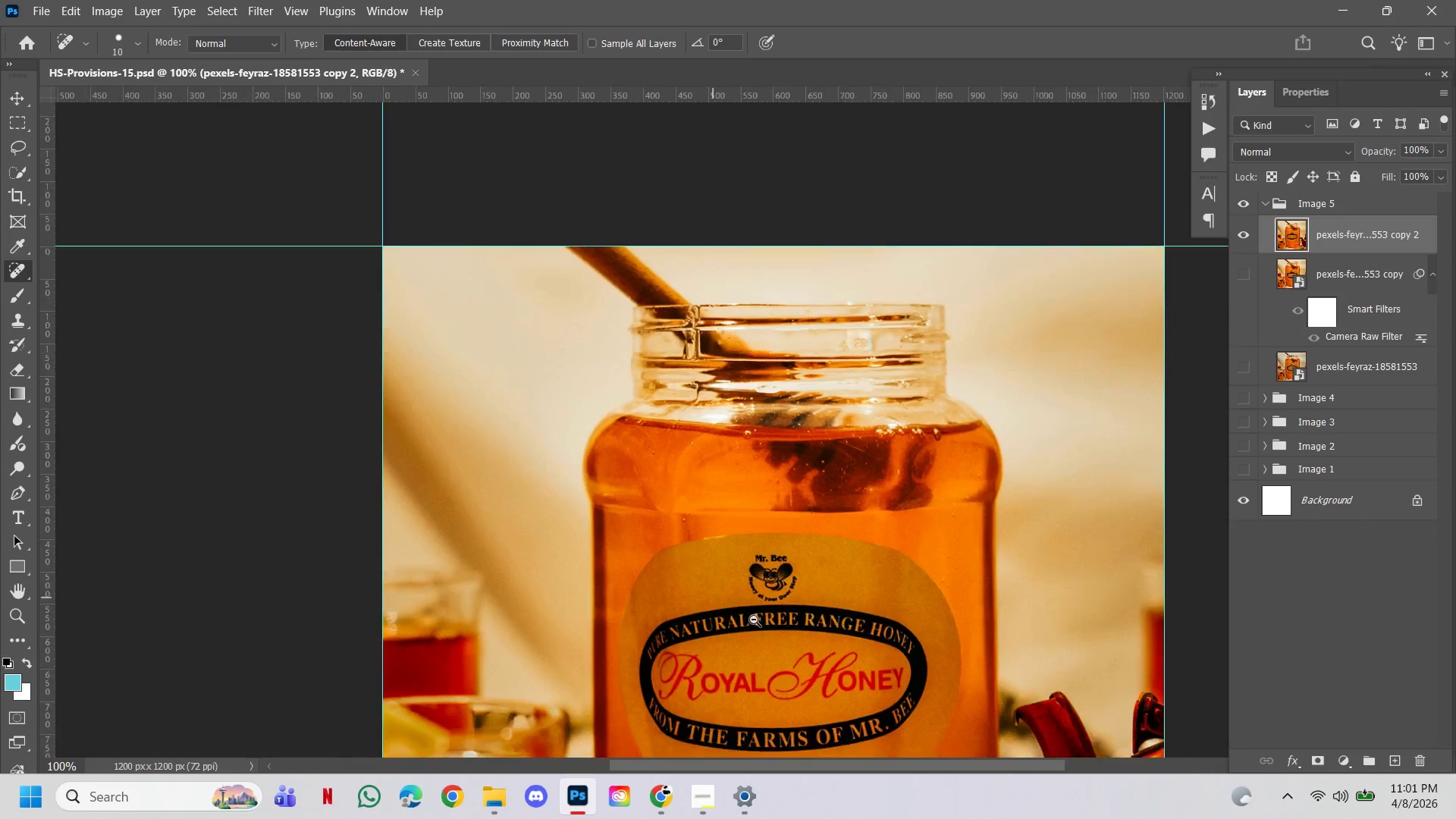 
left_click_drag(start_coordinate=[756, 620], to_coordinate=[648, 460])
 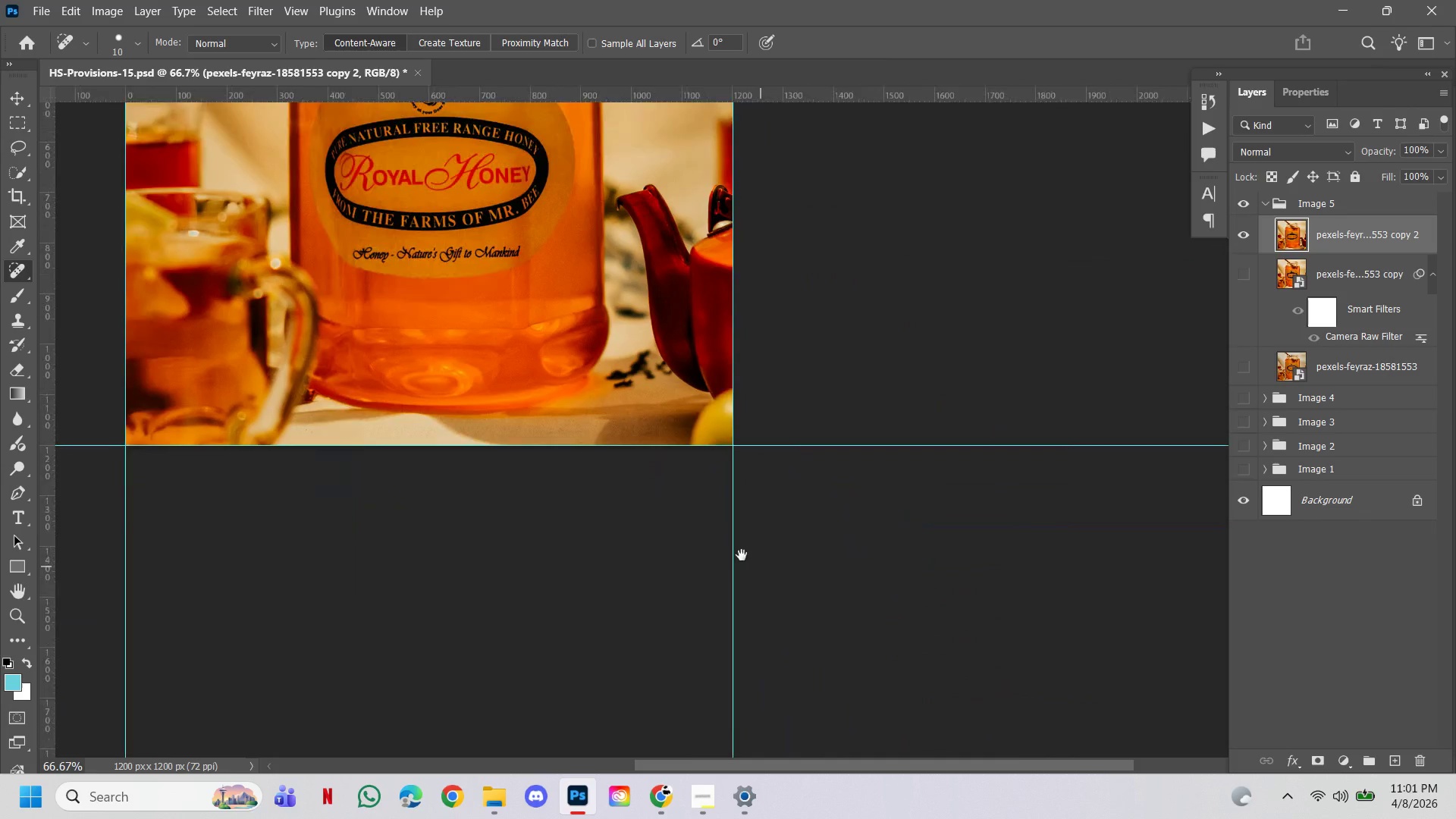 
hold_key(key=ControlLeft, duration=0.7)
left_click([643, 398])
 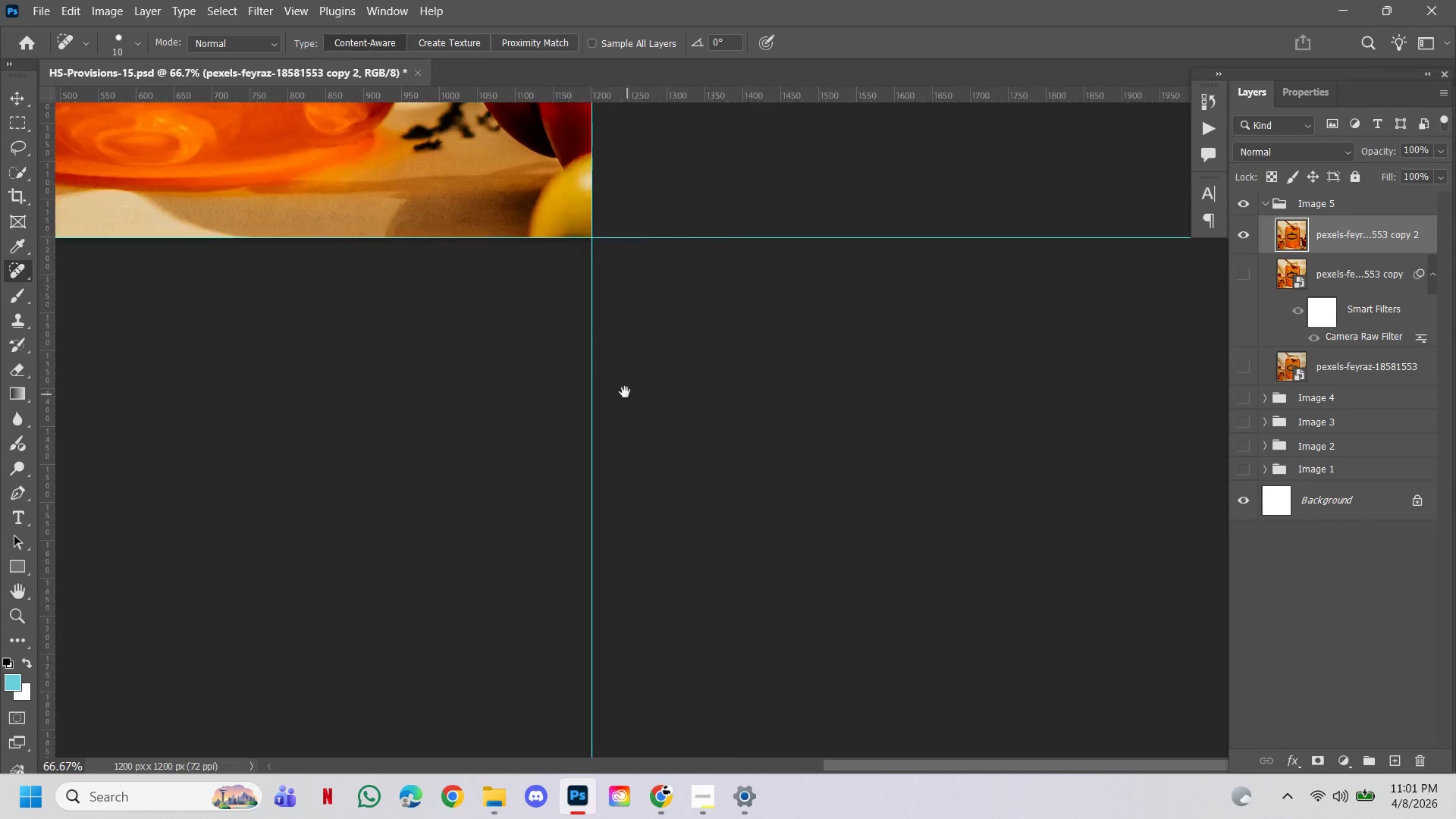 
left_click_drag(start_coordinate=[625, 392], to_coordinate=[1088, 614])
 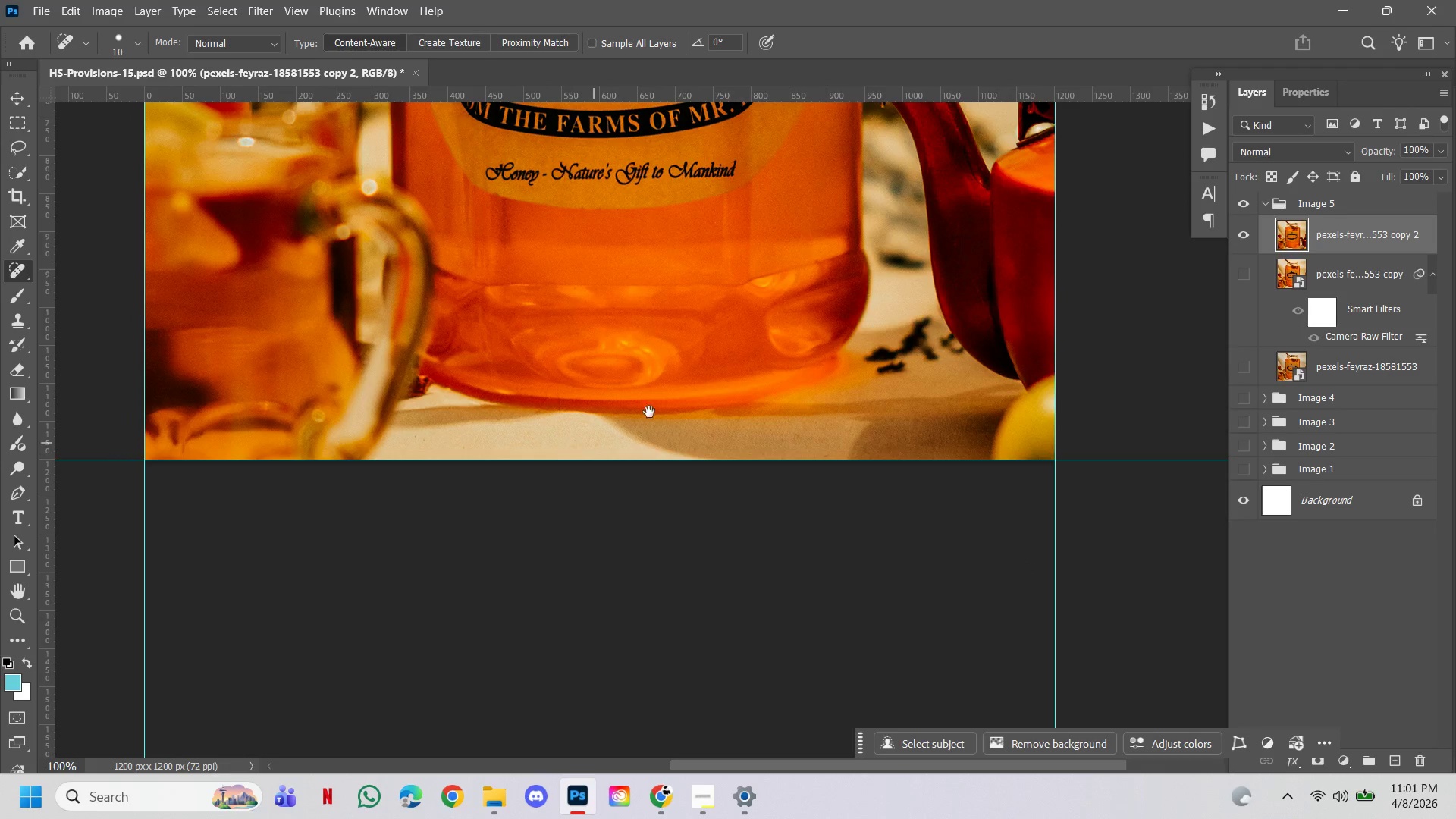 
left_click_drag(start_coordinate=[656, 404], to_coordinate=[735, 497])
 